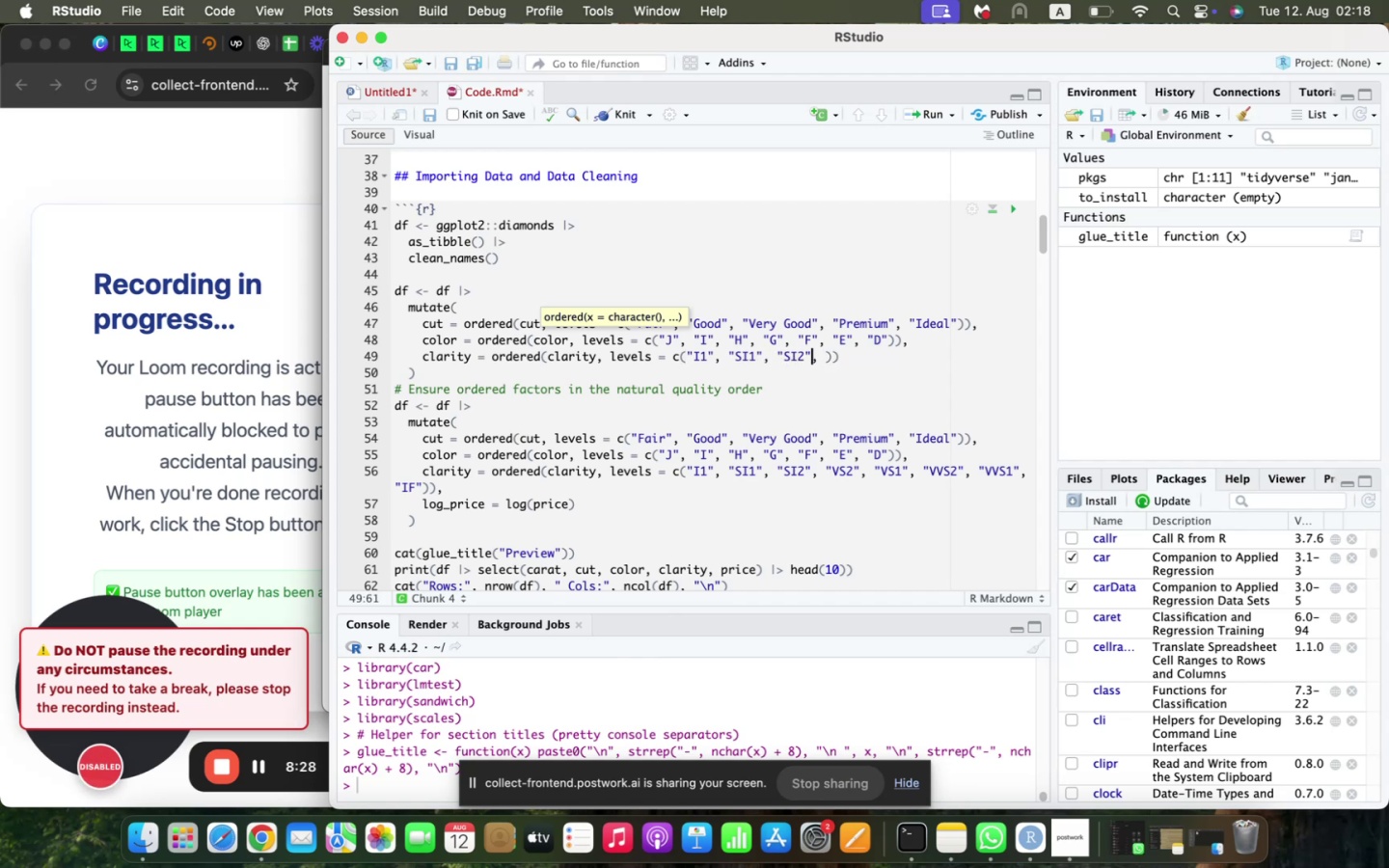 
key(ArrowRight)
 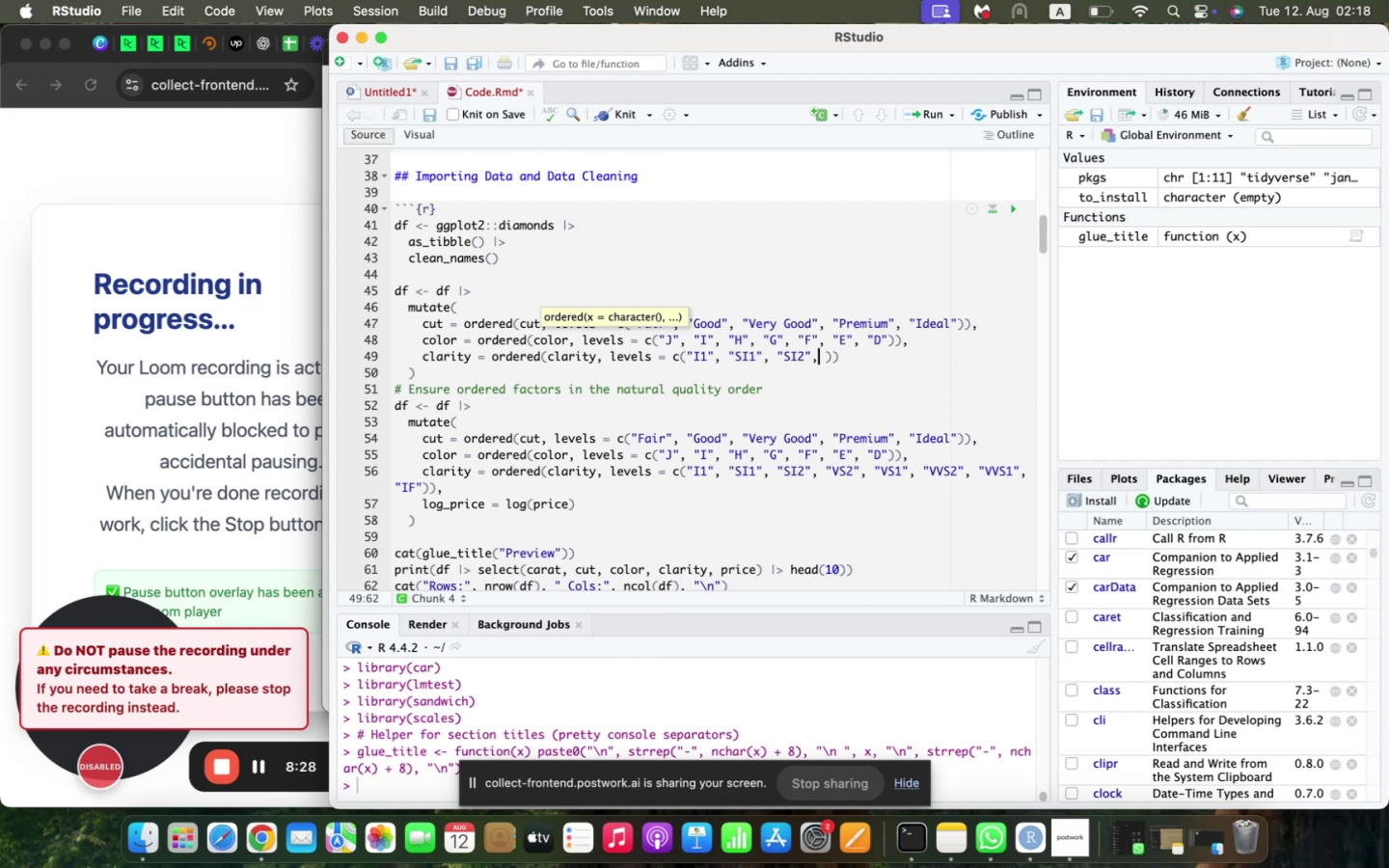 
key(ArrowRight)
 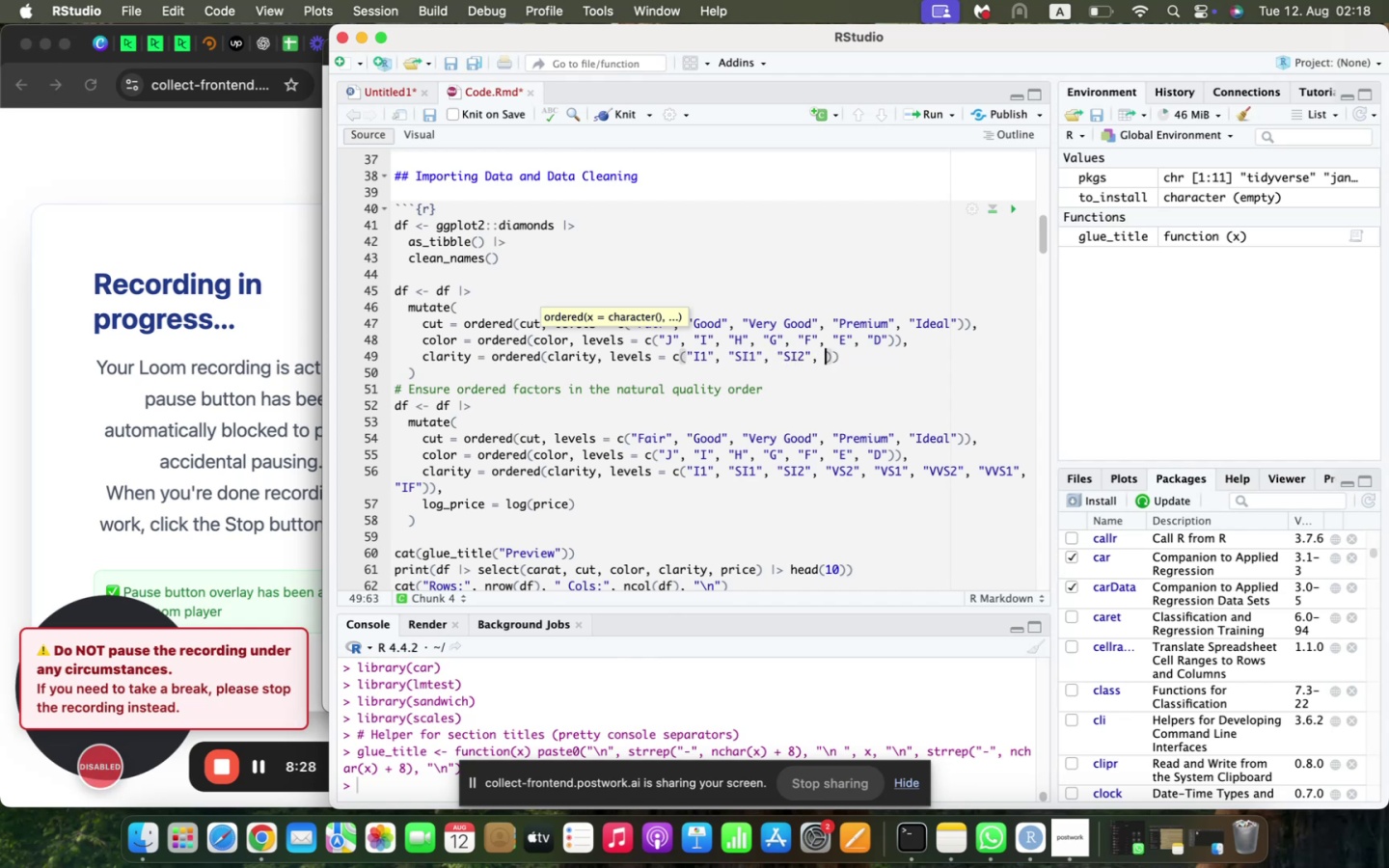 
type("VS2)
 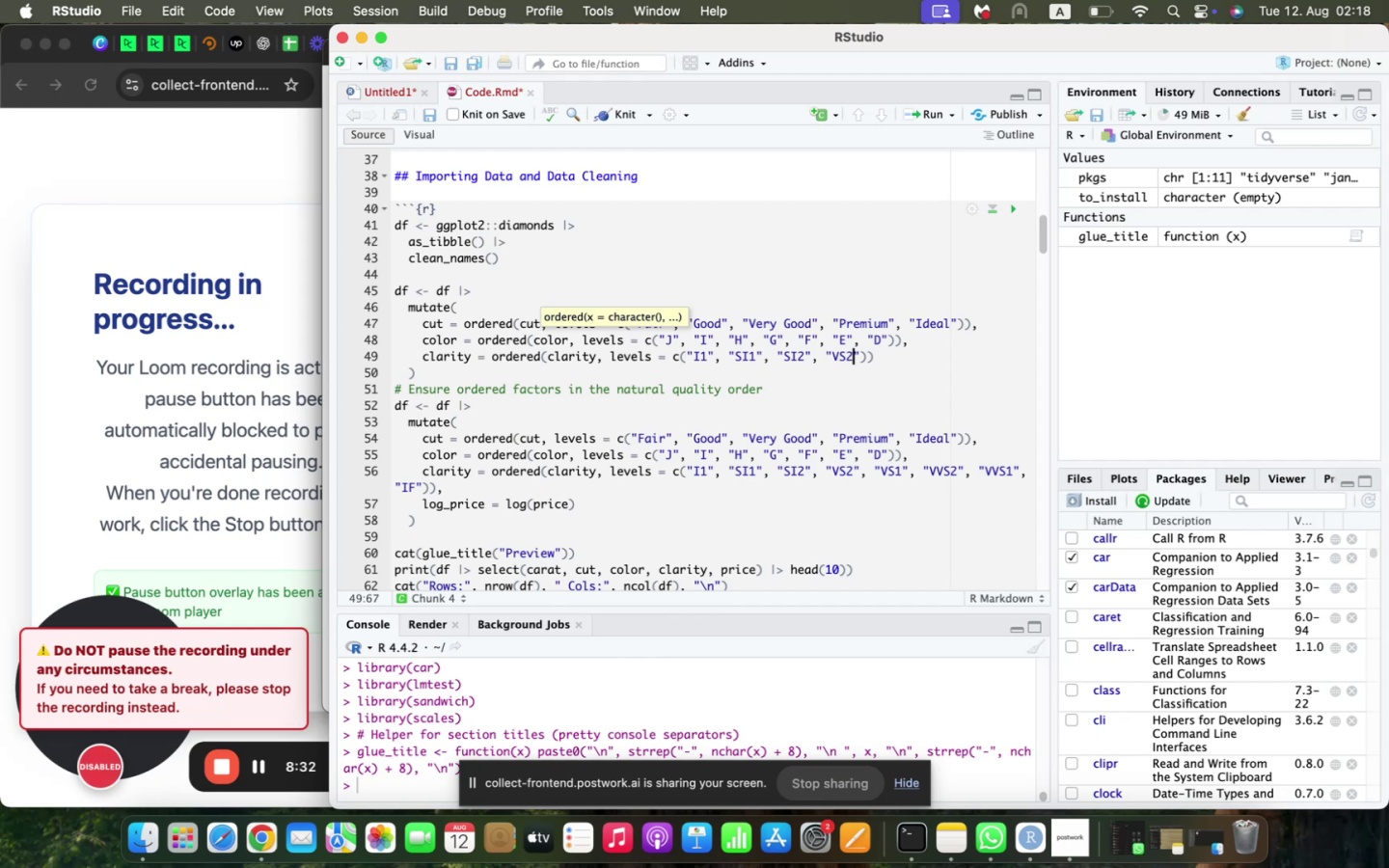 
key(ArrowRight)
 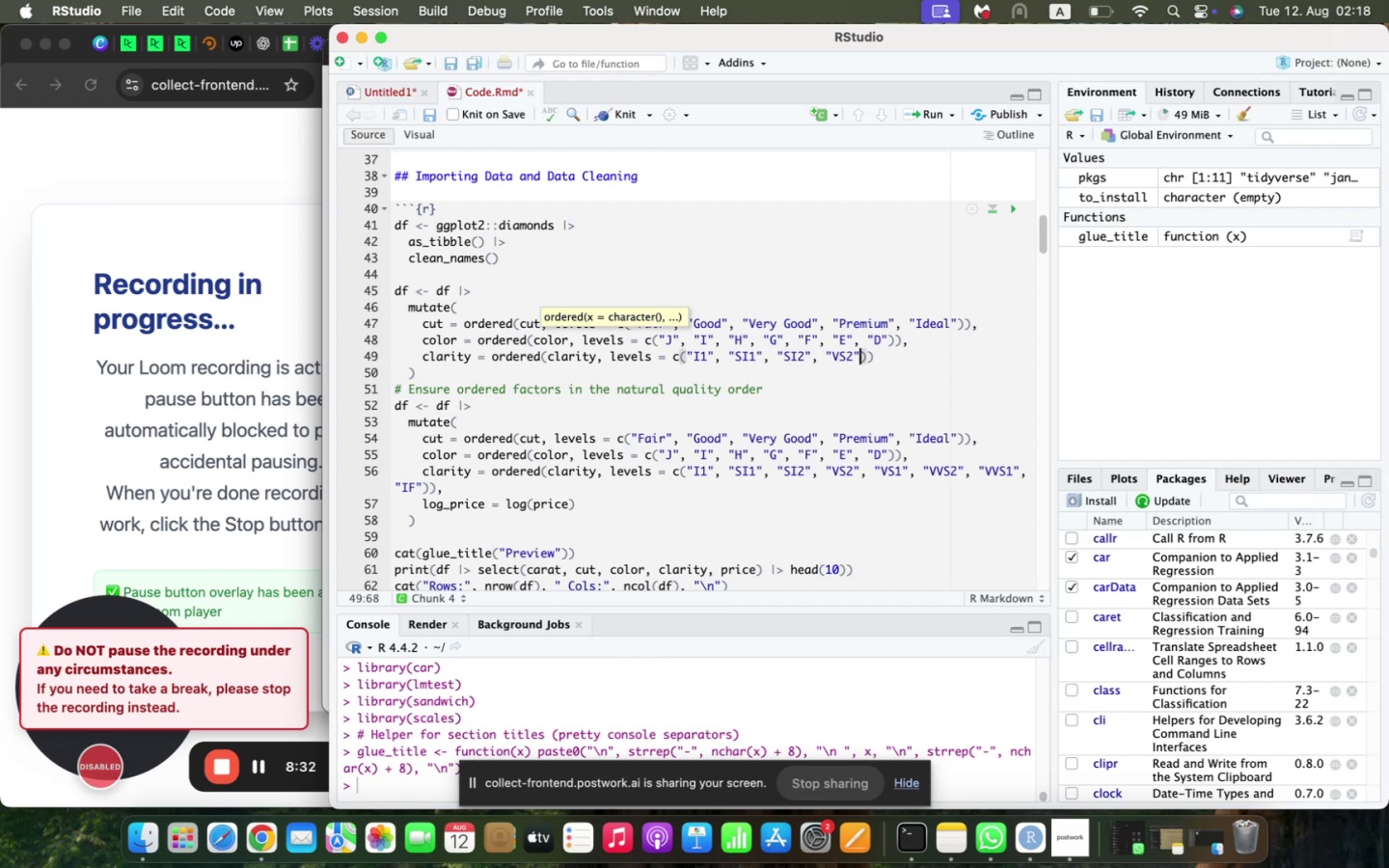 
type(, "VS1)
 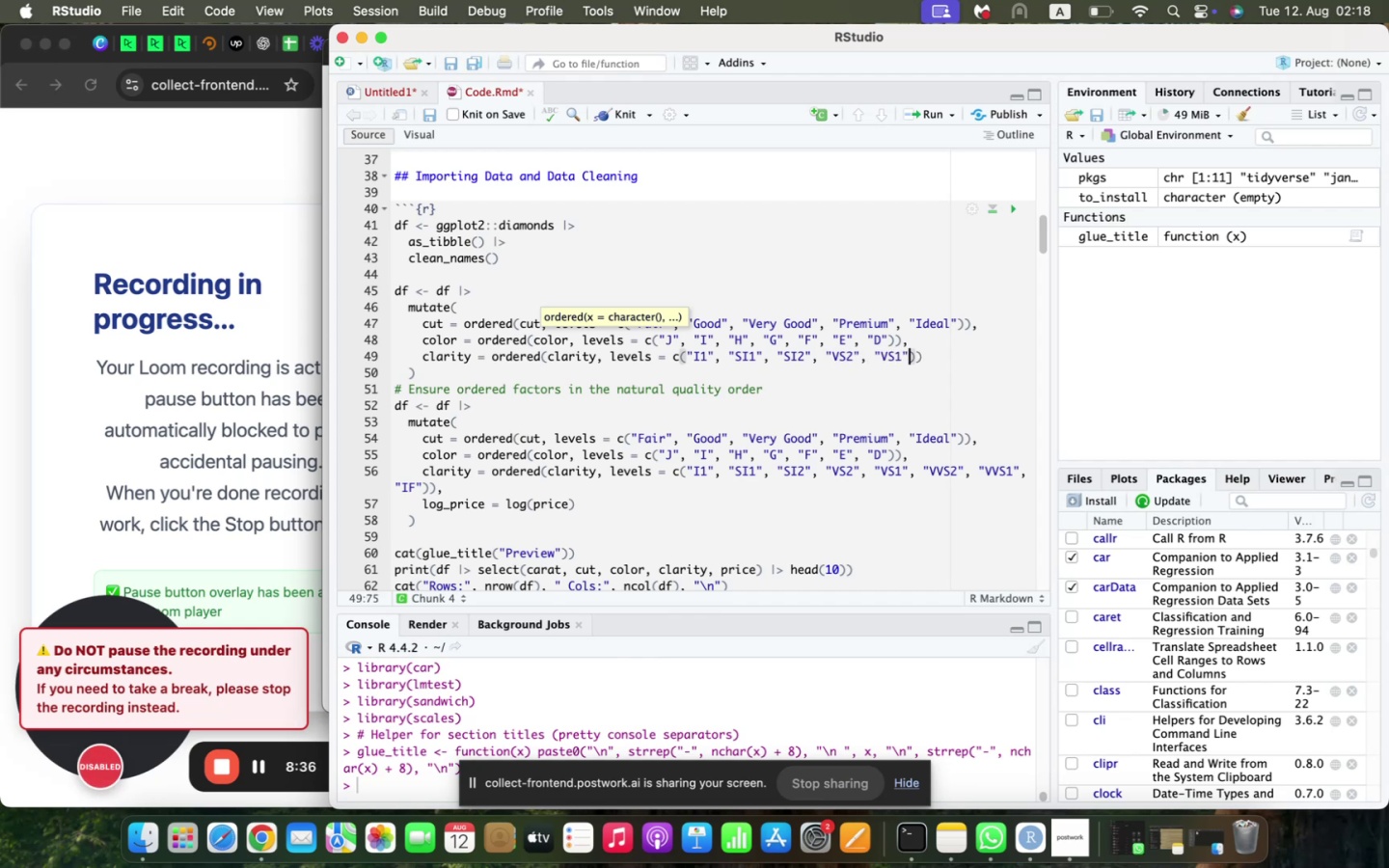 
 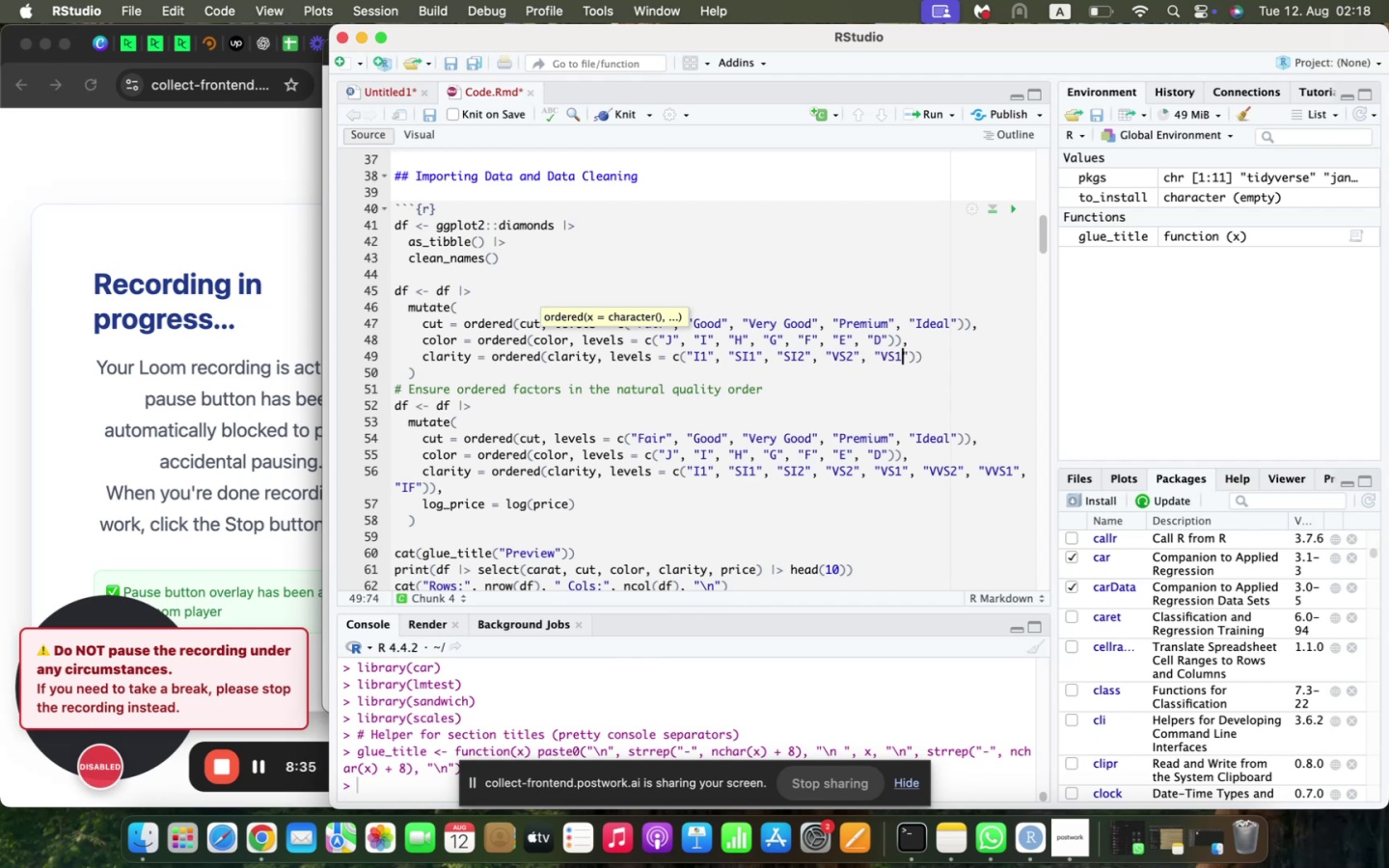 
key(ArrowRight)
 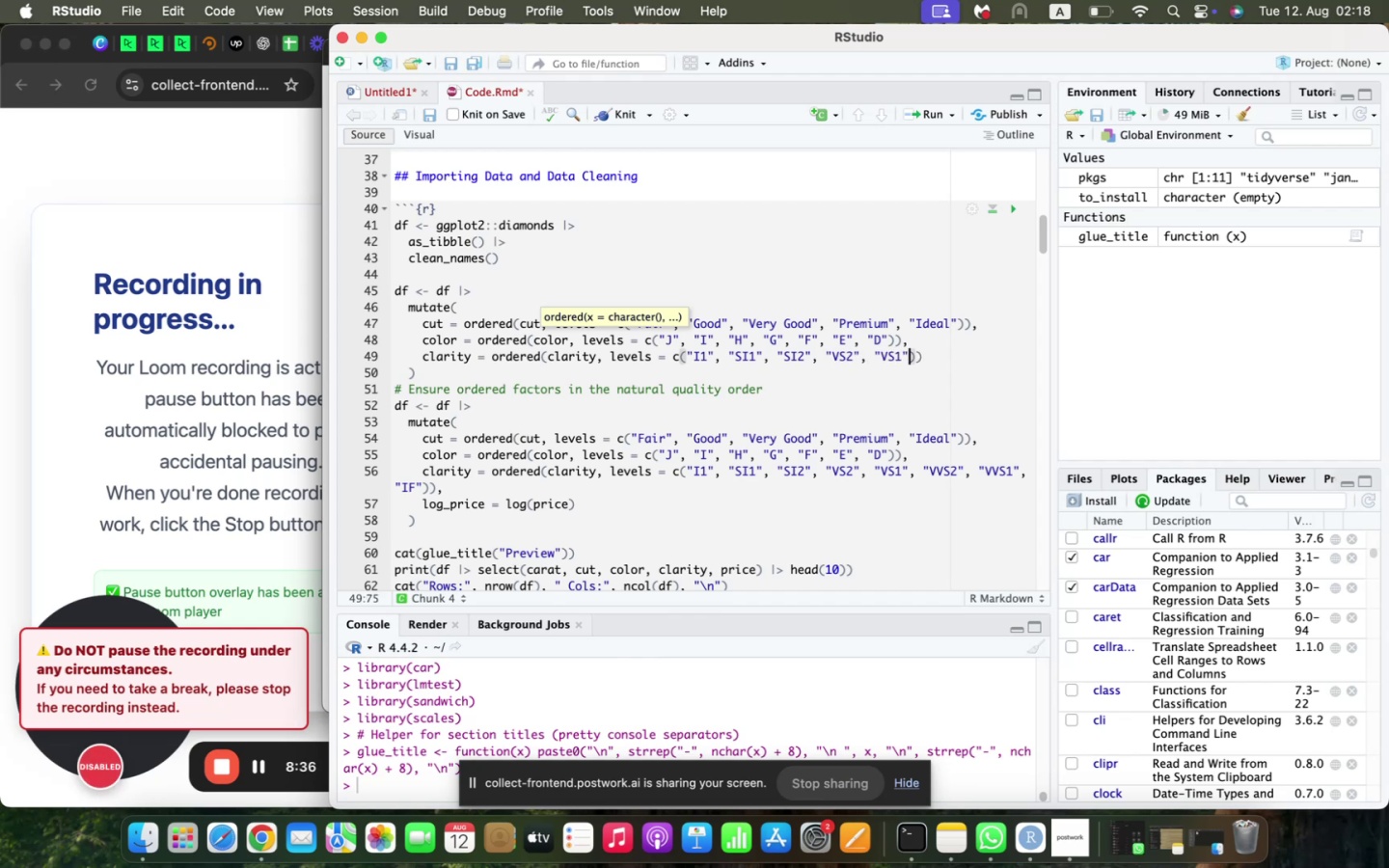 
type(, "VVS@)
 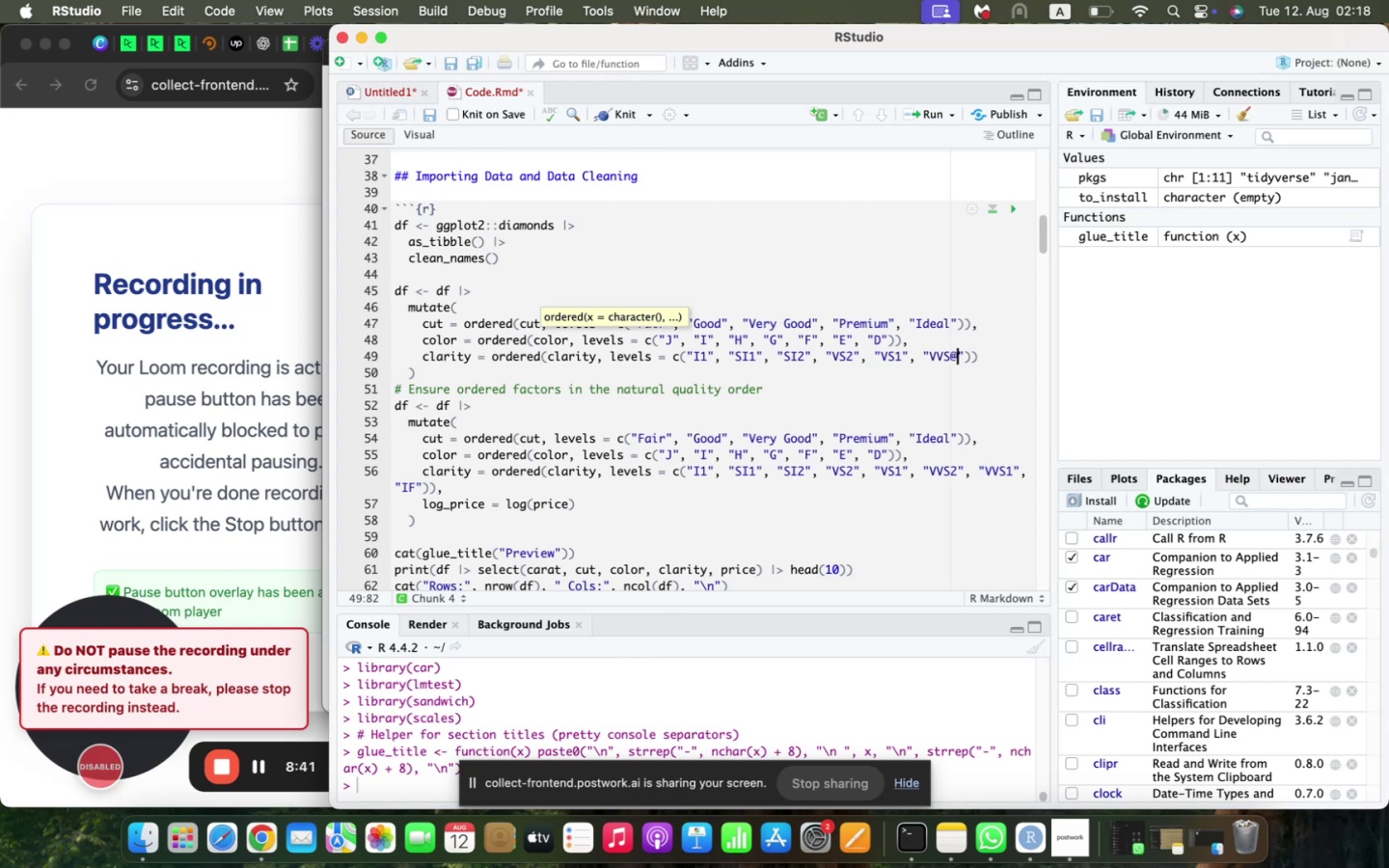 
 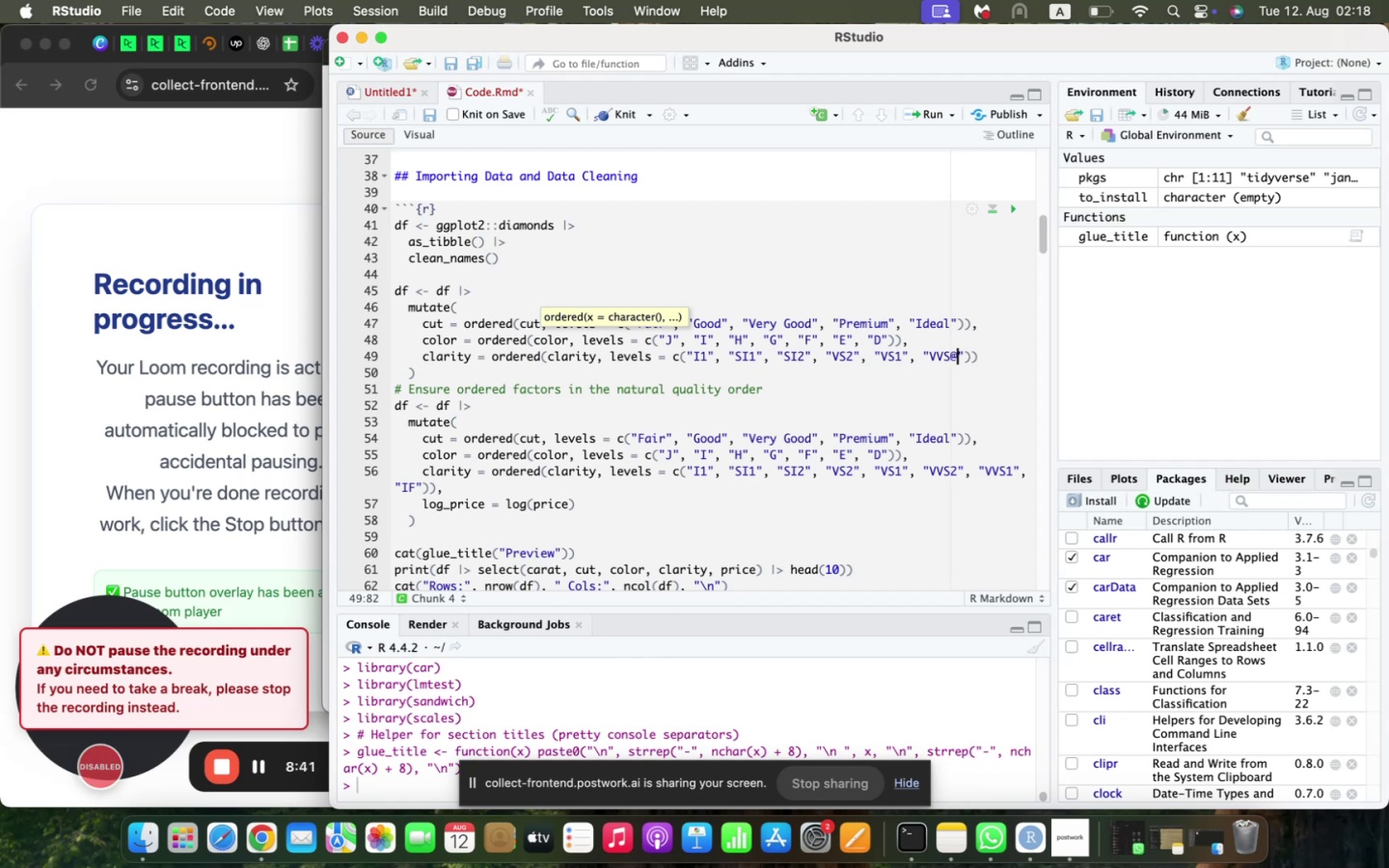 
key(ArrowRight)
 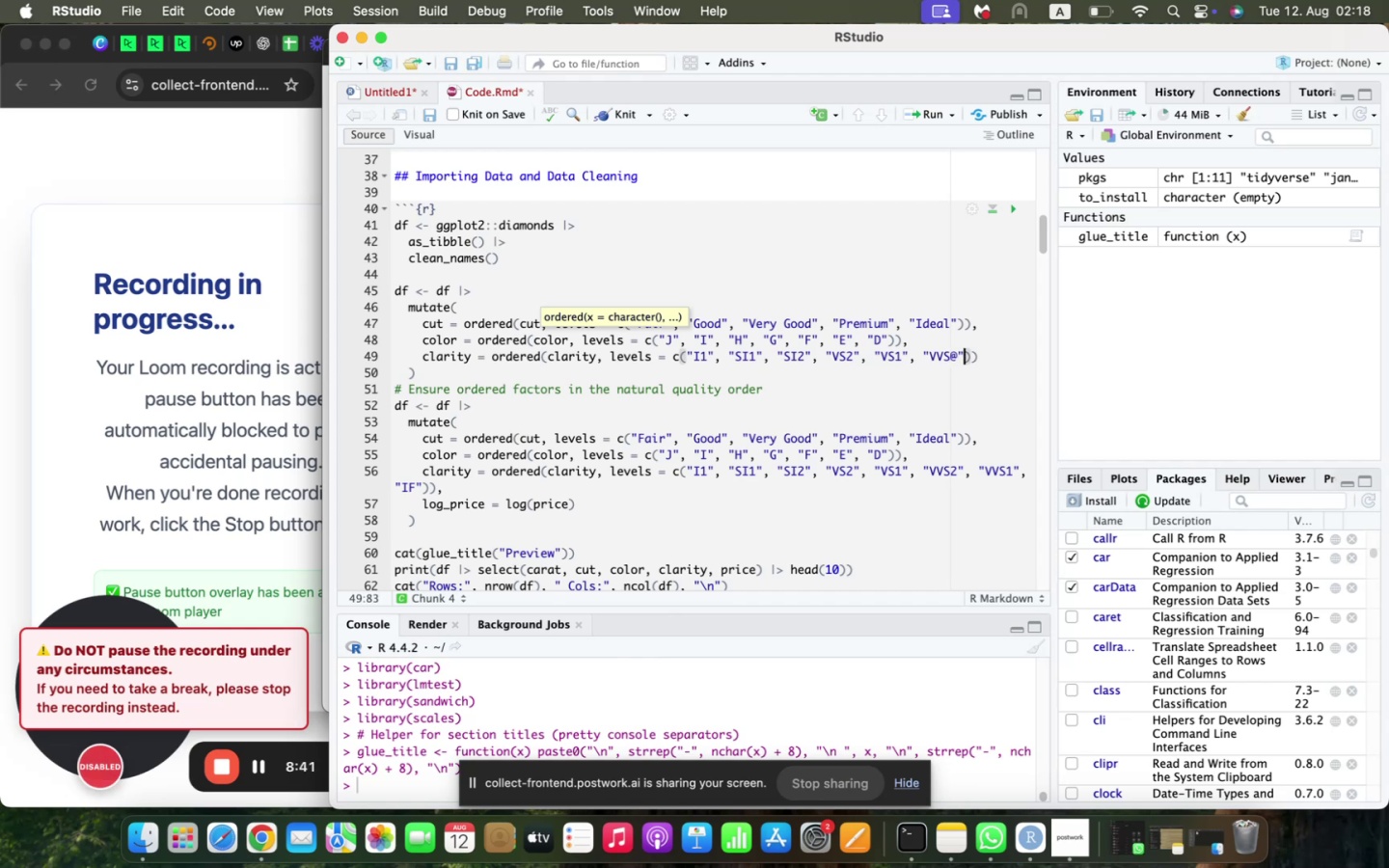 
key(ArrowUp)
 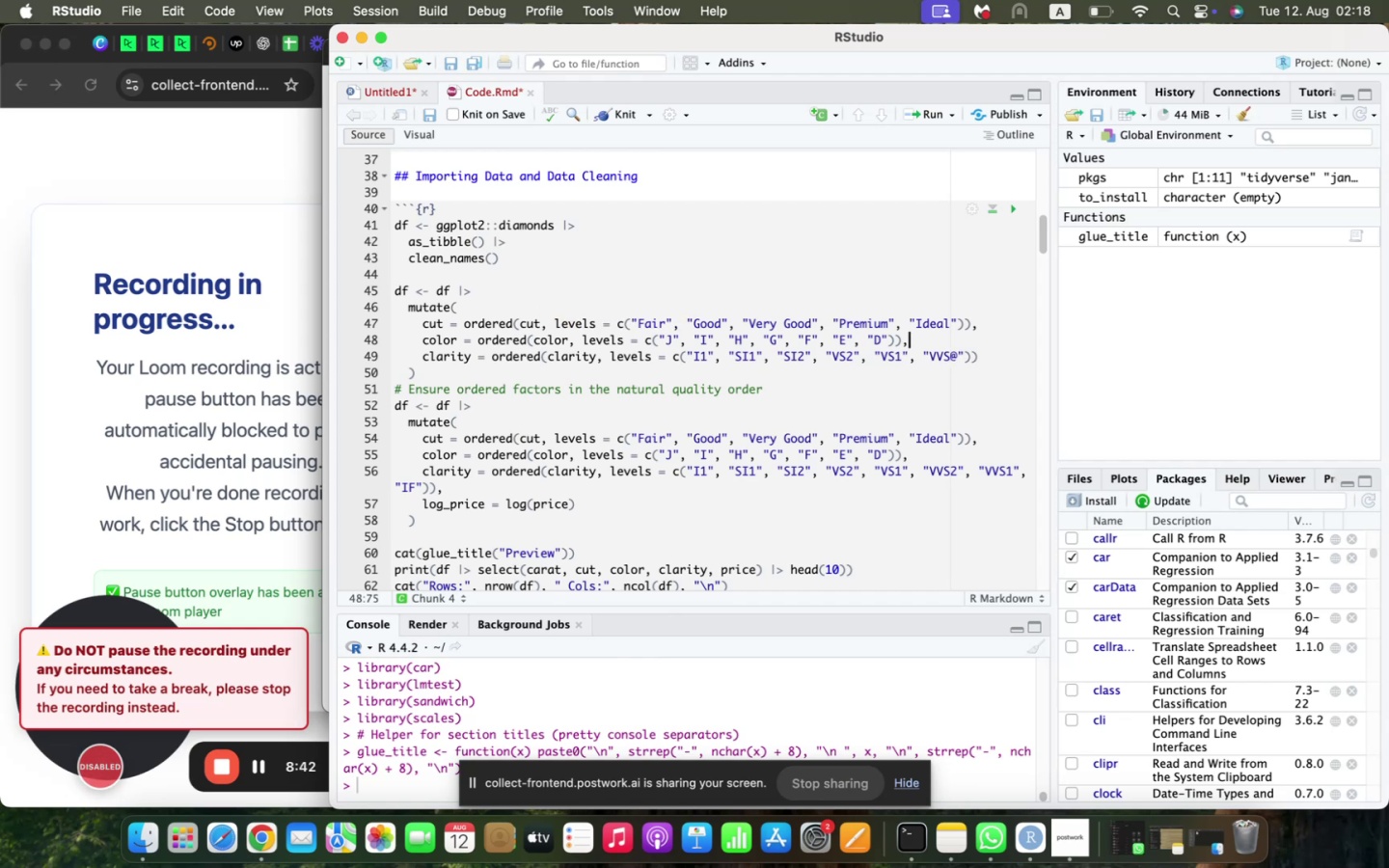 
key(ArrowDown)
 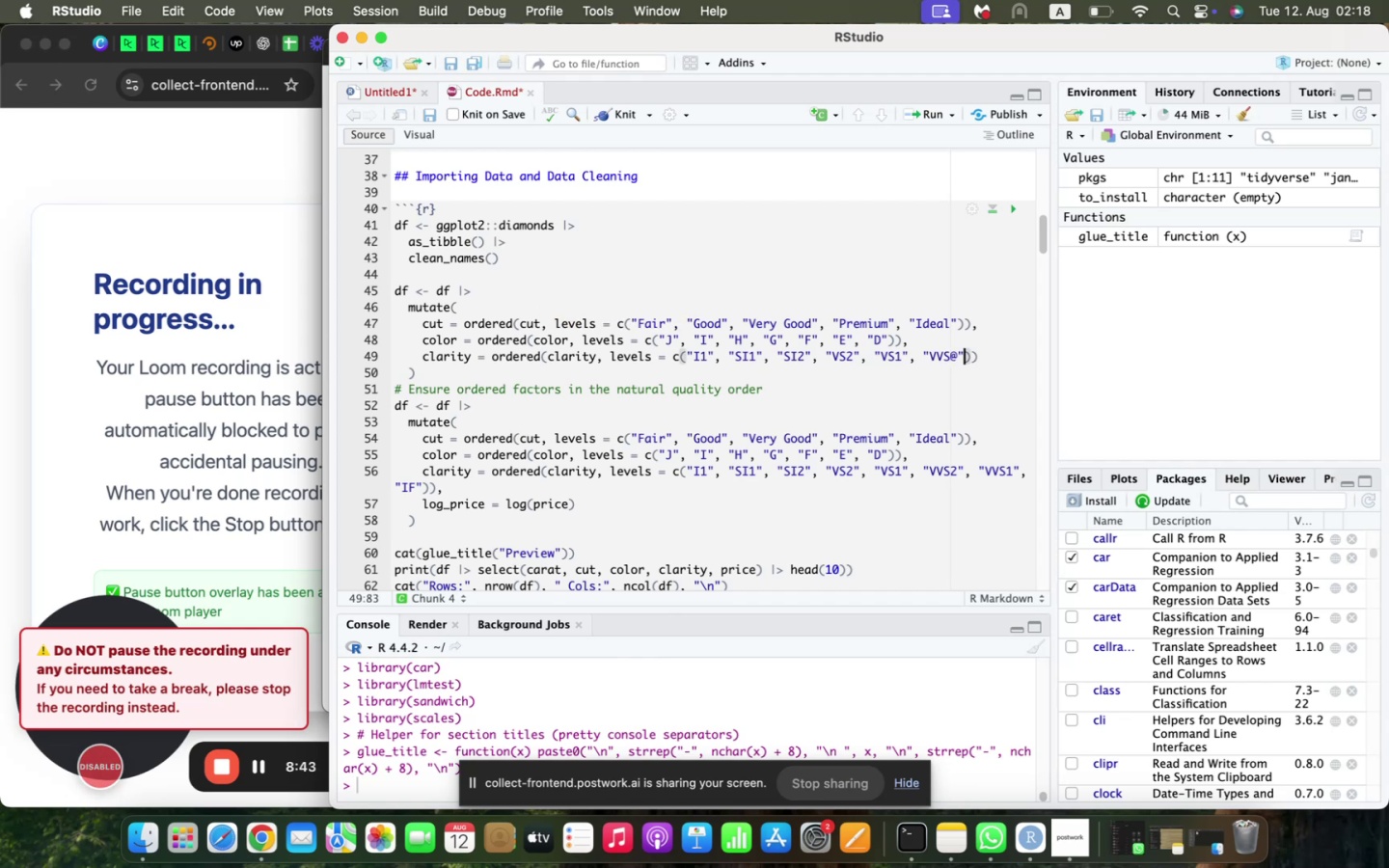 
key(ArrowRight)
 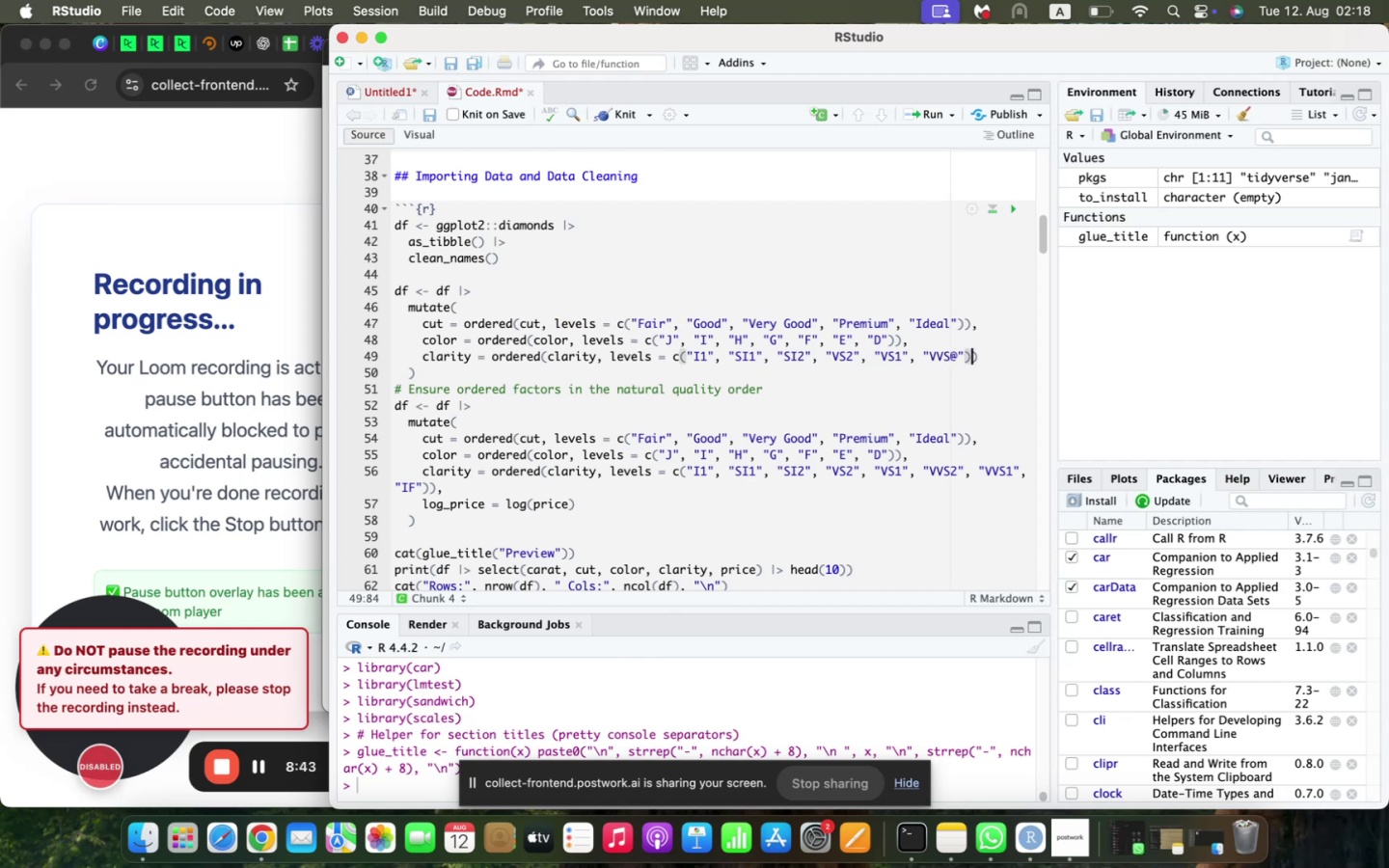 
key(ArrowLeft)
 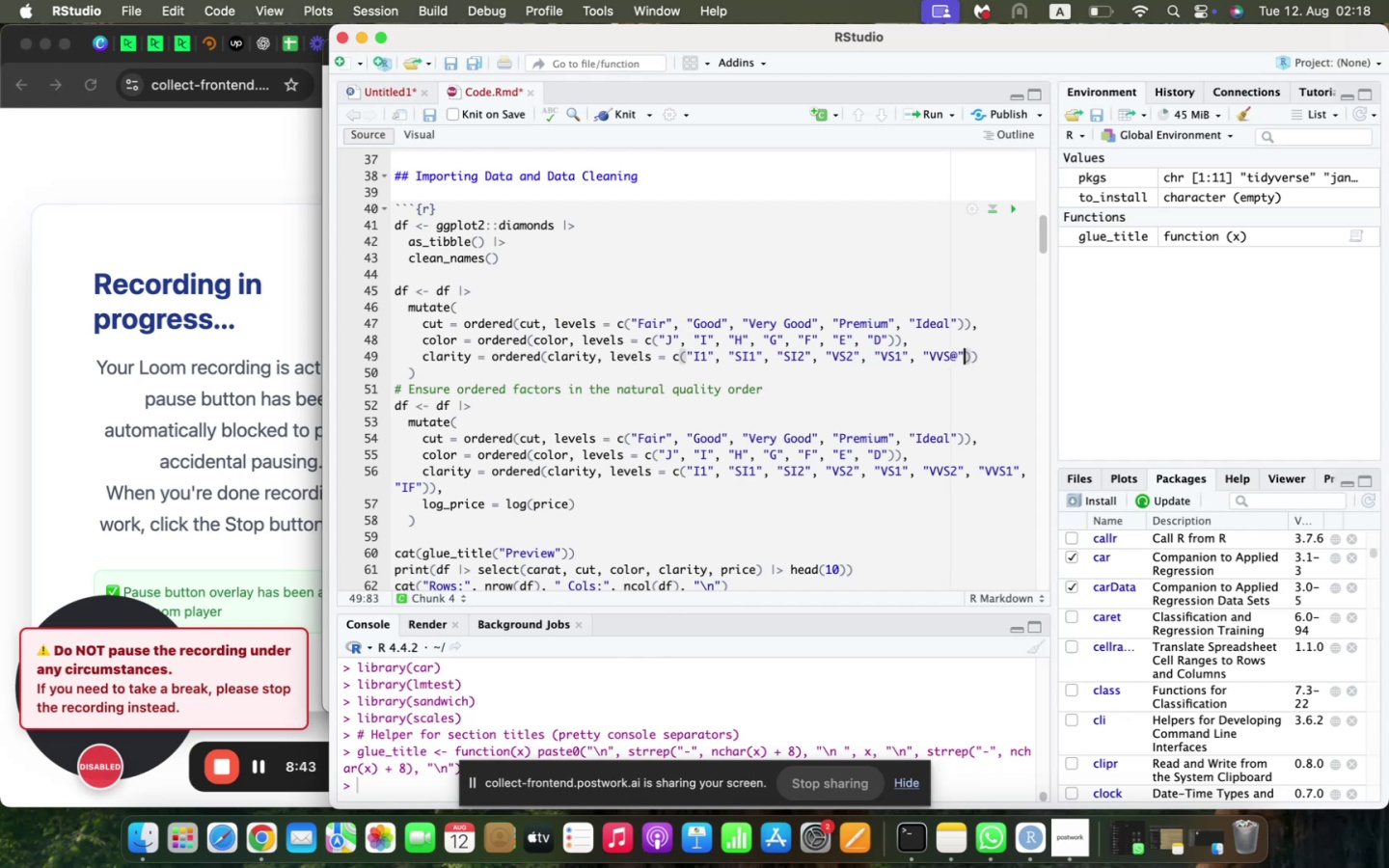 
key(ArrowLeft)
 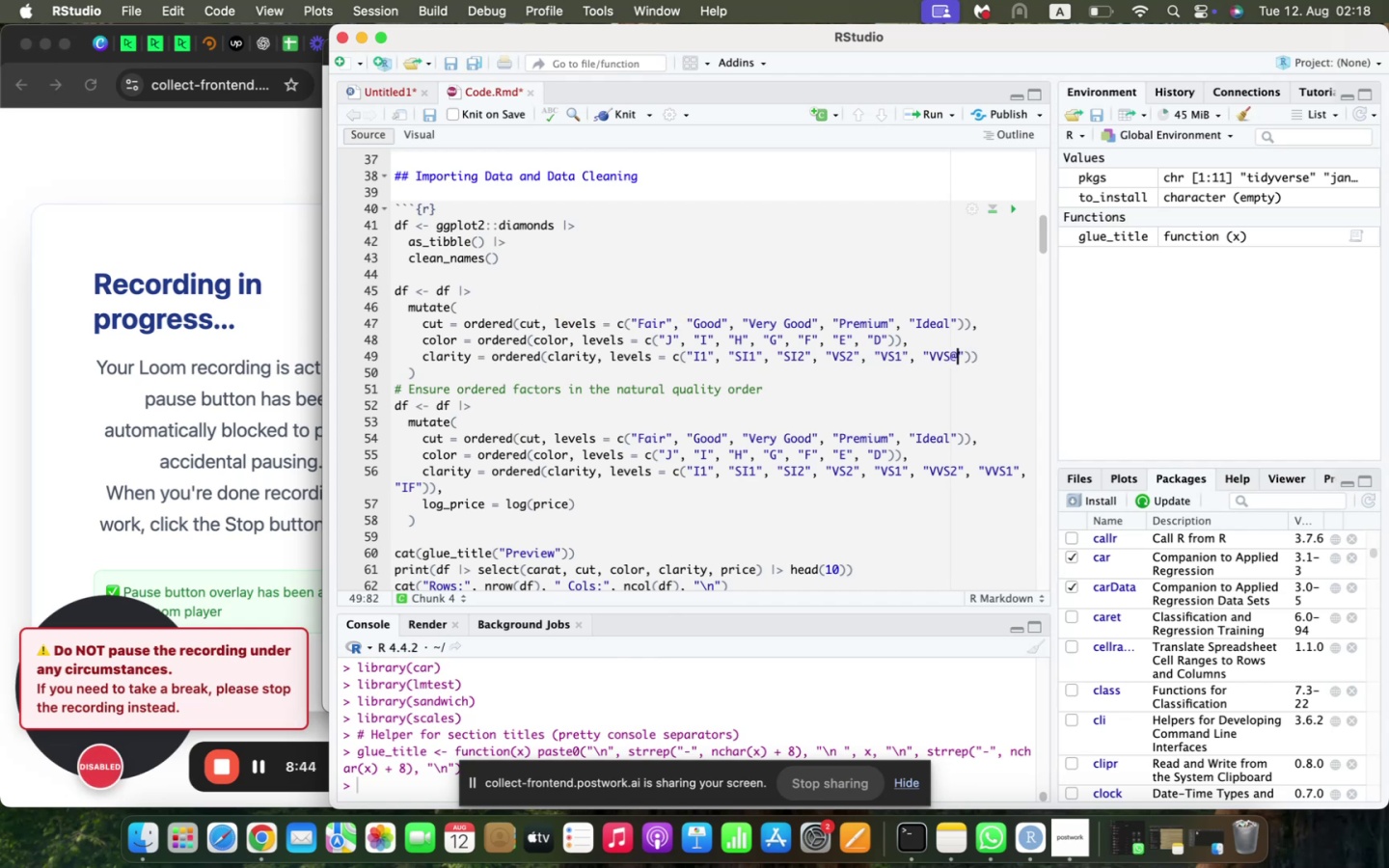 
key(Backspace)
 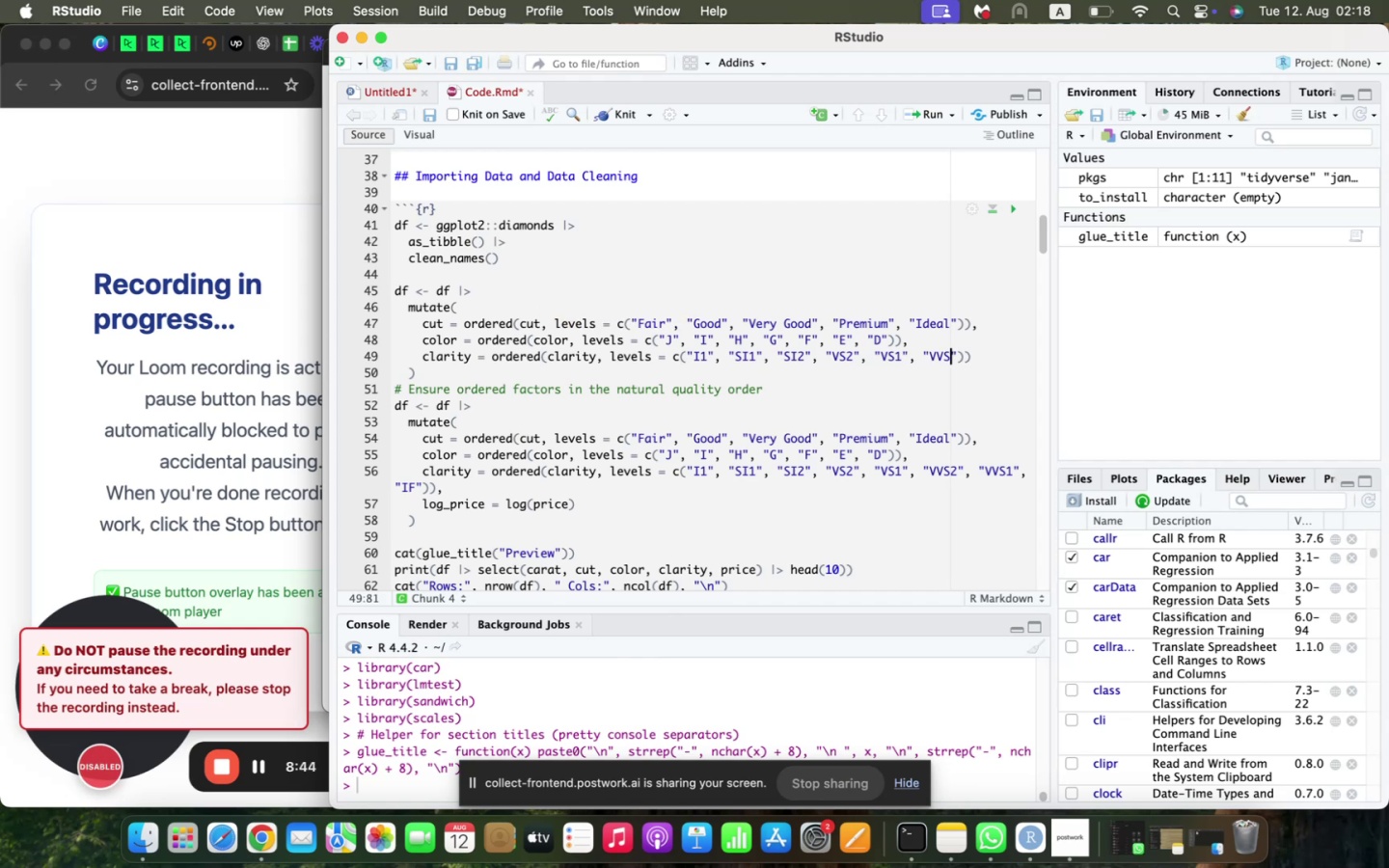 
key(2)
 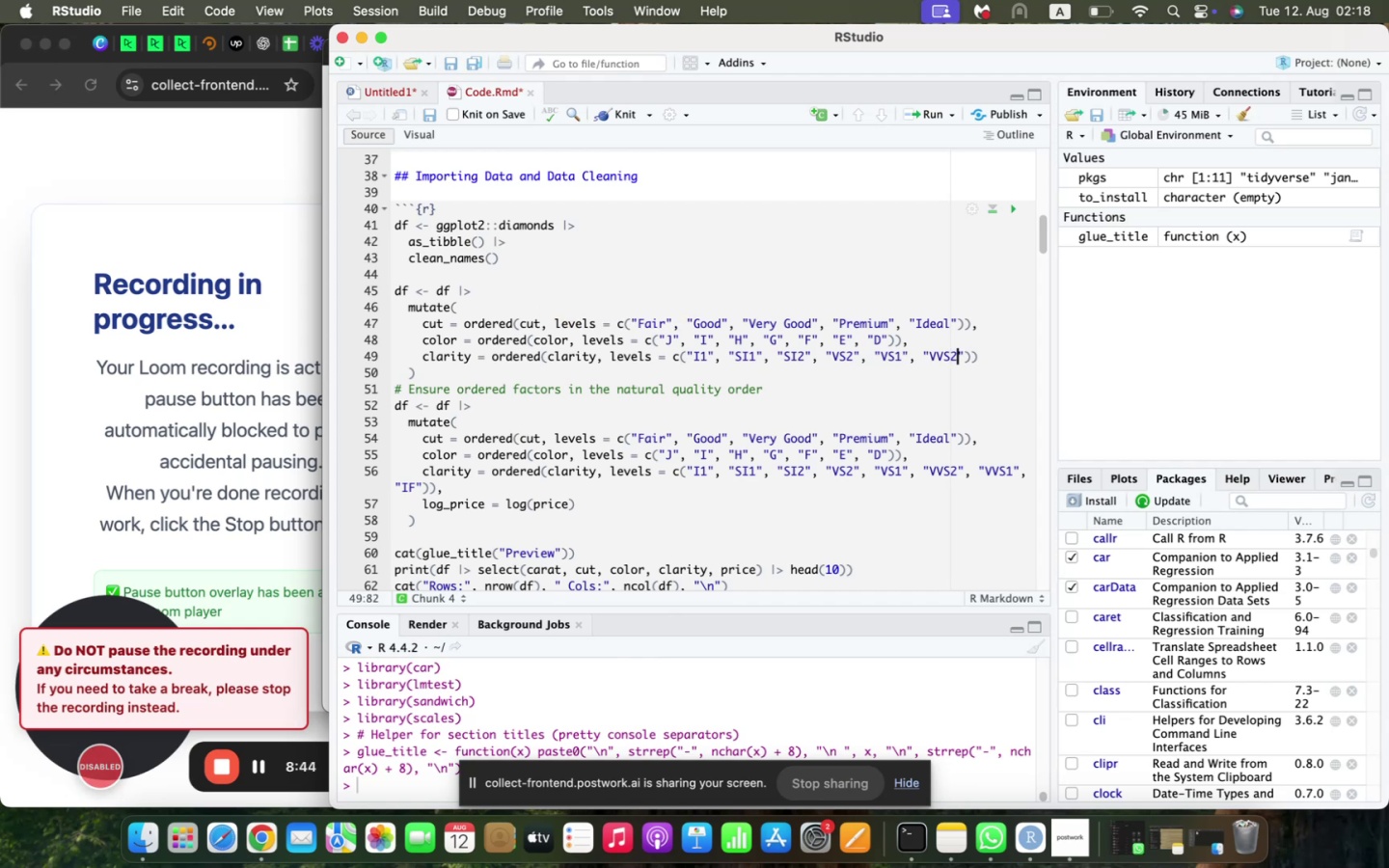 
key(ArrowRight)
 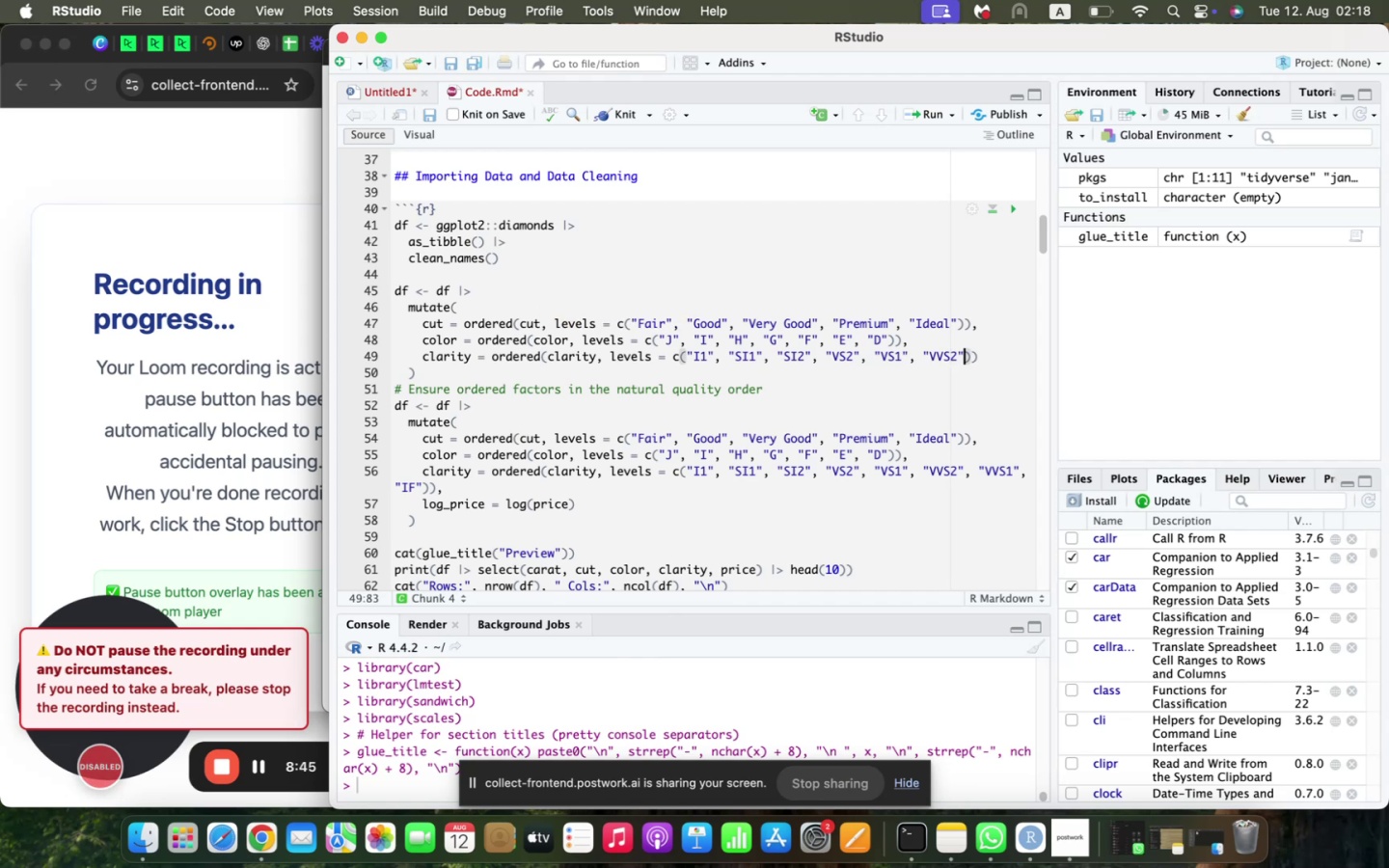 
type(, "VVS1)
 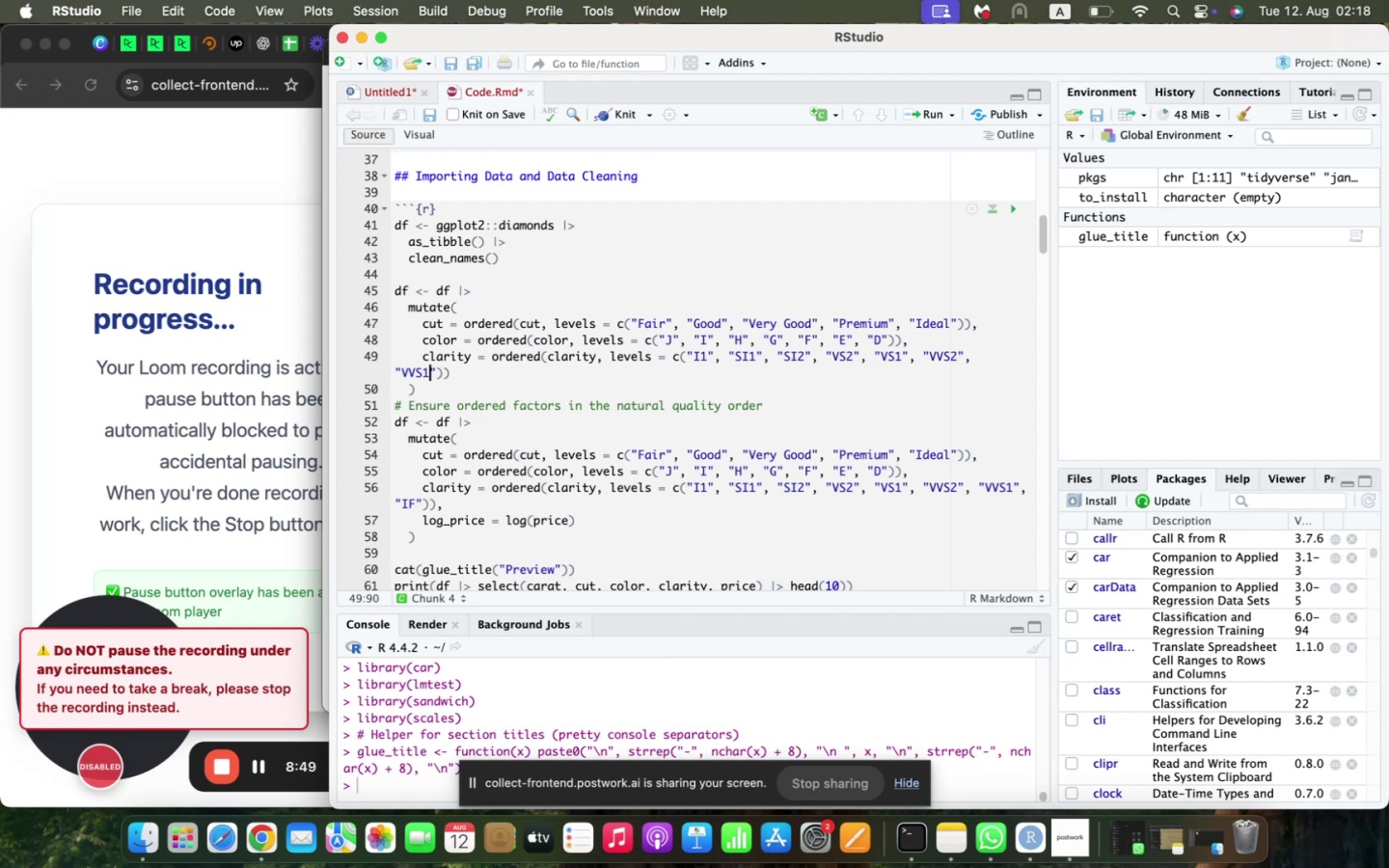 
key(ArrowRight)
 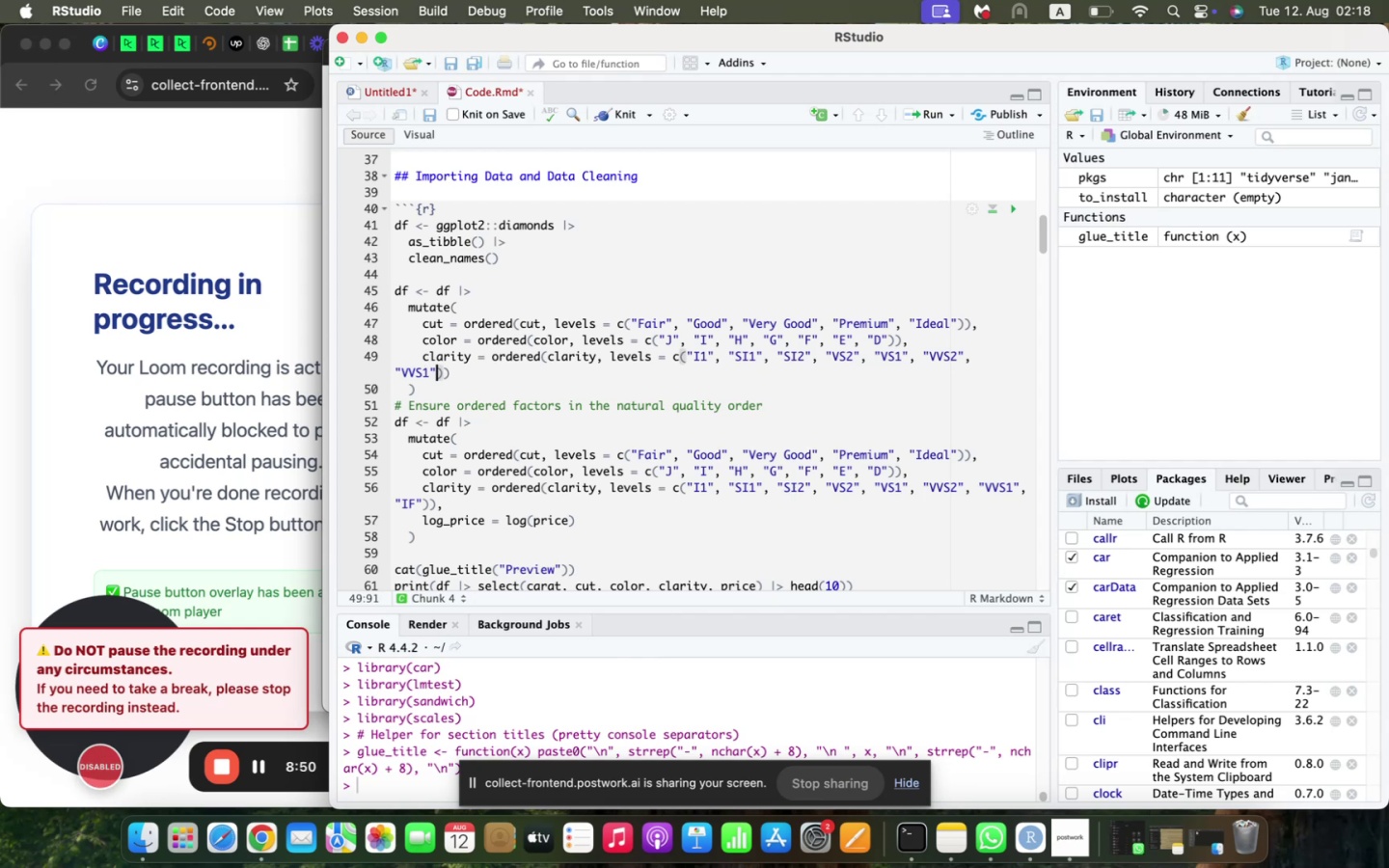 
type(, "IF)
 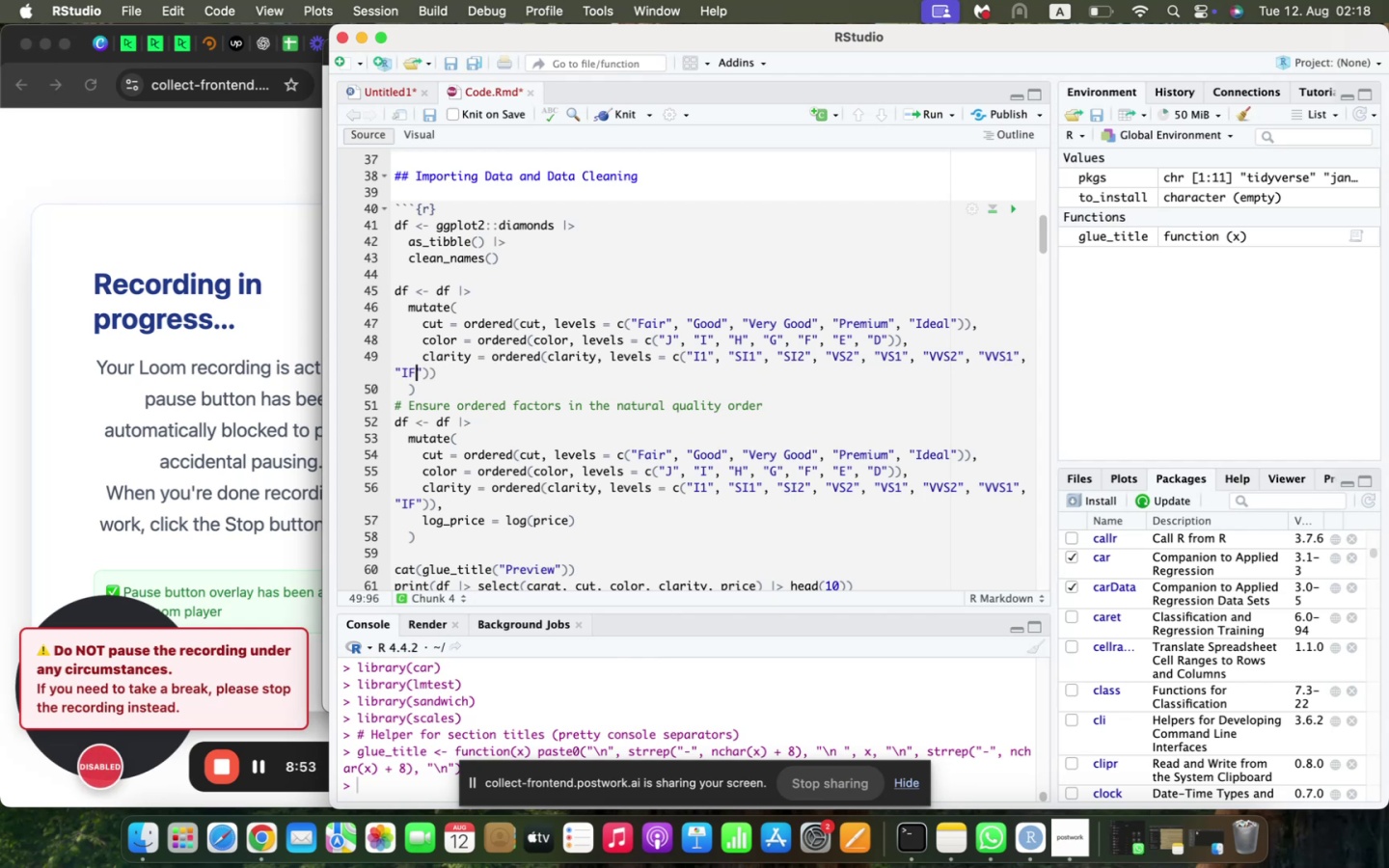 
key(ArrowRight)
 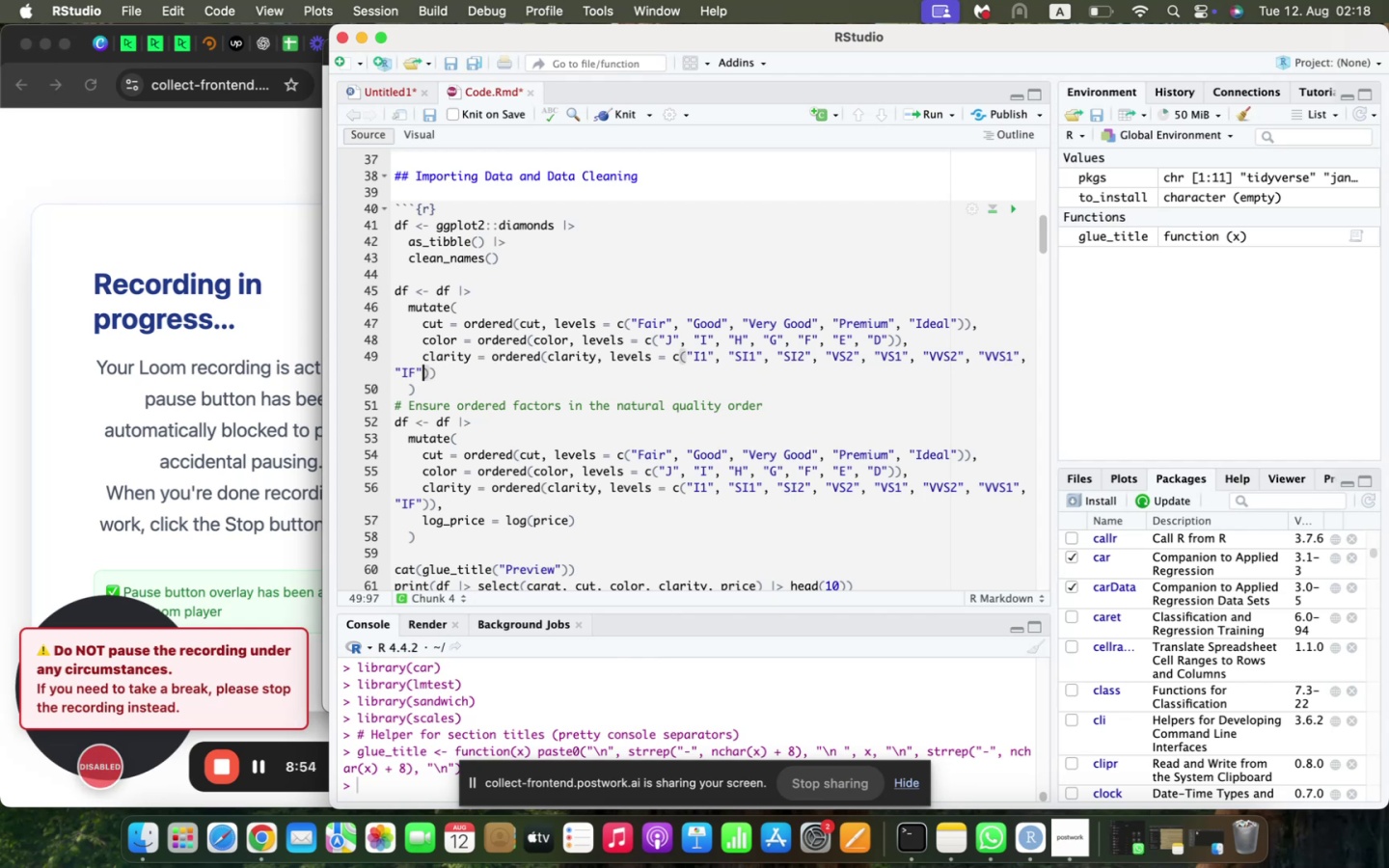 
key(ArrowRight)
 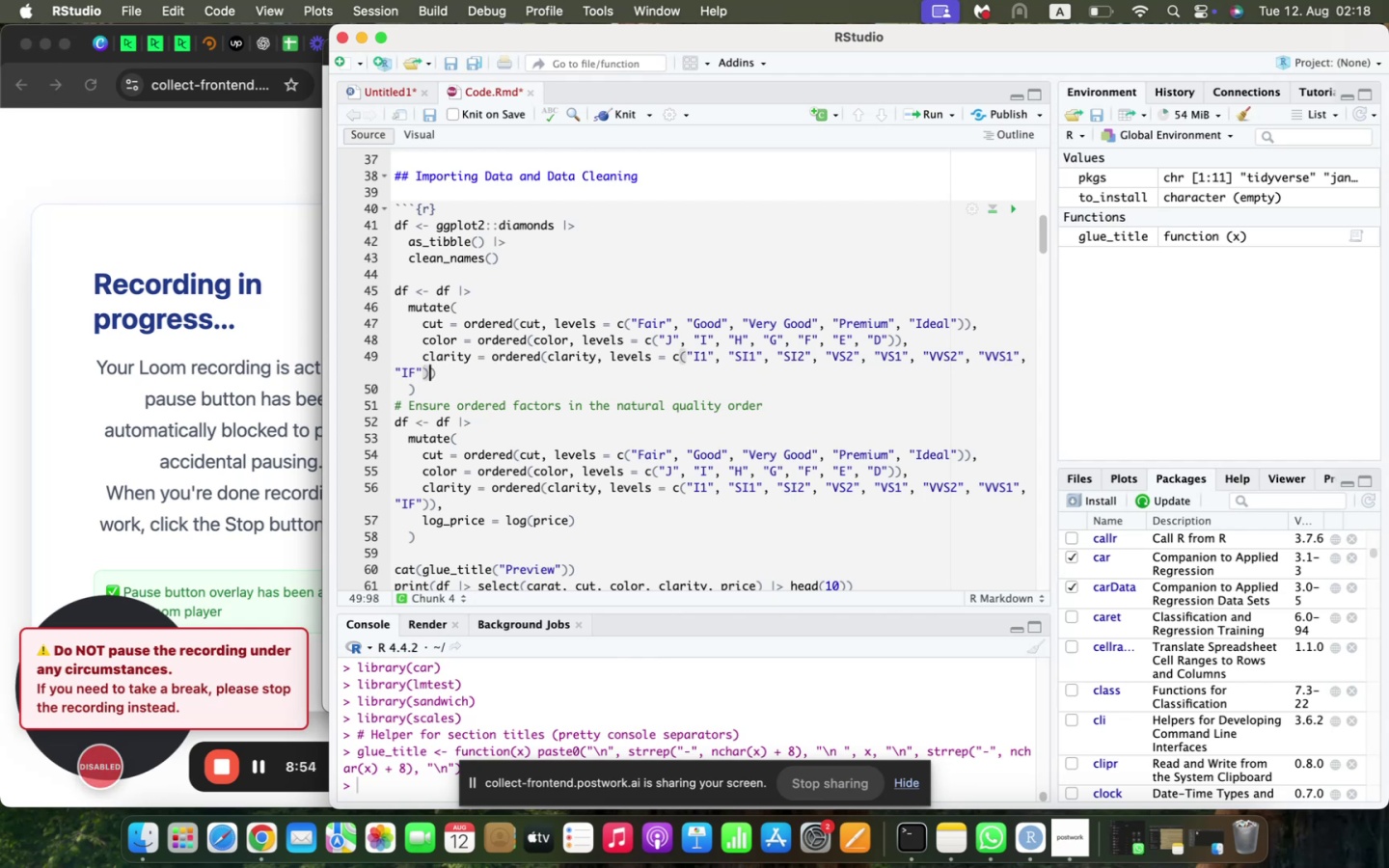 
key(ArrowRight)
 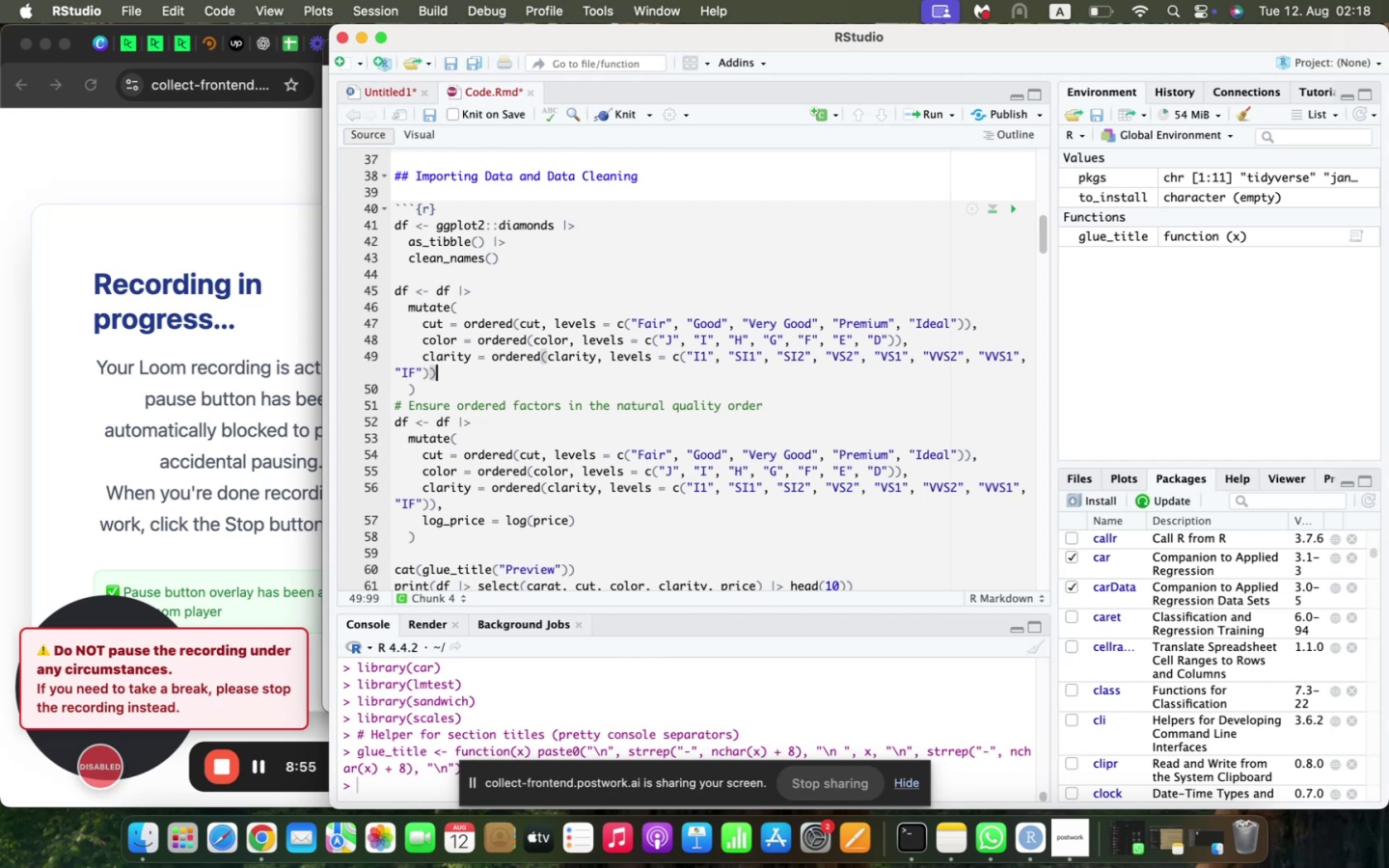 
key(Comma)
 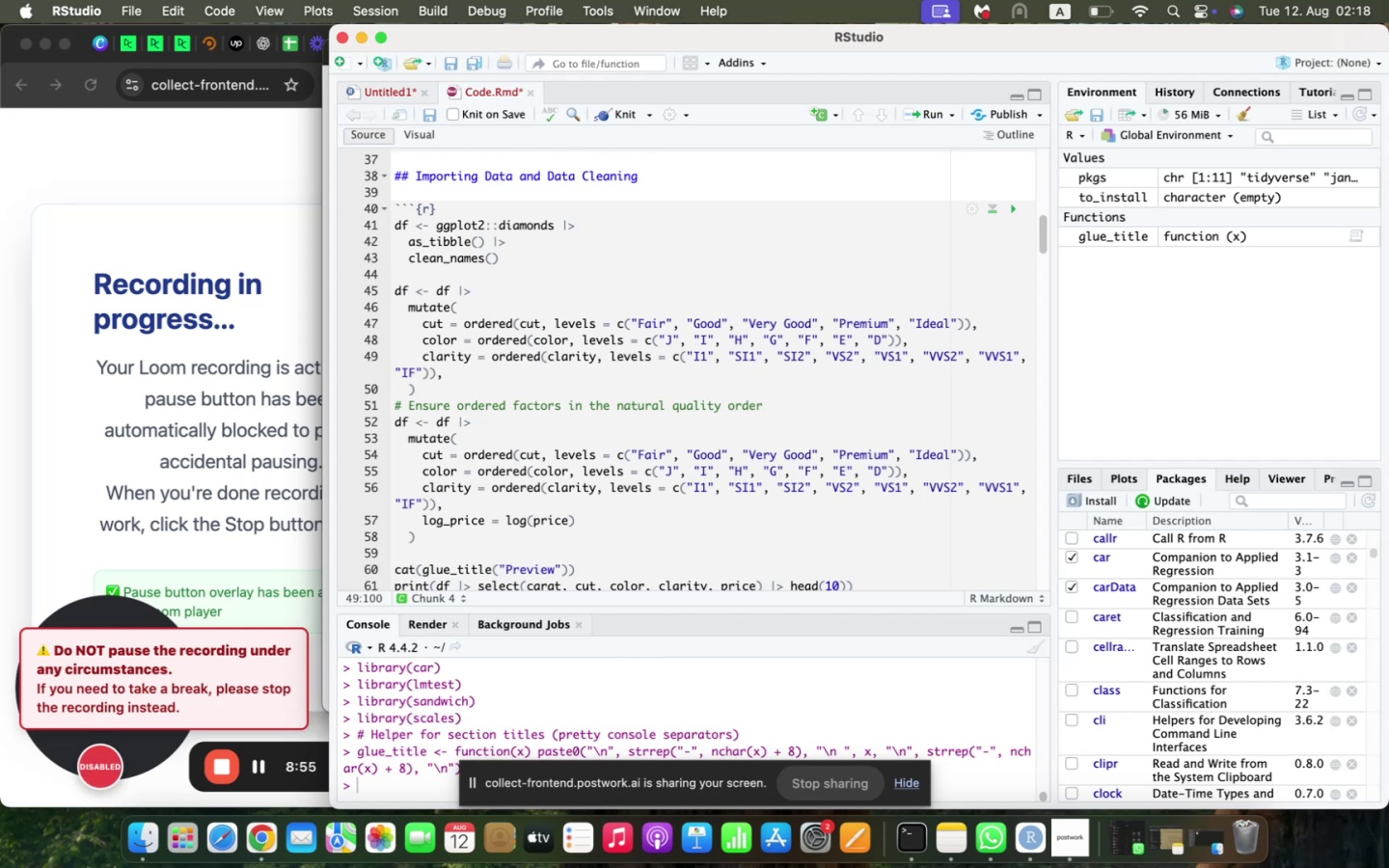 
key(Enter)
 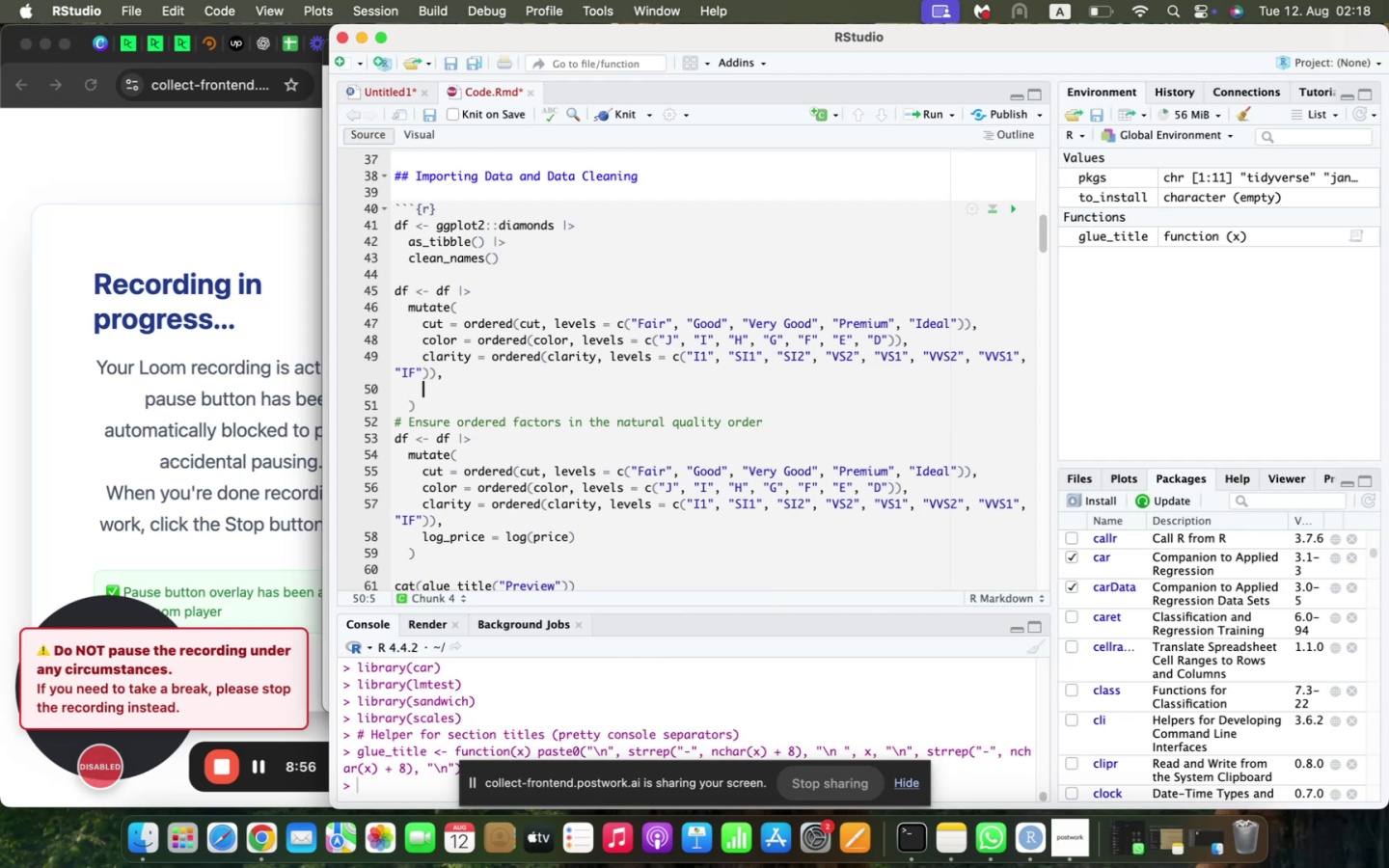 
type(log_proce )
key(Backspace)
key(Backspace)
key(Backspace)
key(Backspace)
type(ice = log(price)
 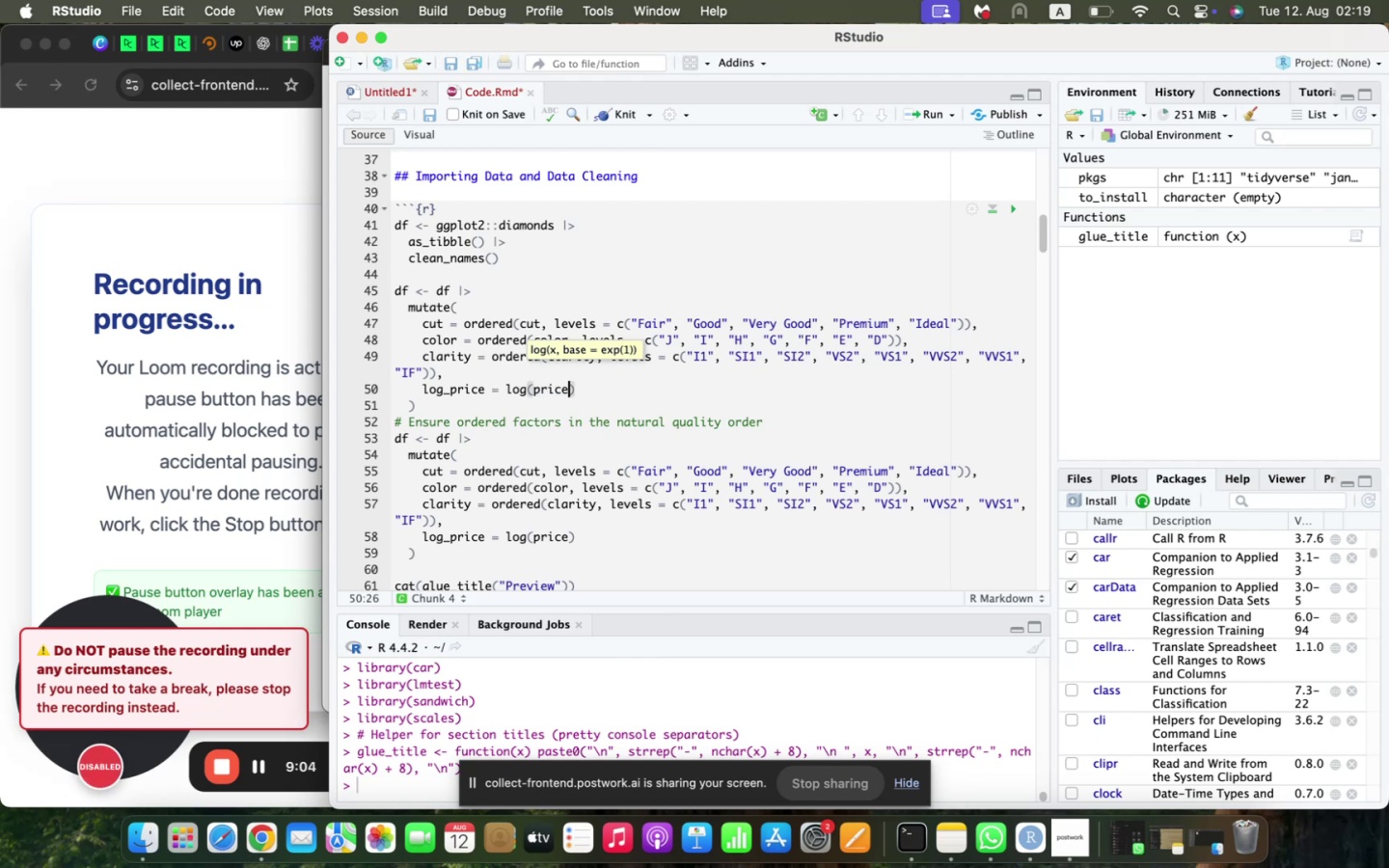 
key(ArrowRight)
 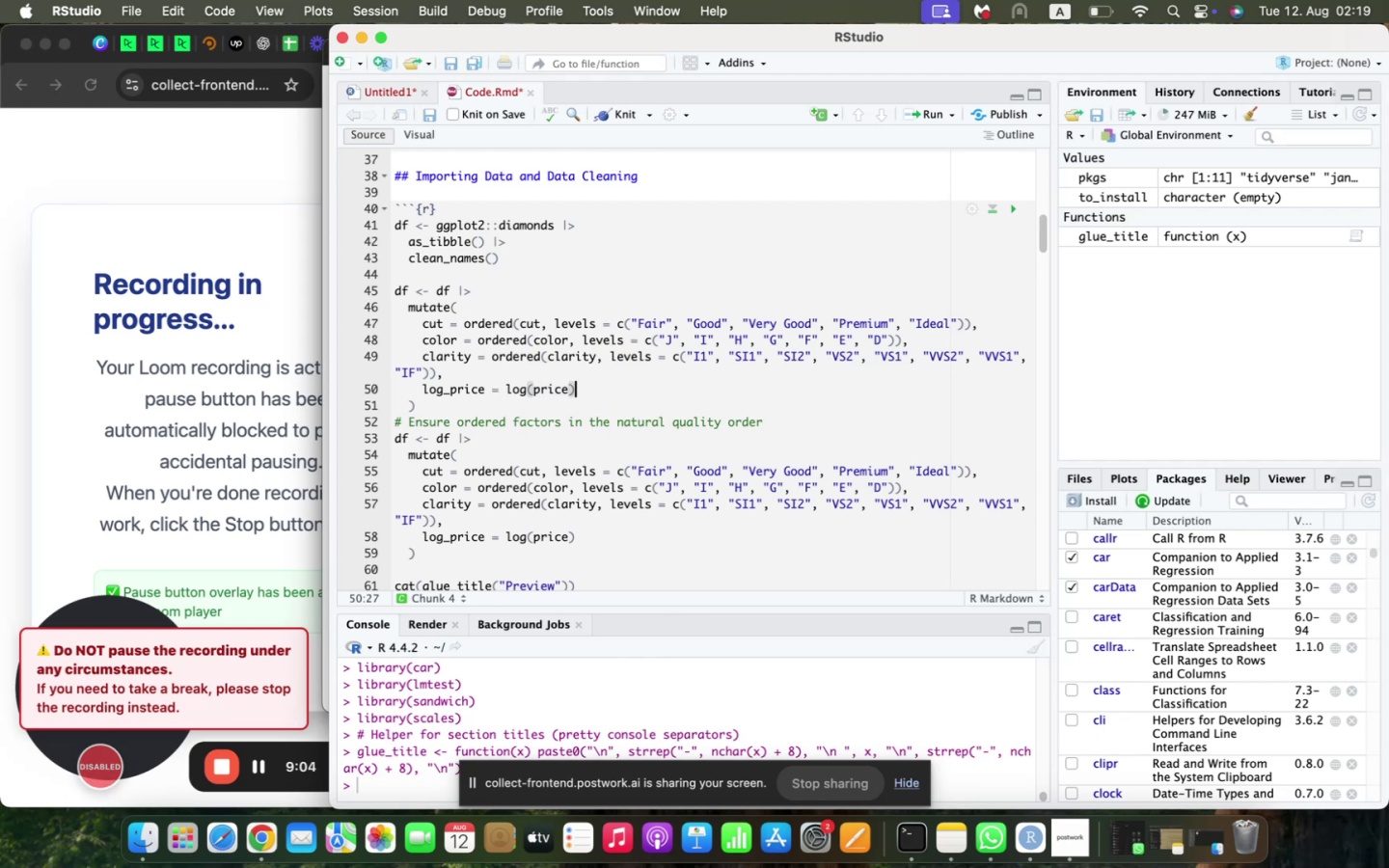 
key(Enter)
 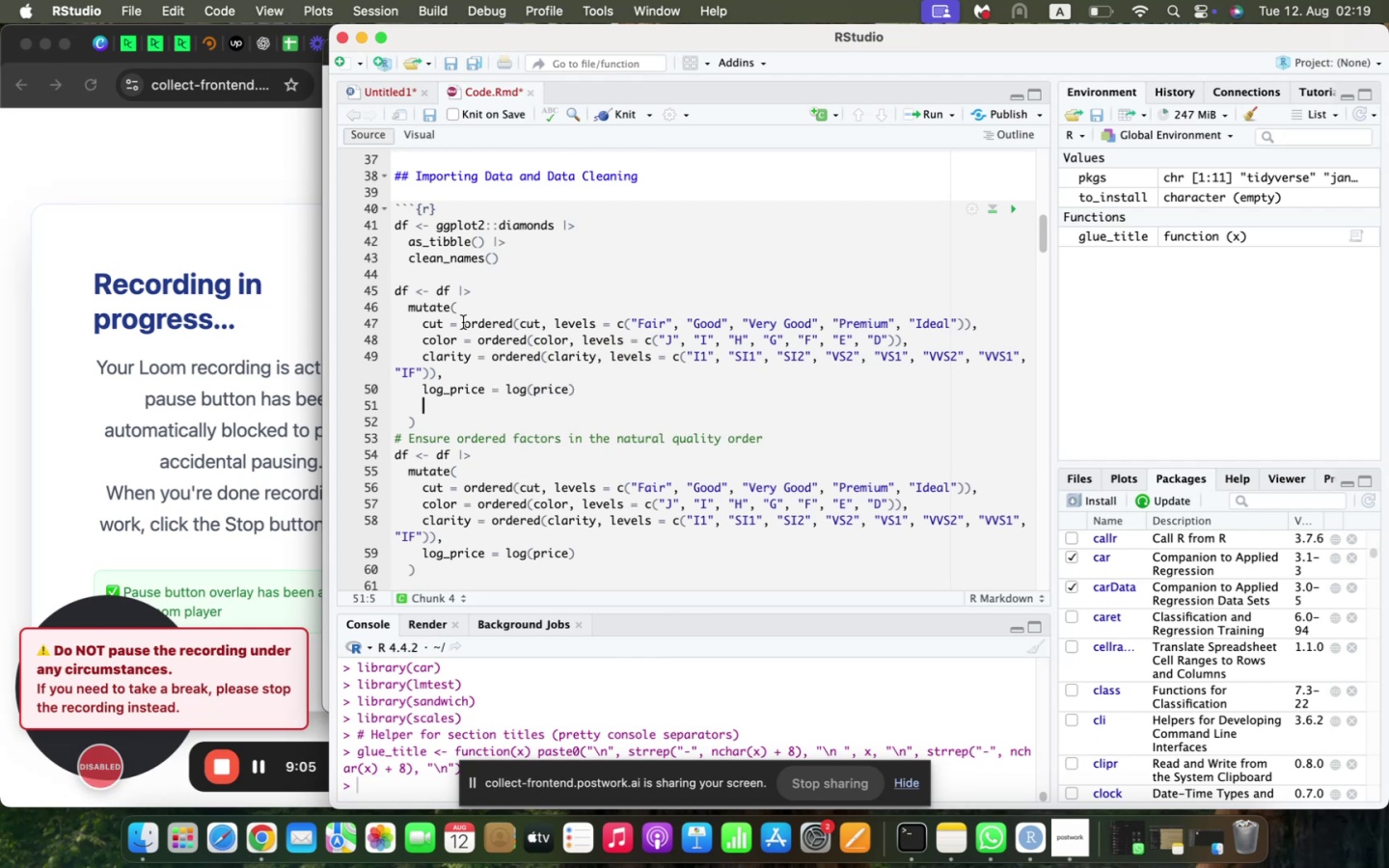 
key(Enter)
 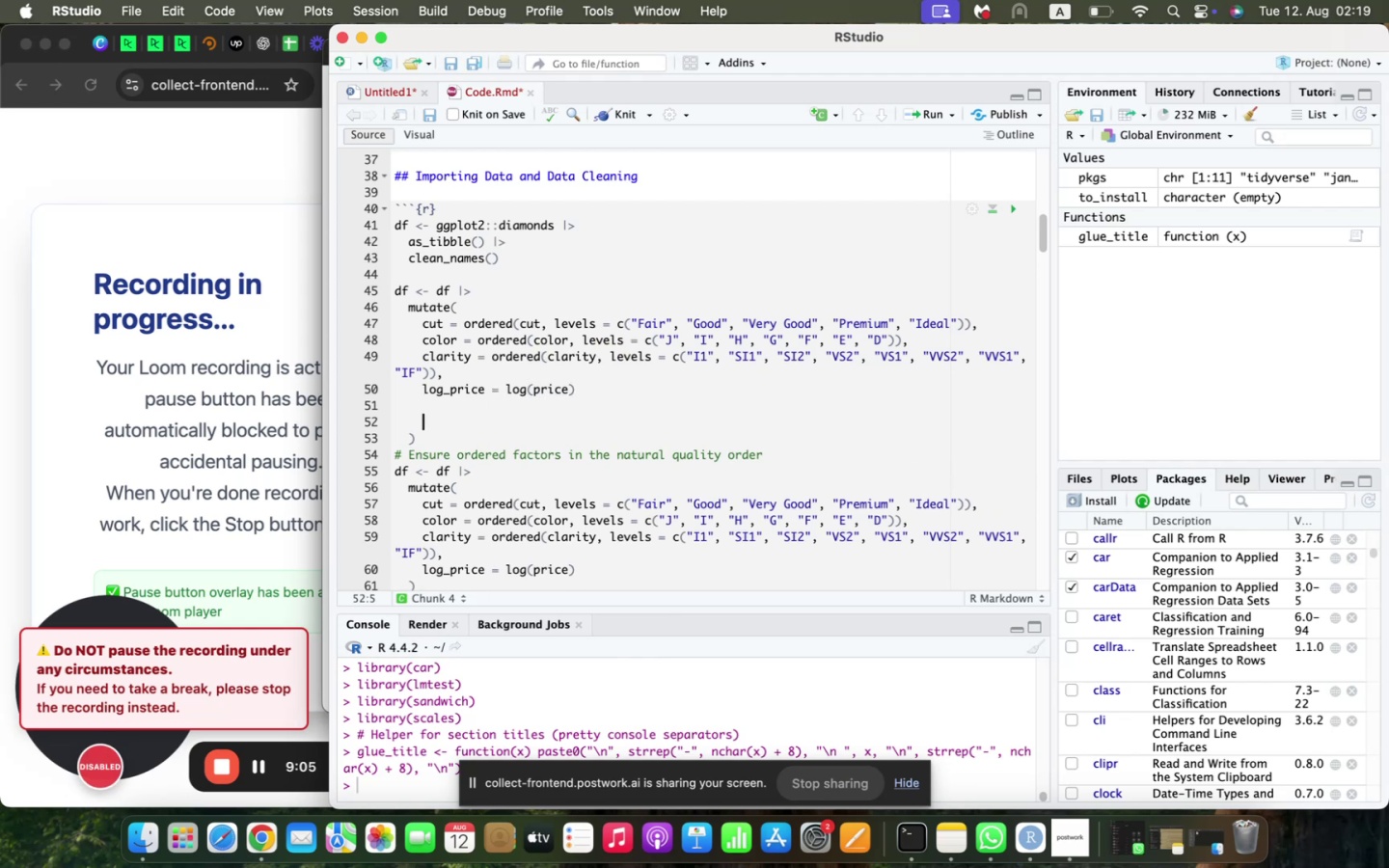 
key(Backspace)
 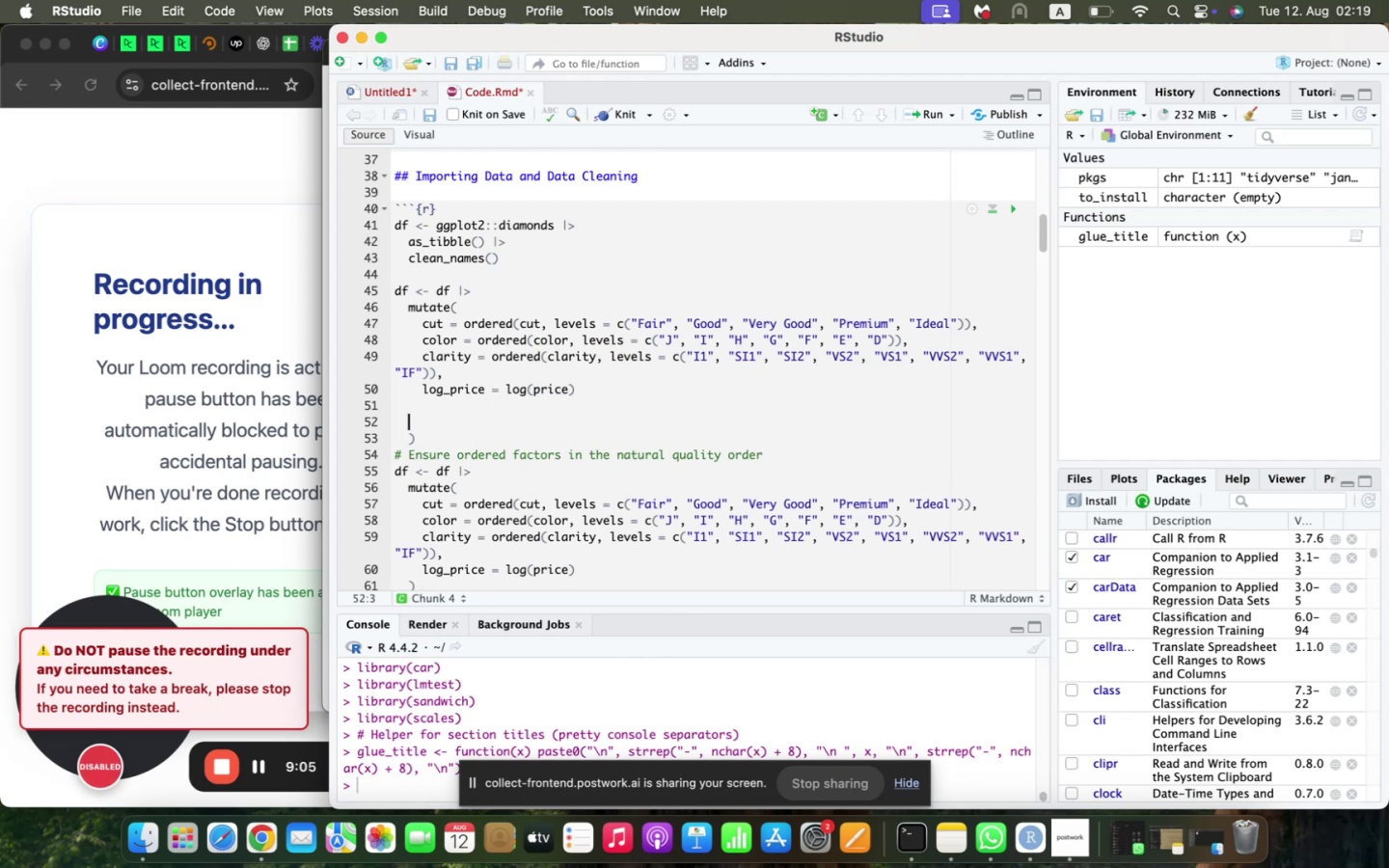 
key(Backspace)
 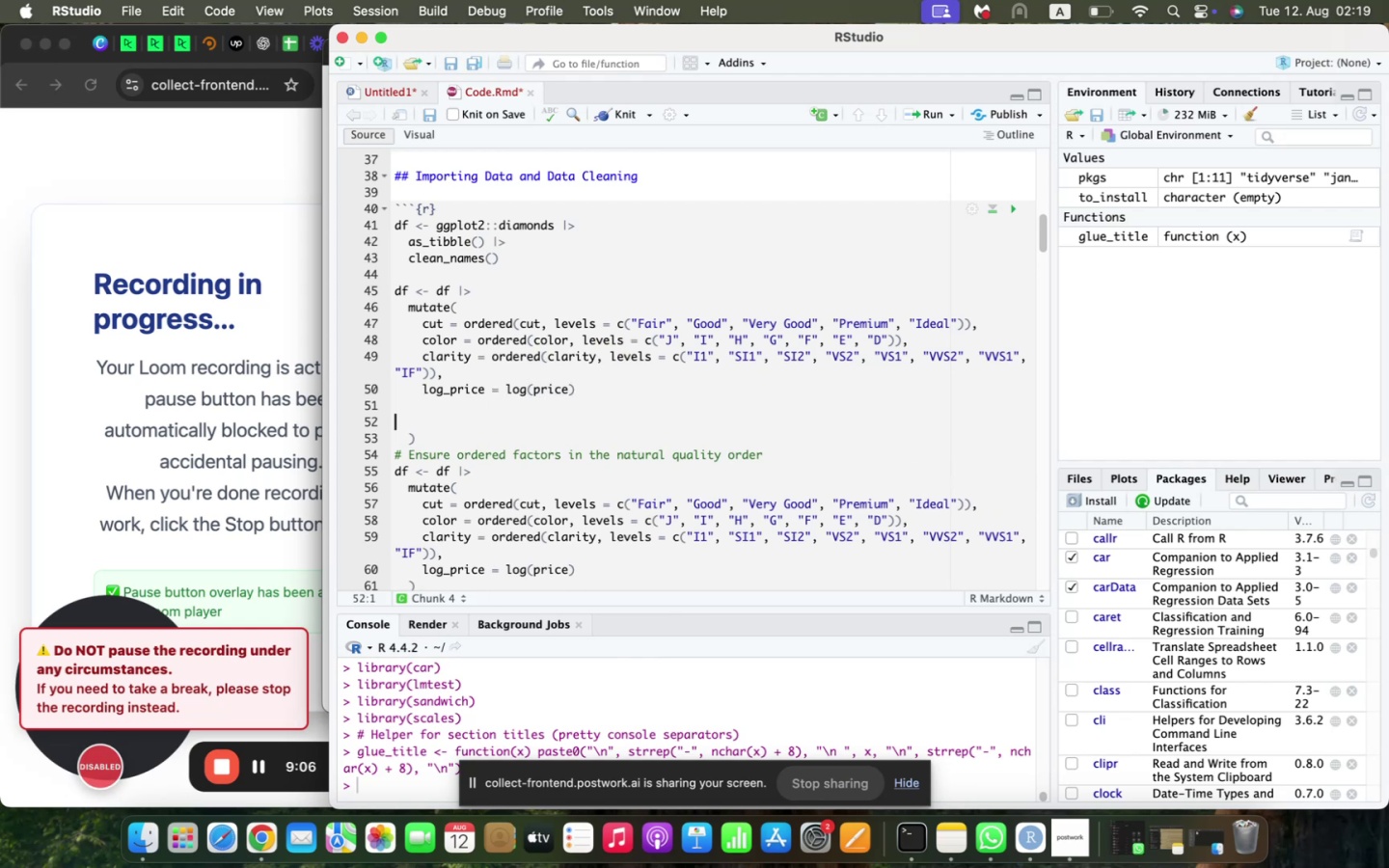 
key(Backspace)
 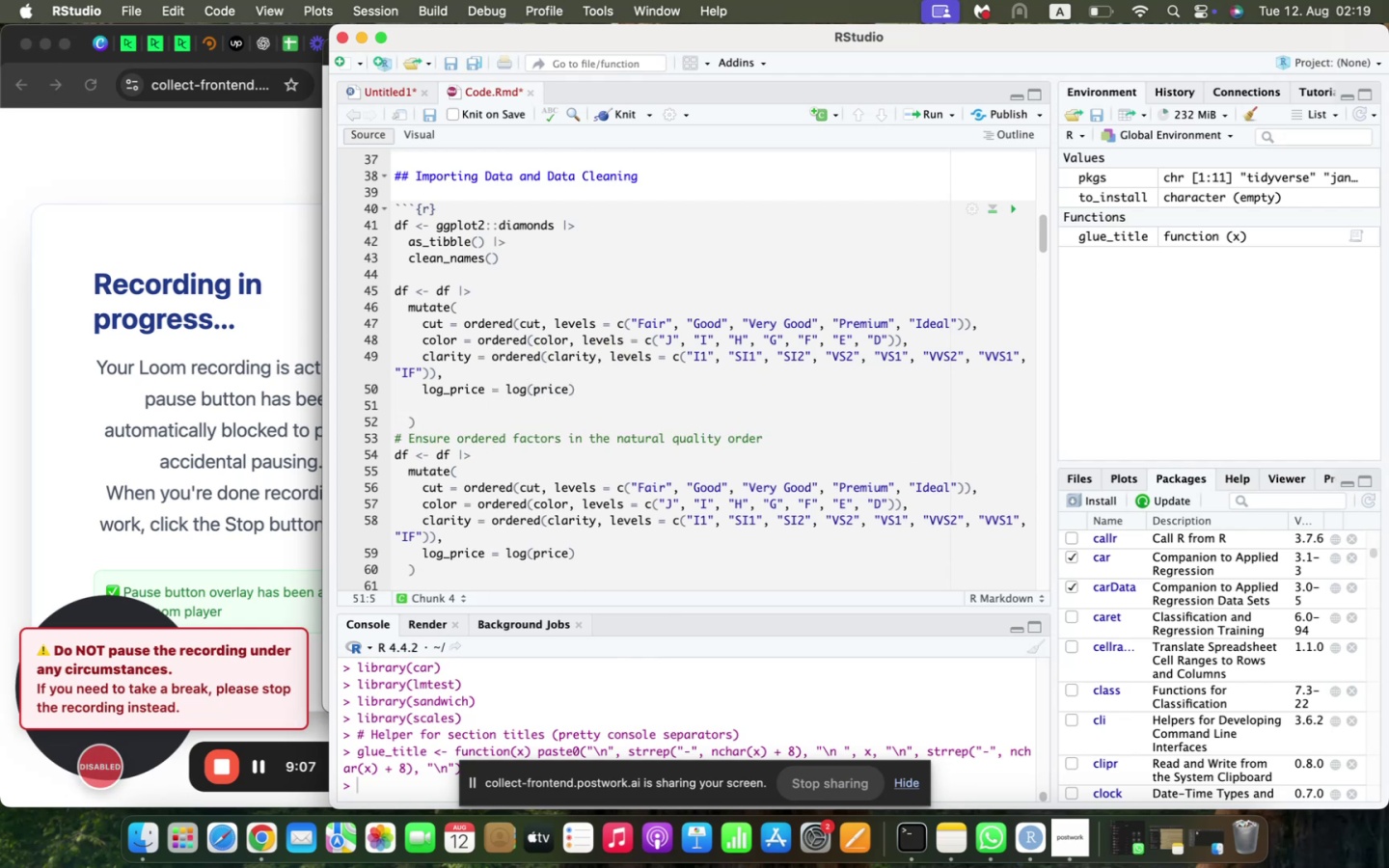 
key(Backspace)
 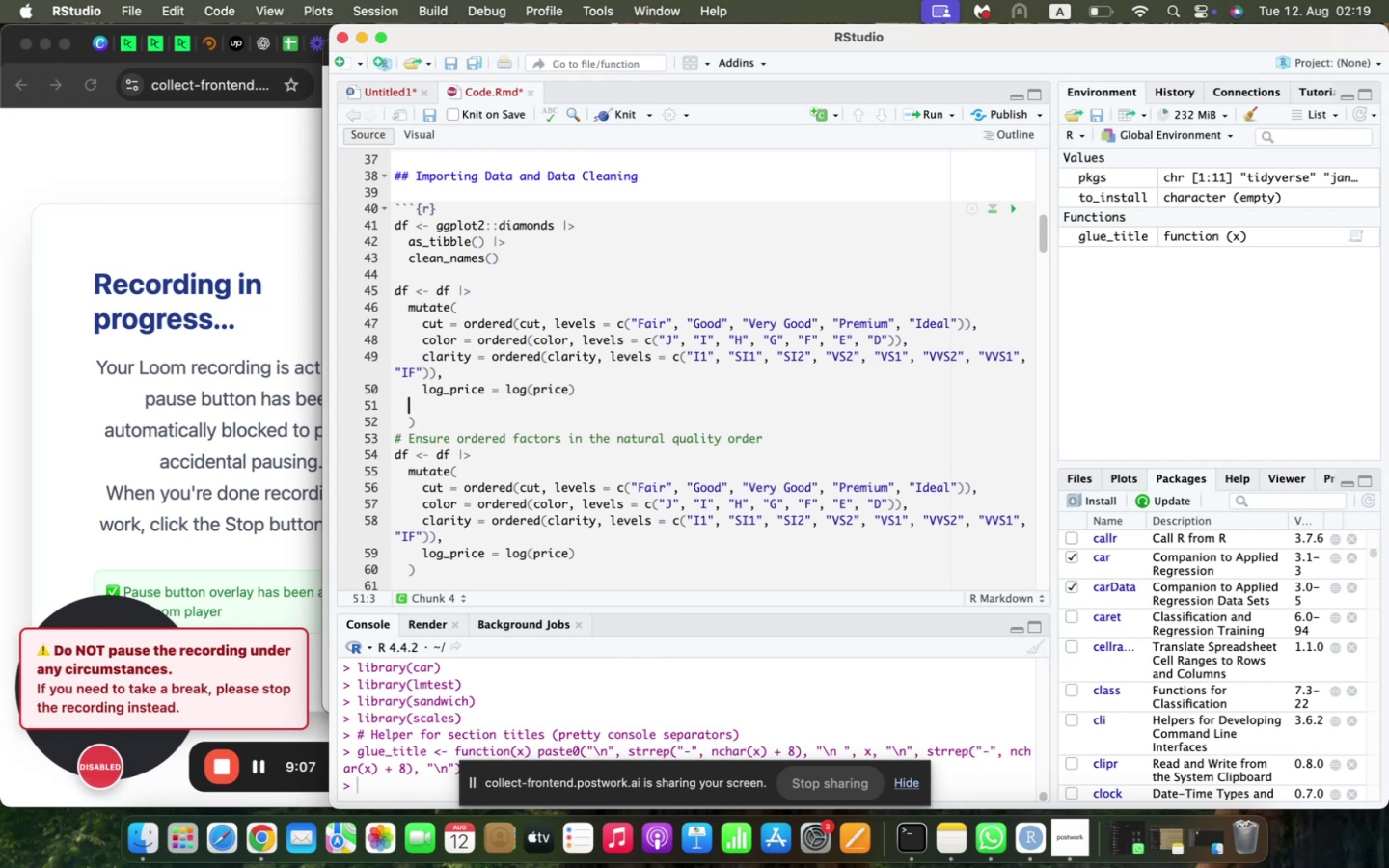 
key(Backspace)
 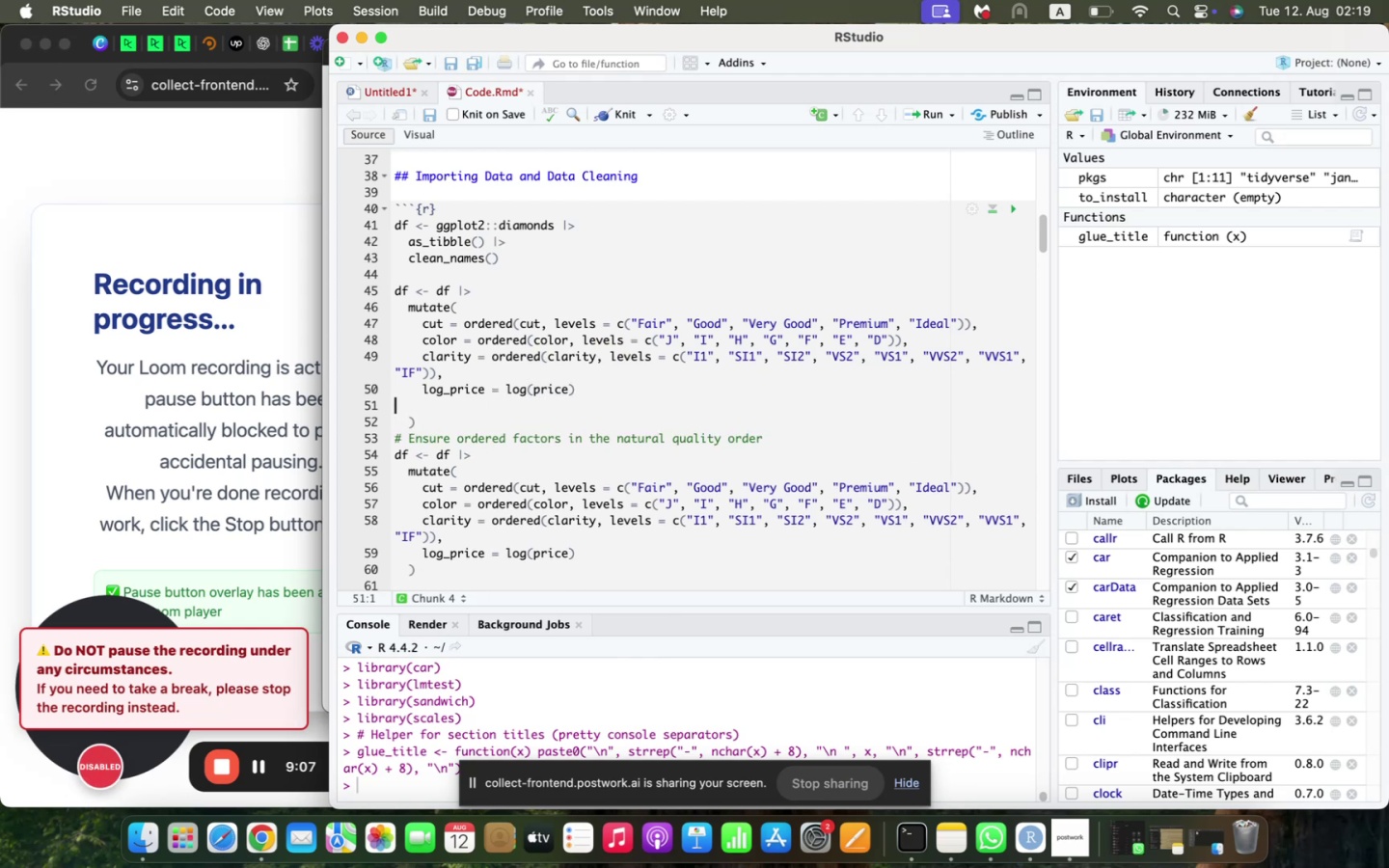 
key(Backspace)
 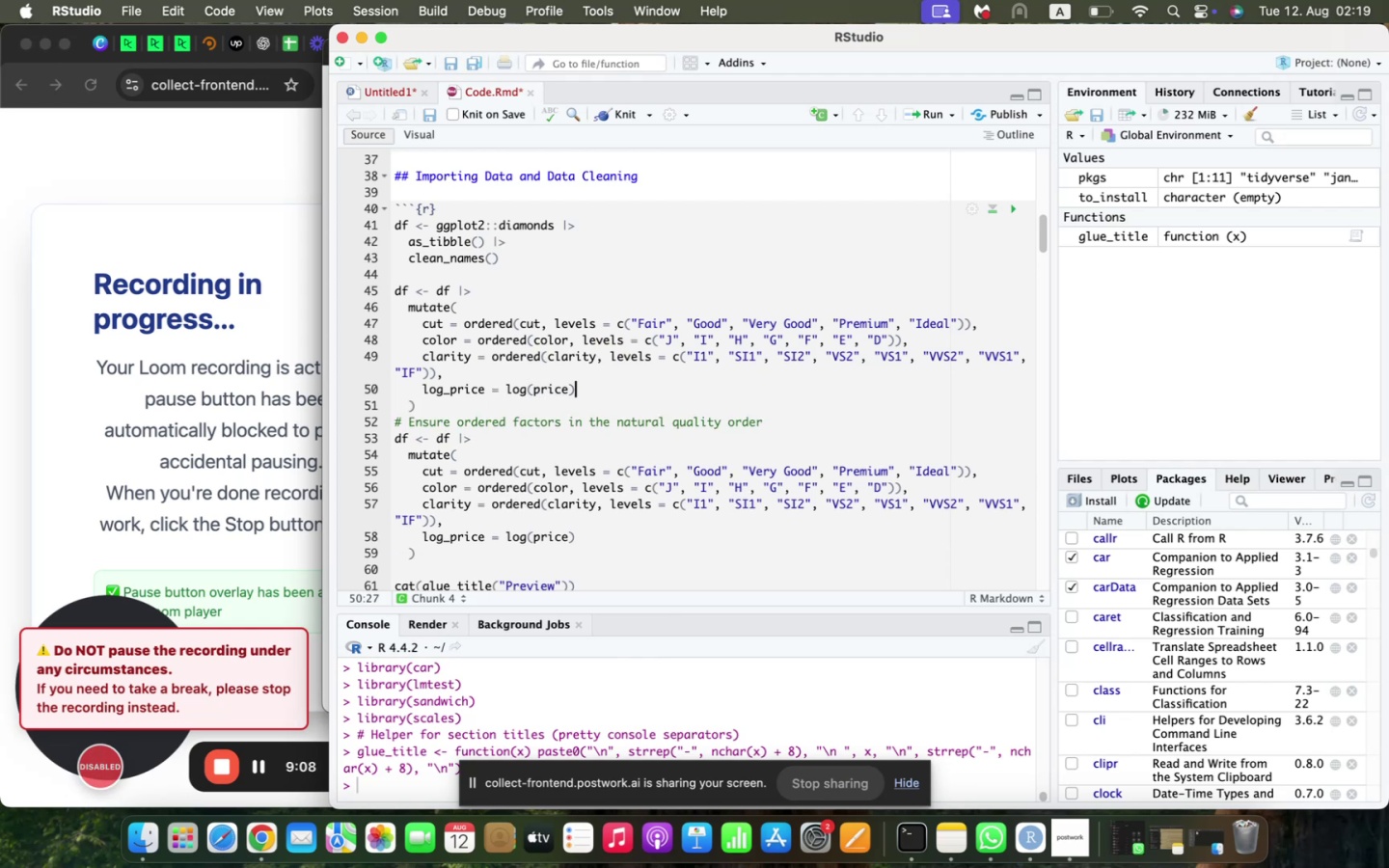 
key(ArrowDown)
 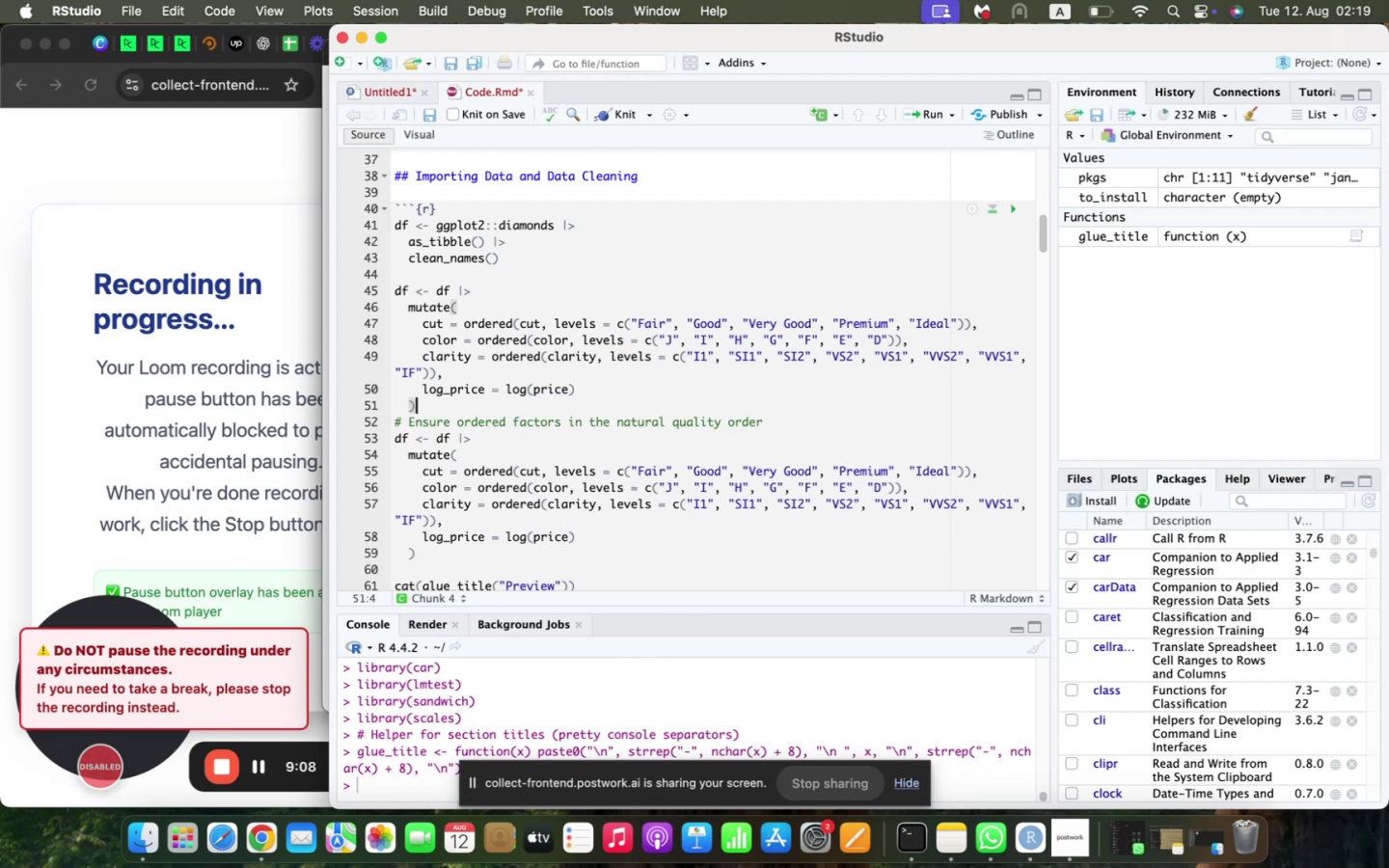 
key(Enter)
 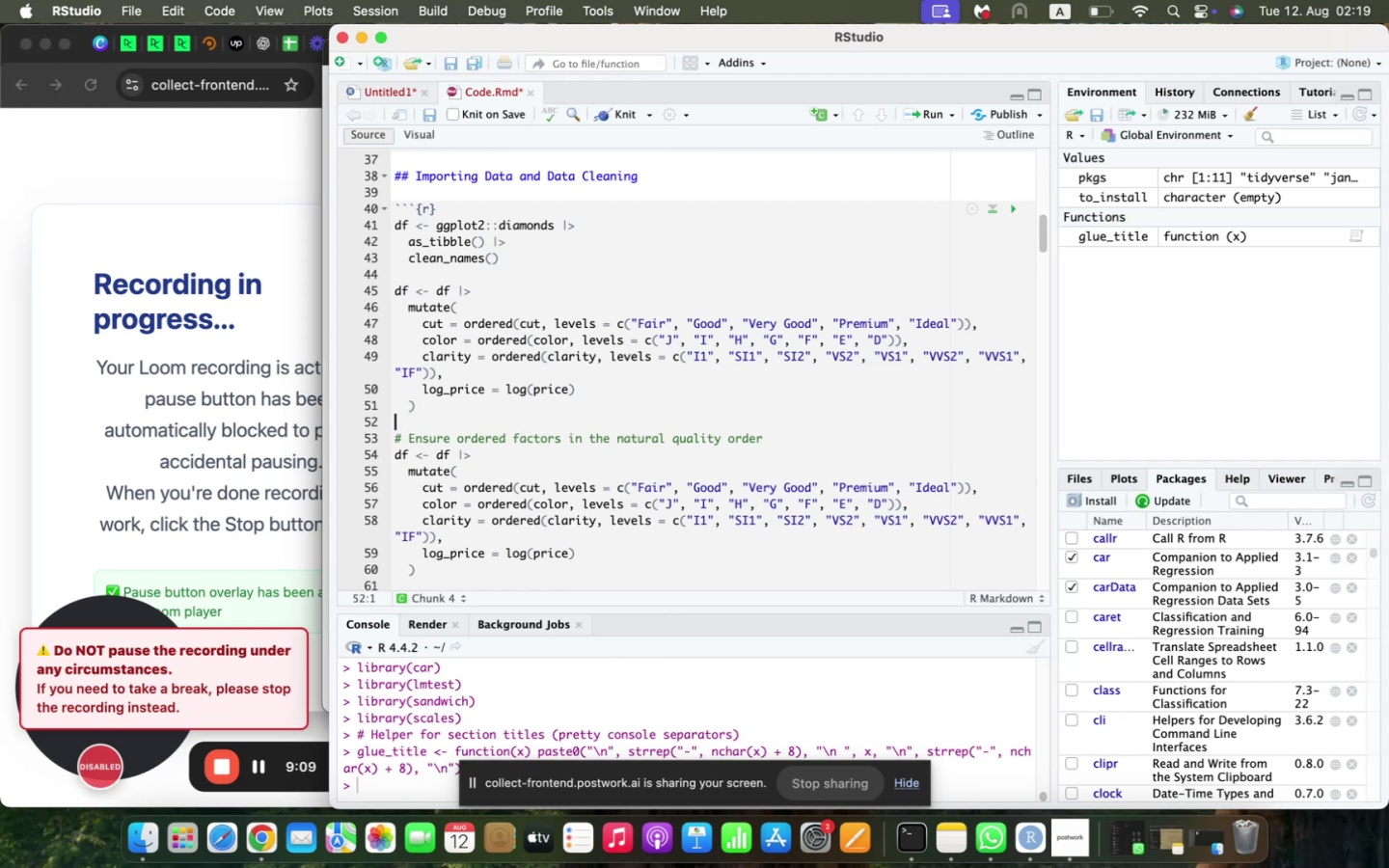 
key(Enter)
 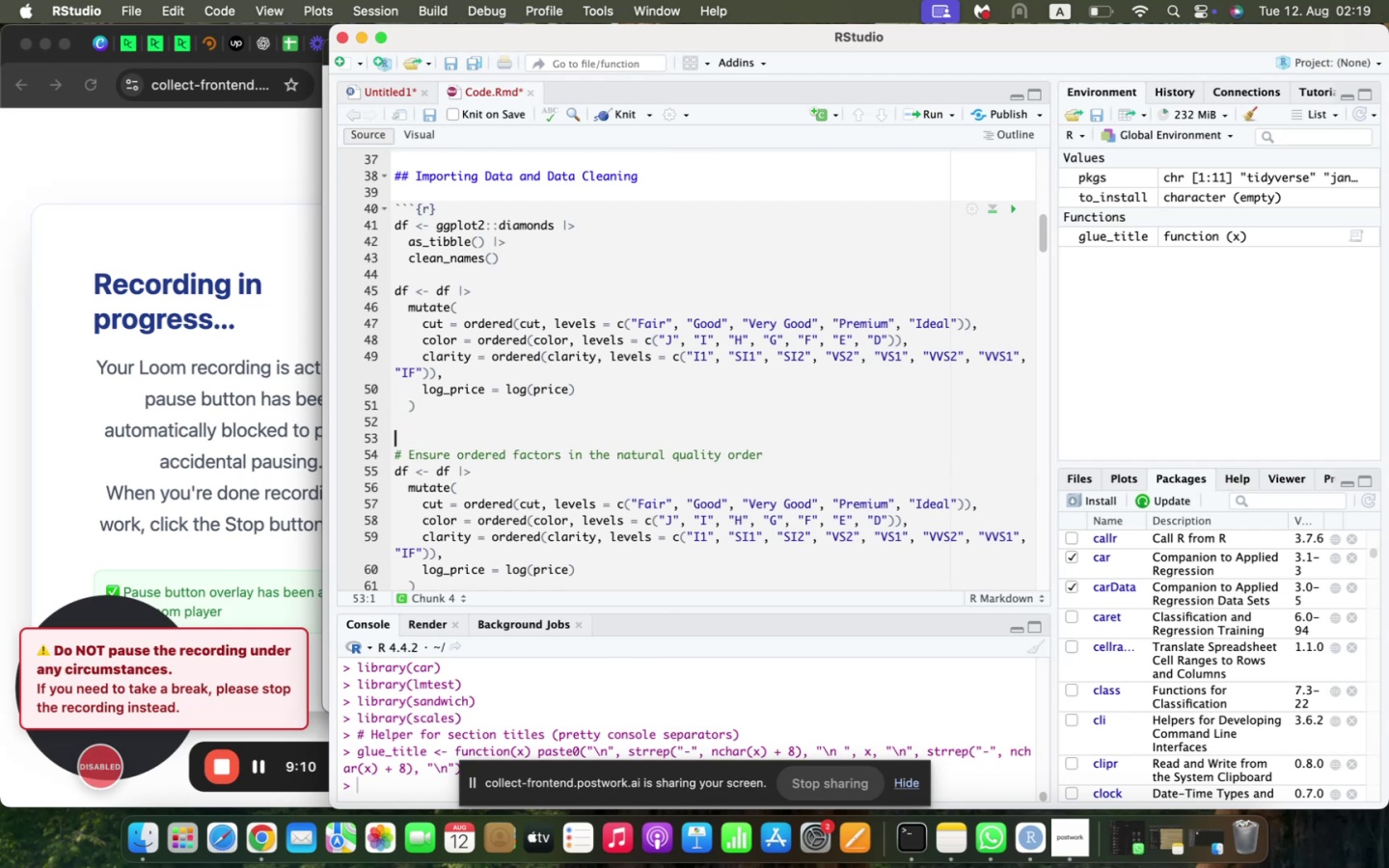 
scroll: coordinate [463, 322], scroll_direction: down, amount: 1.0
 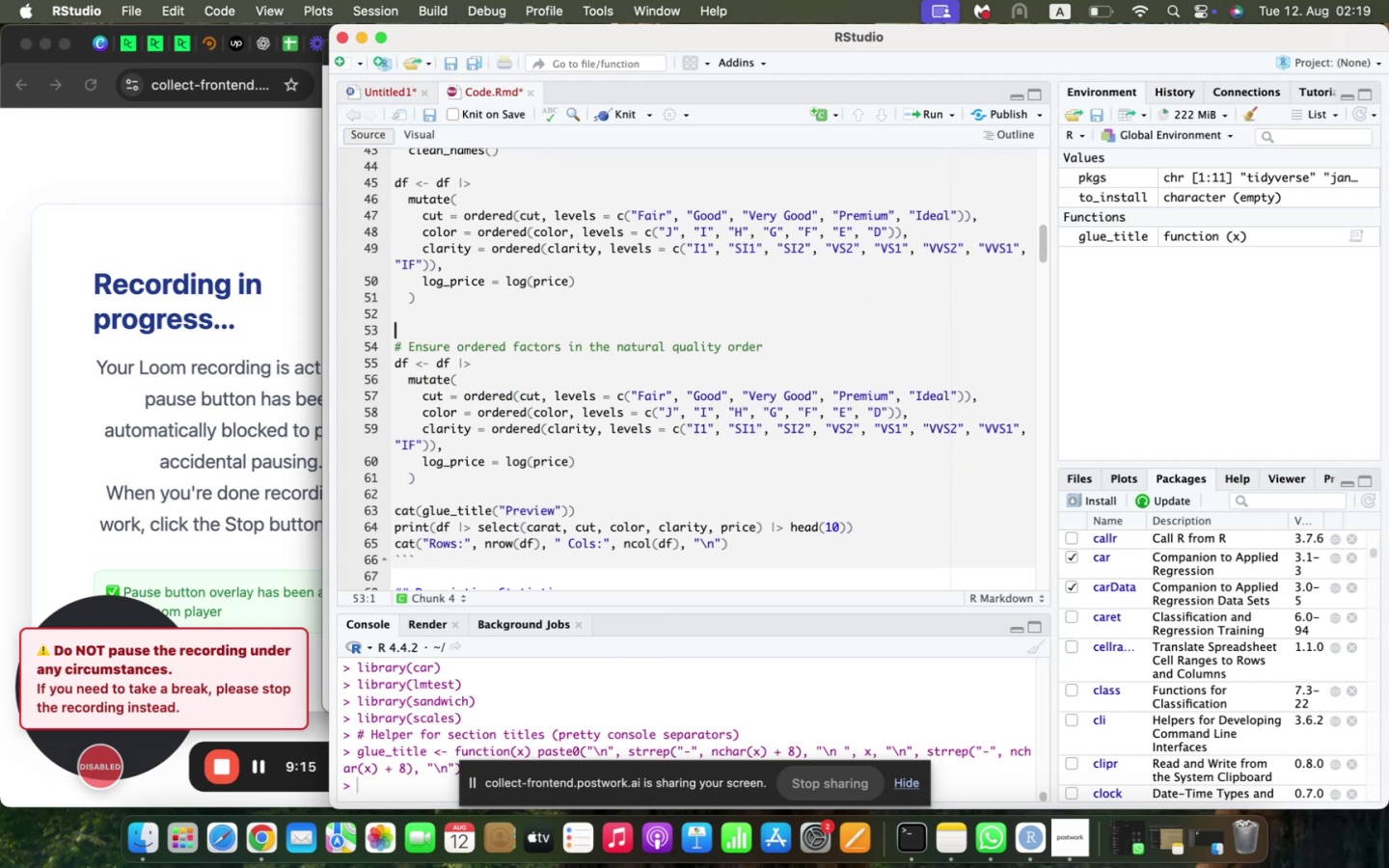 
type(cat(glue_title(:)
key(Backspace)
type("Perv)
key(Backspace)
key(Backspace)
key(Backspace)
type(review)
 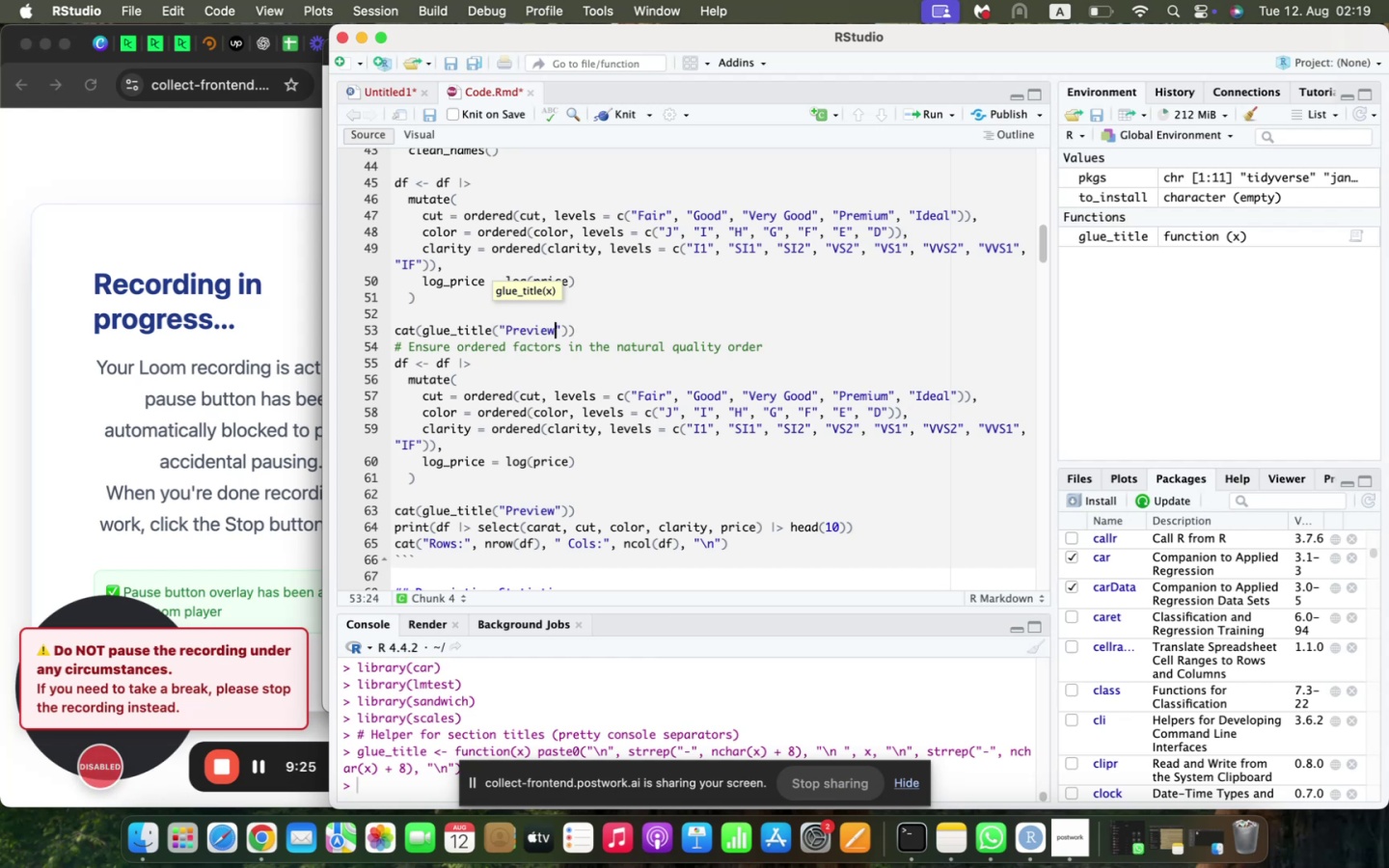 
key(ArrowRight)
 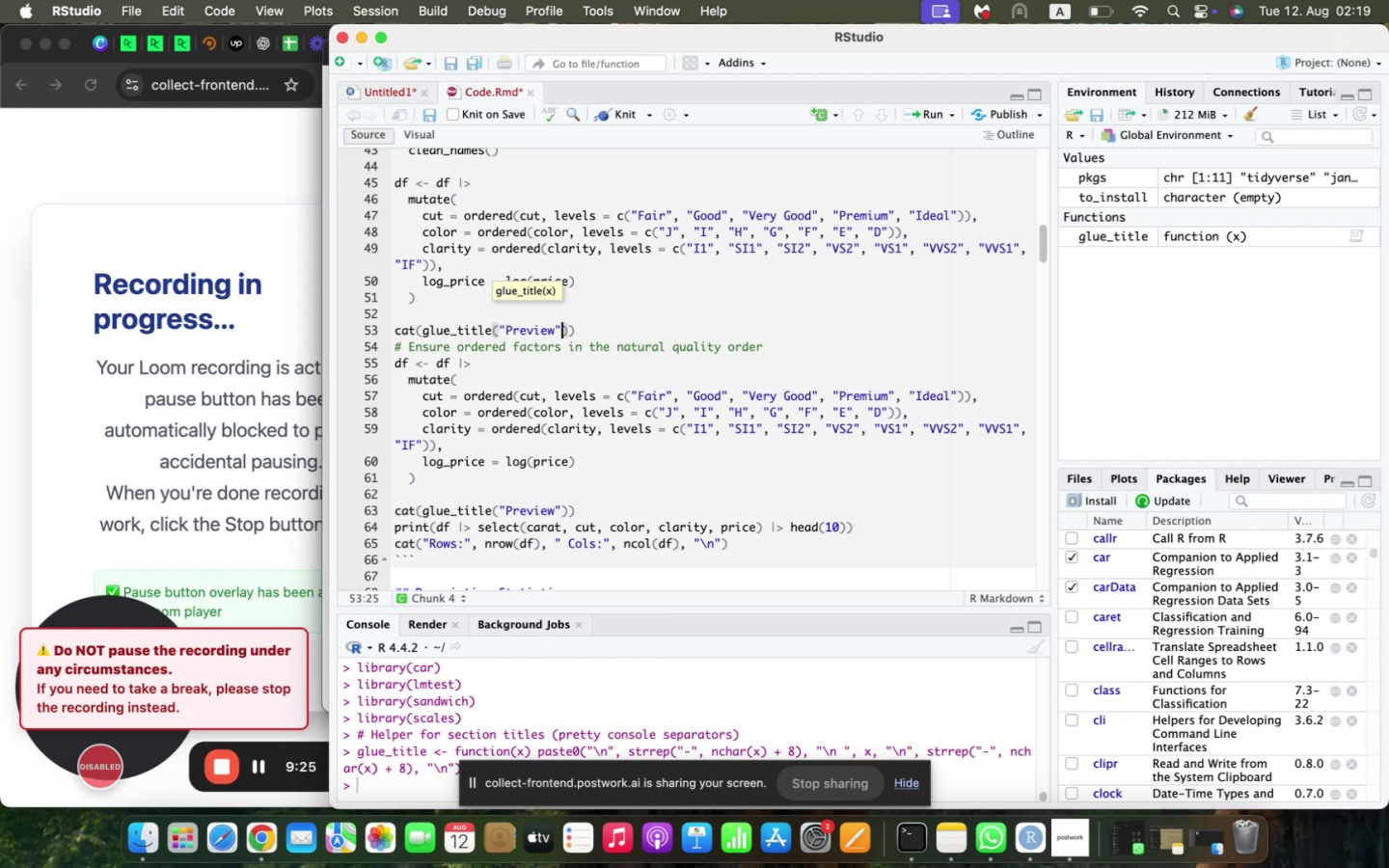 
key(ArrowRight)
 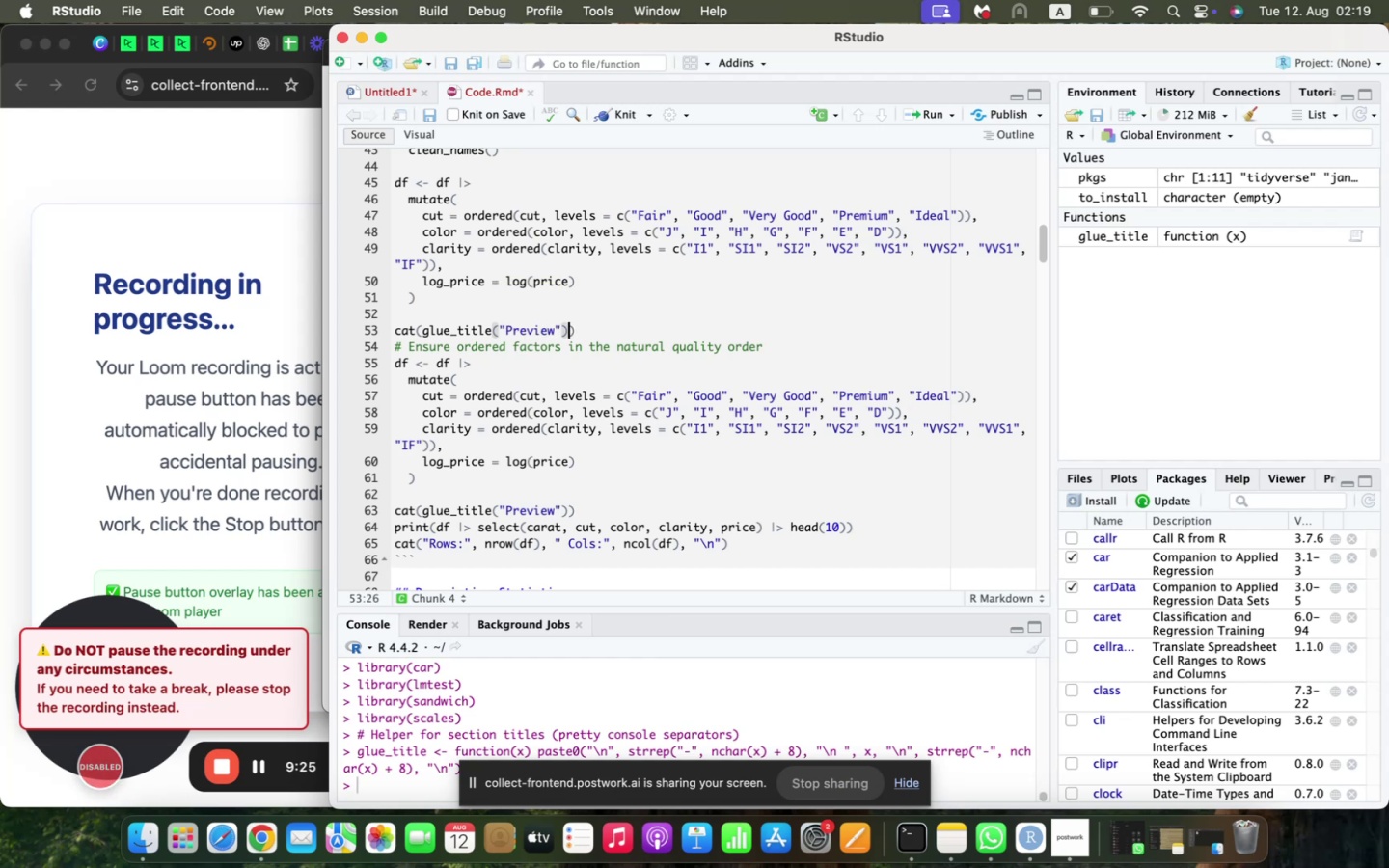 
key(ArrowRight)
 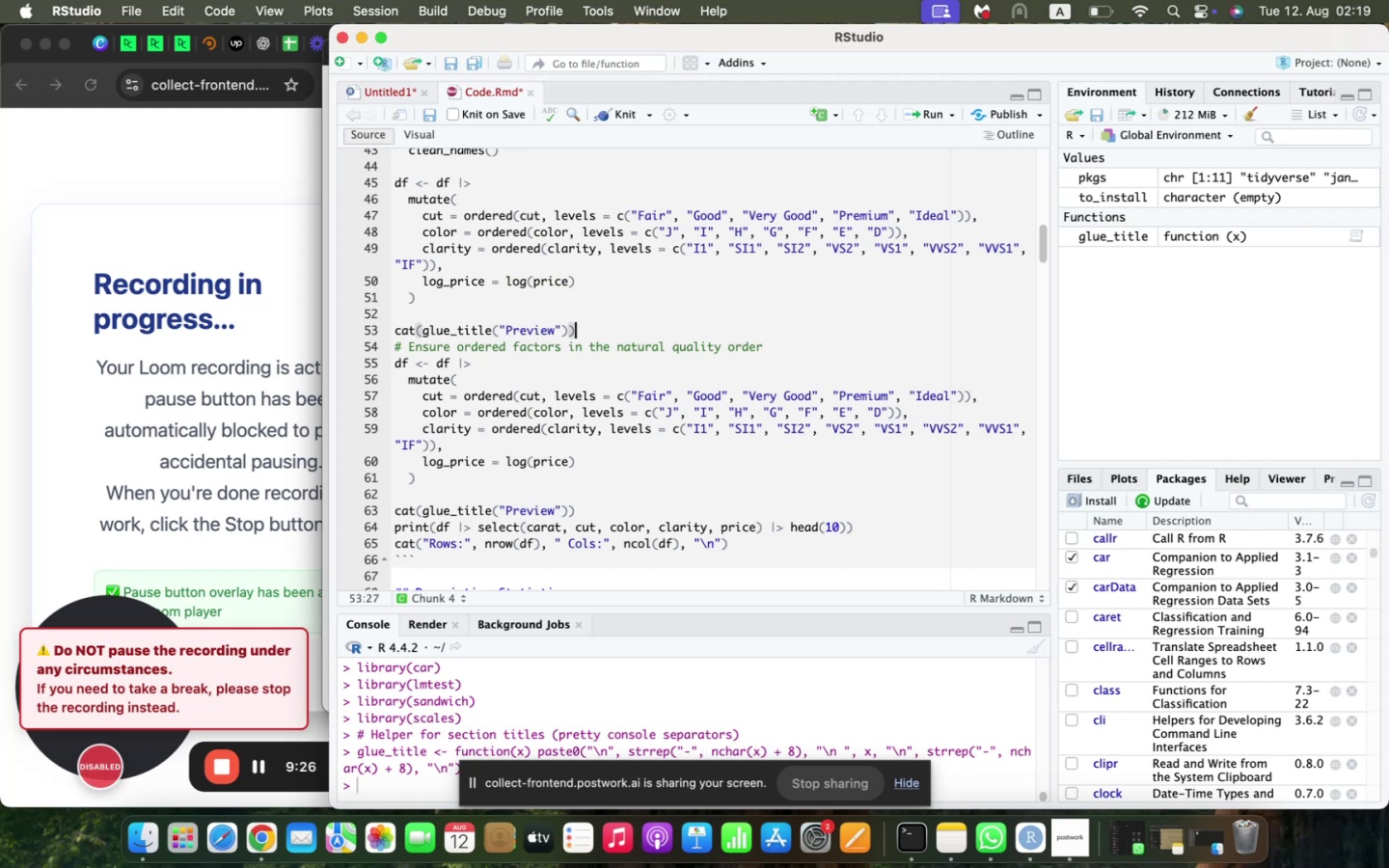 
key(Enter)
 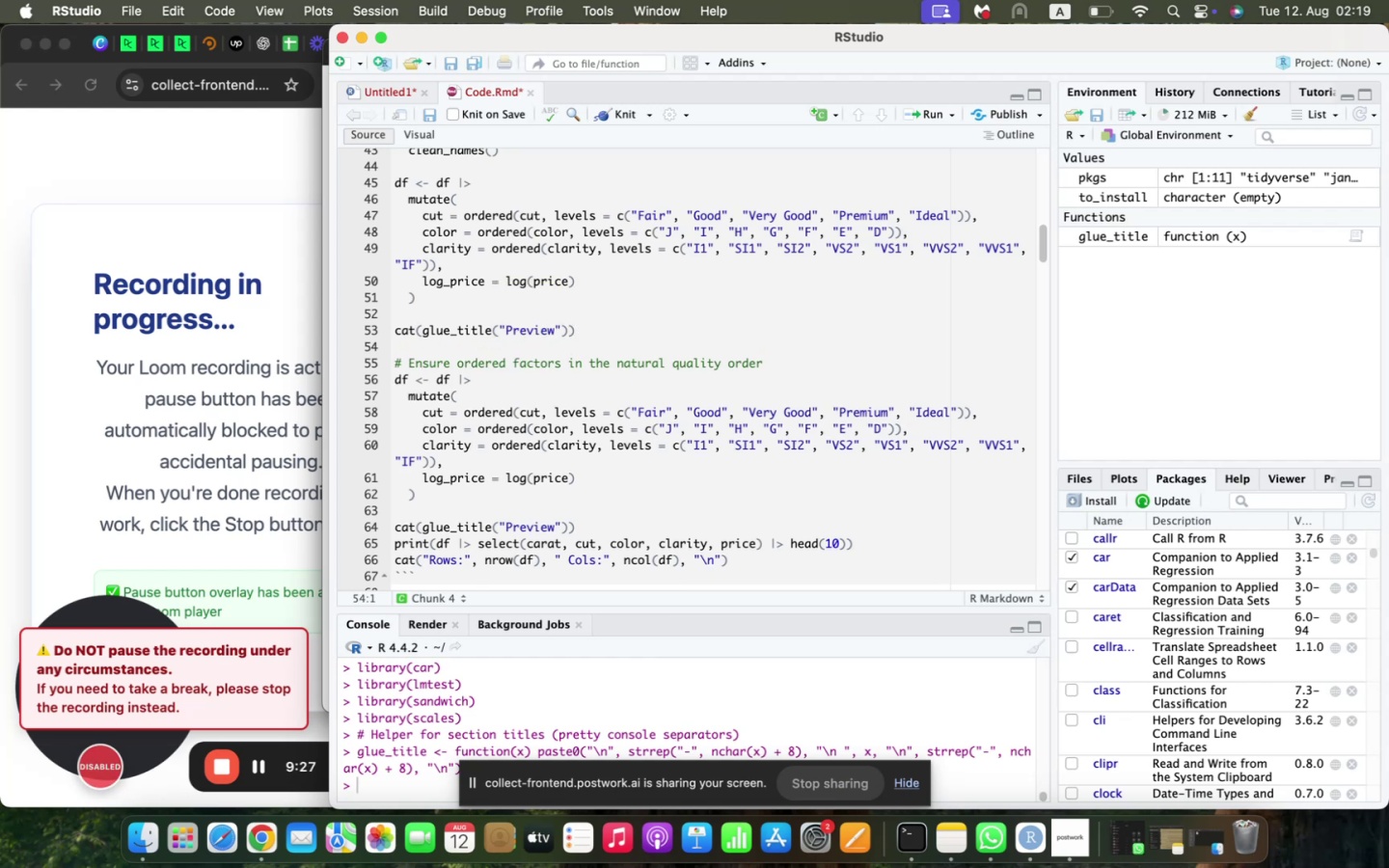 
type(print(df )
 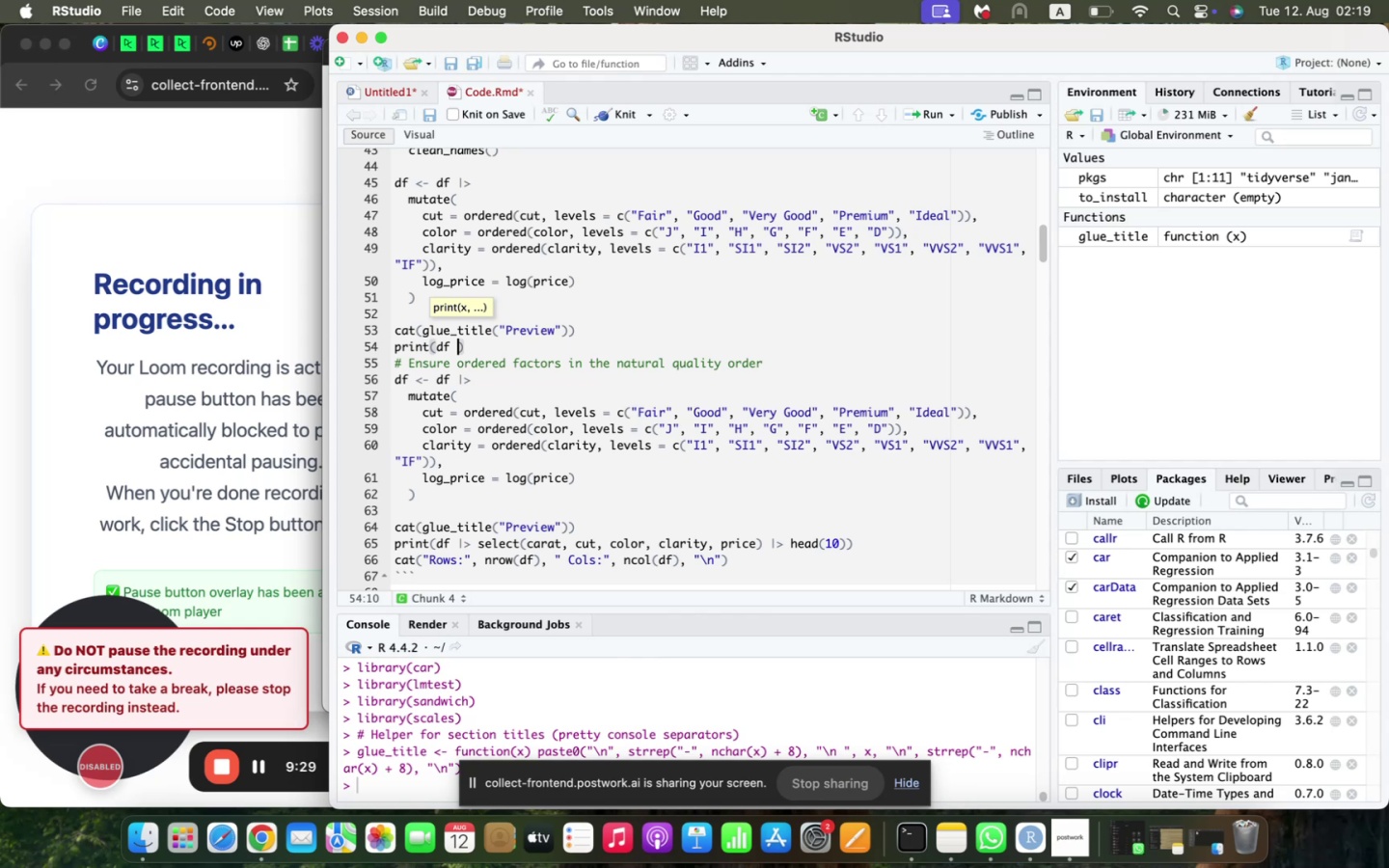 
key(Meta+V)
 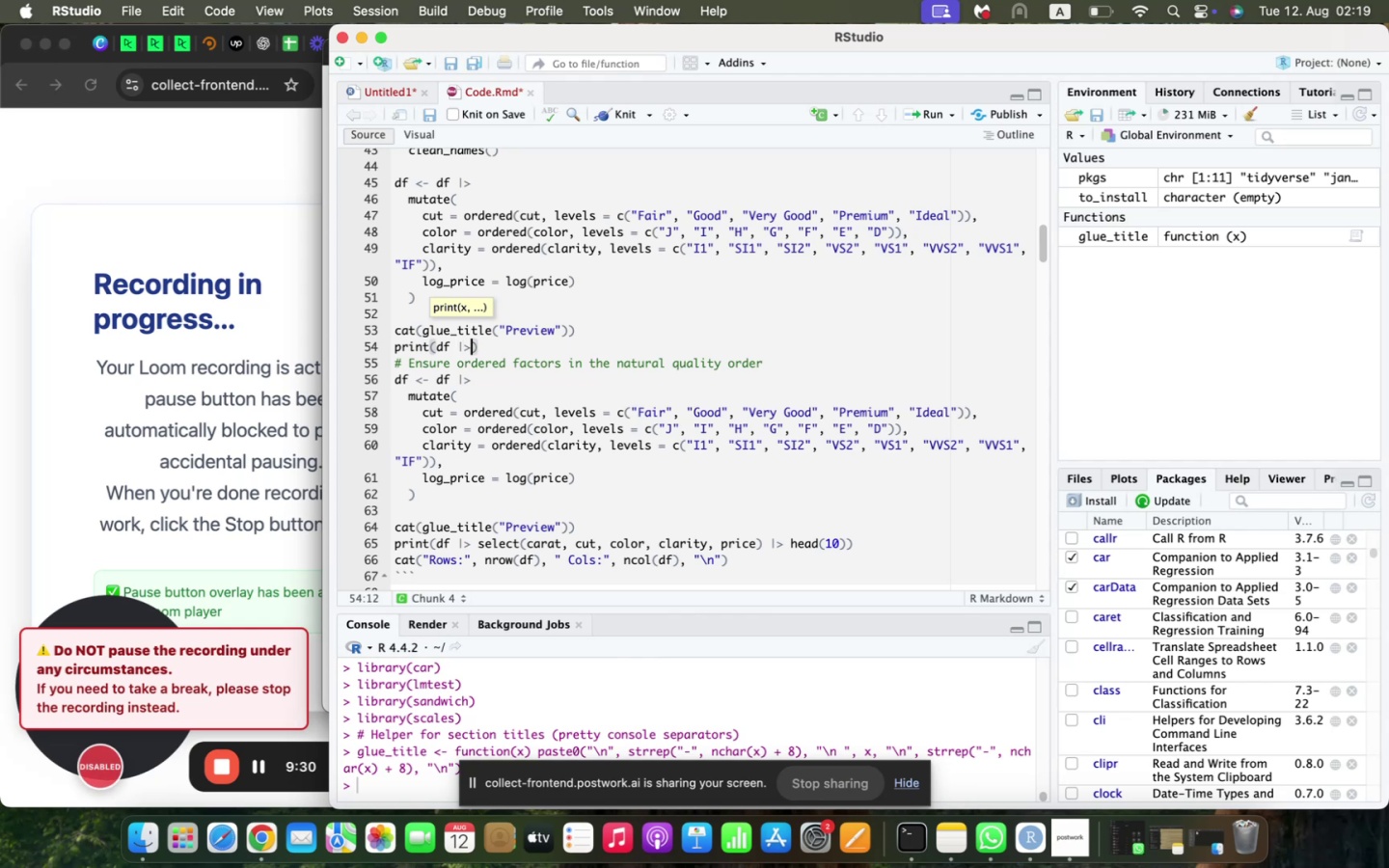 
type( select(caratm cut)
key(Backspace)
key(Backspace)
key(Backspace)
key(Backspace)
key(Backspace)
type(, xu)
key(Backspace)
key(Backspace)
type(cut, color, claritt)
key(Backspace)
type(y, price)
 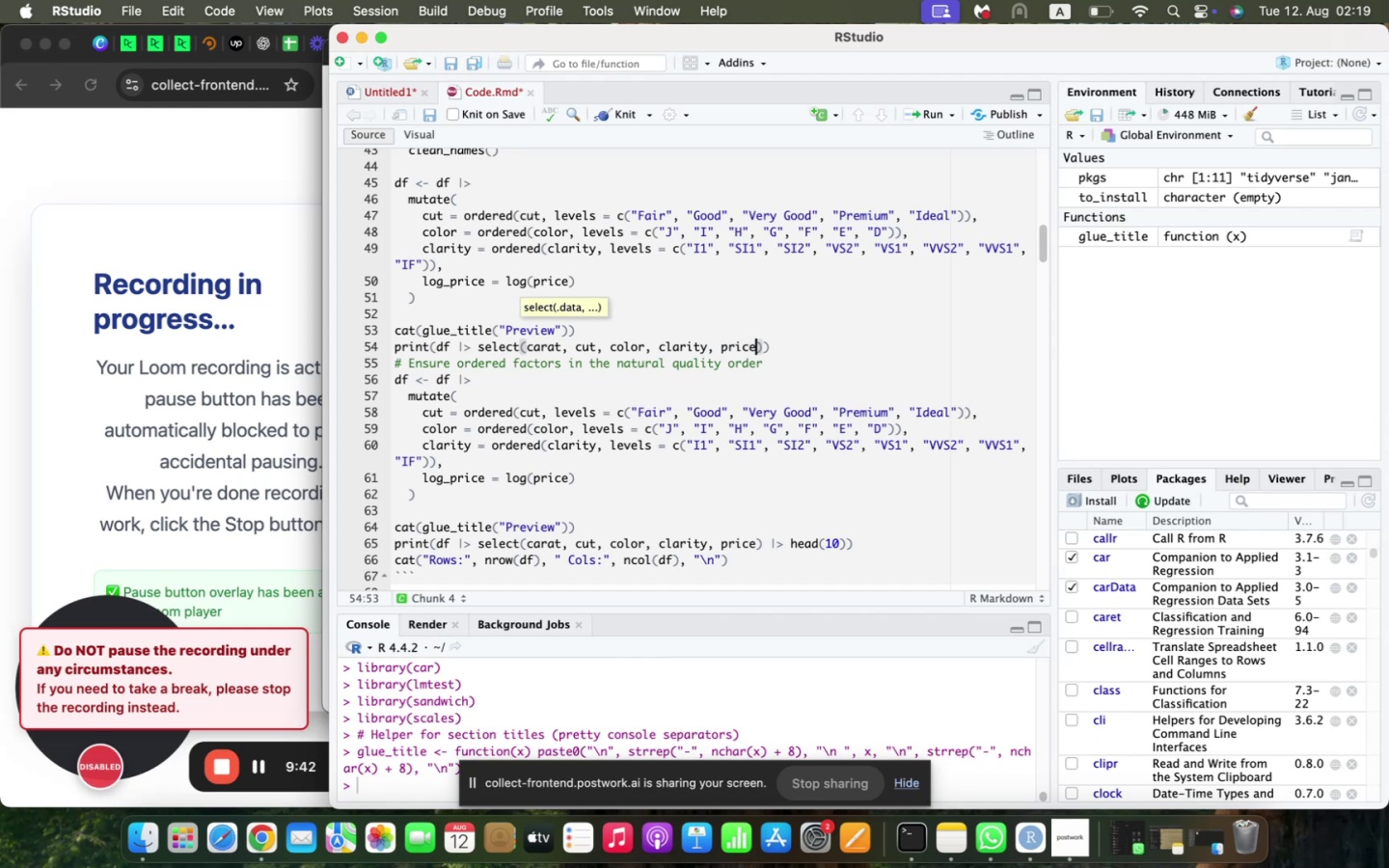 
key(ArrowRight)
 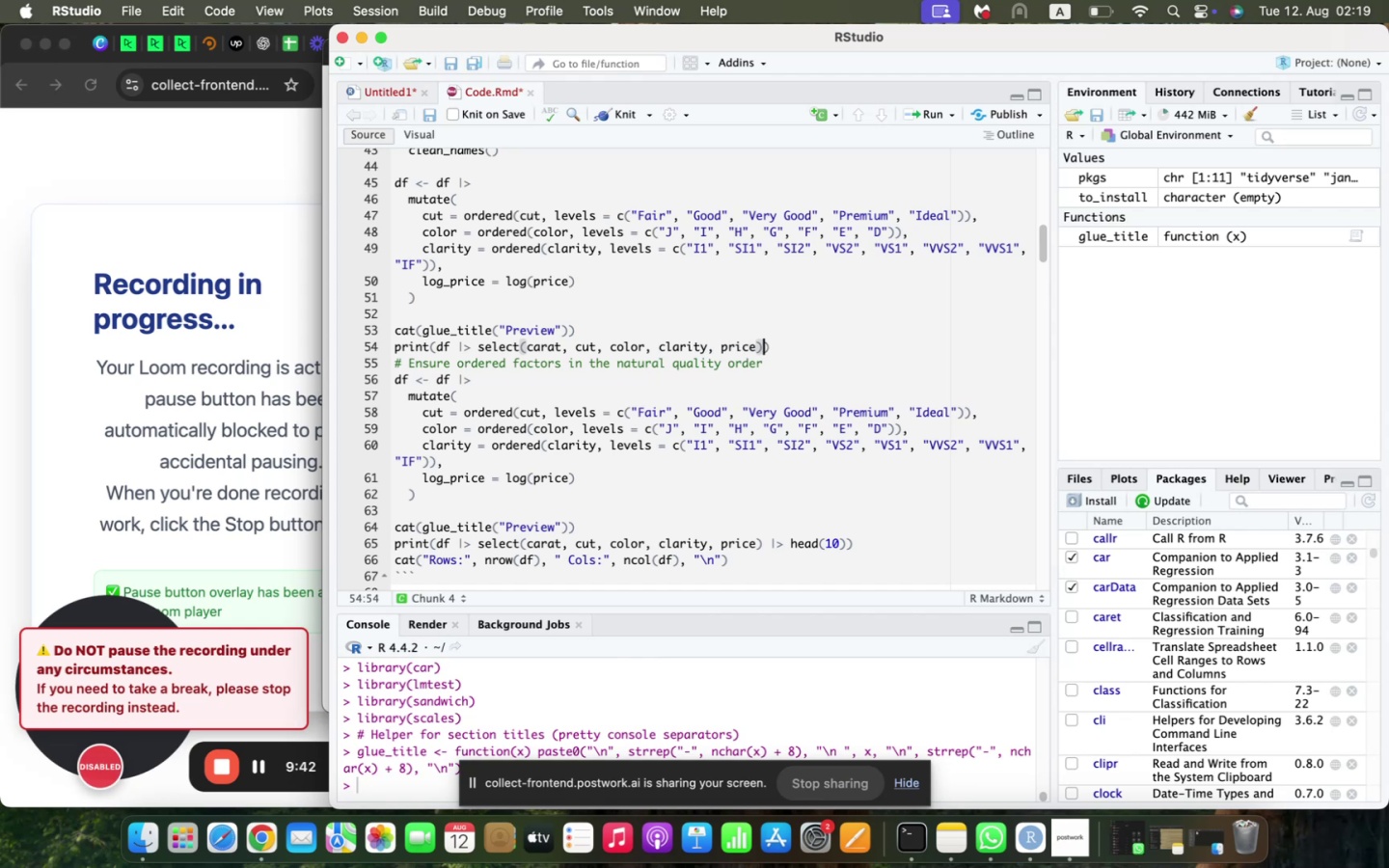 
key(Space)
 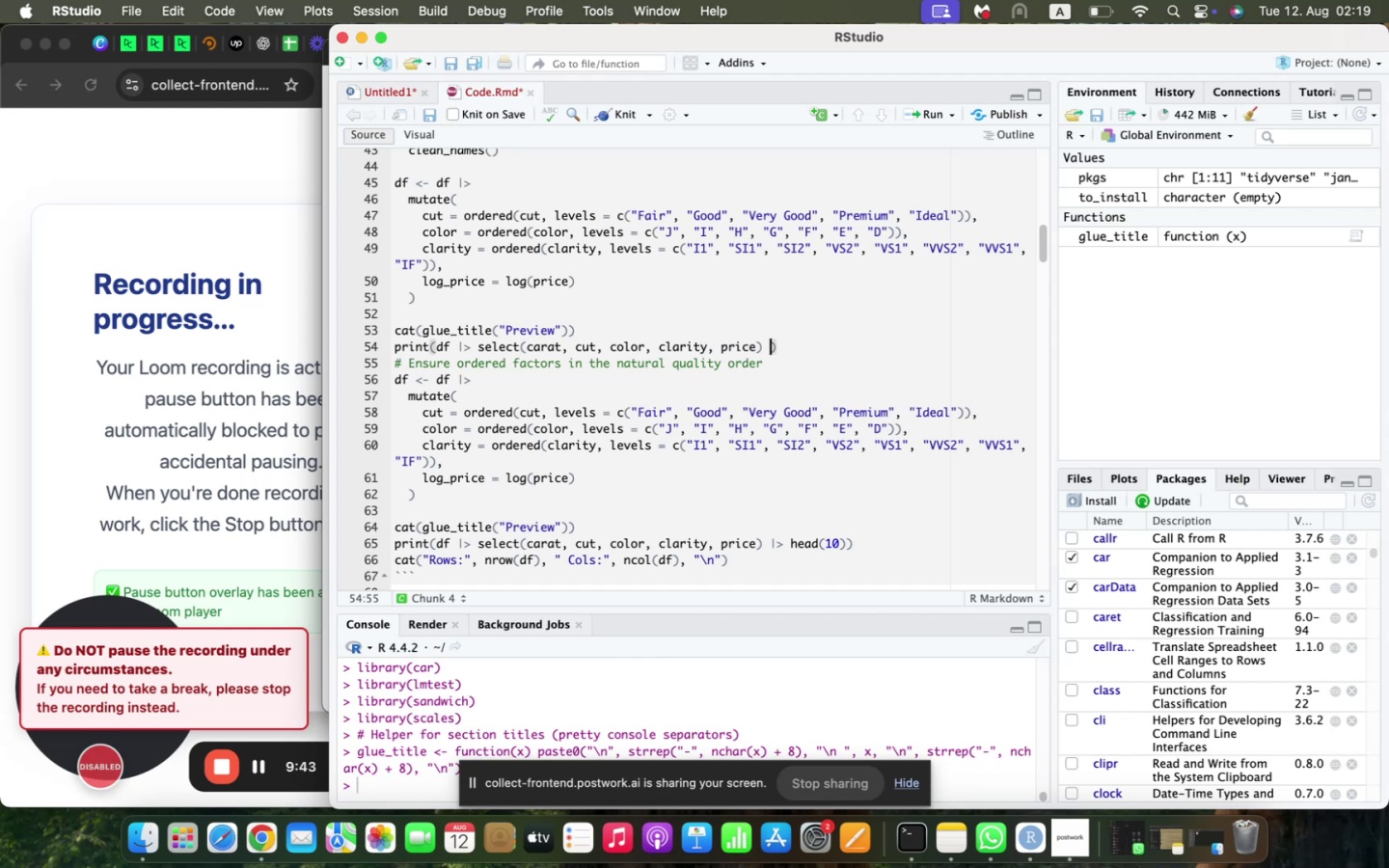 
key(Meta+V)
 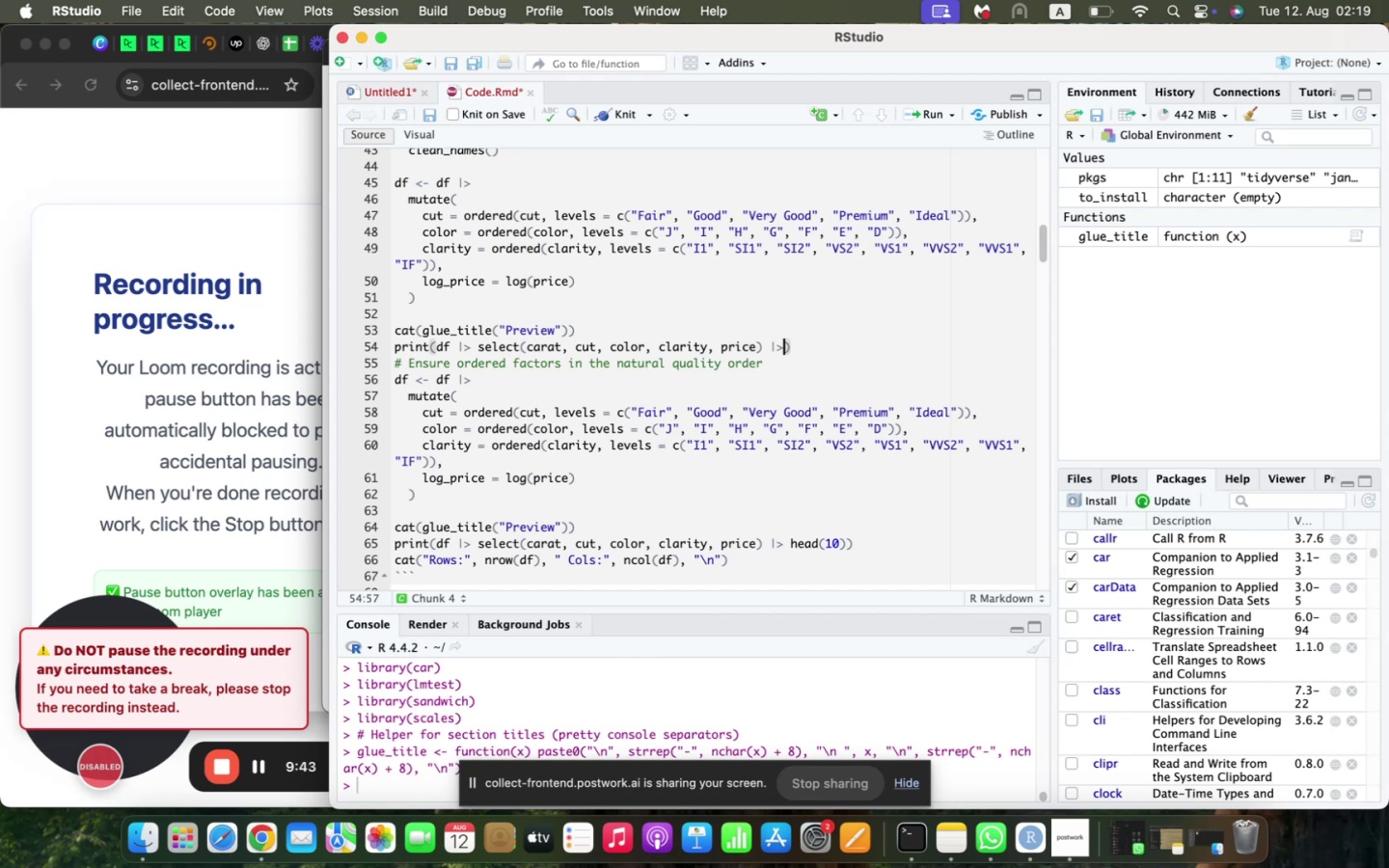 
type( head(10)
 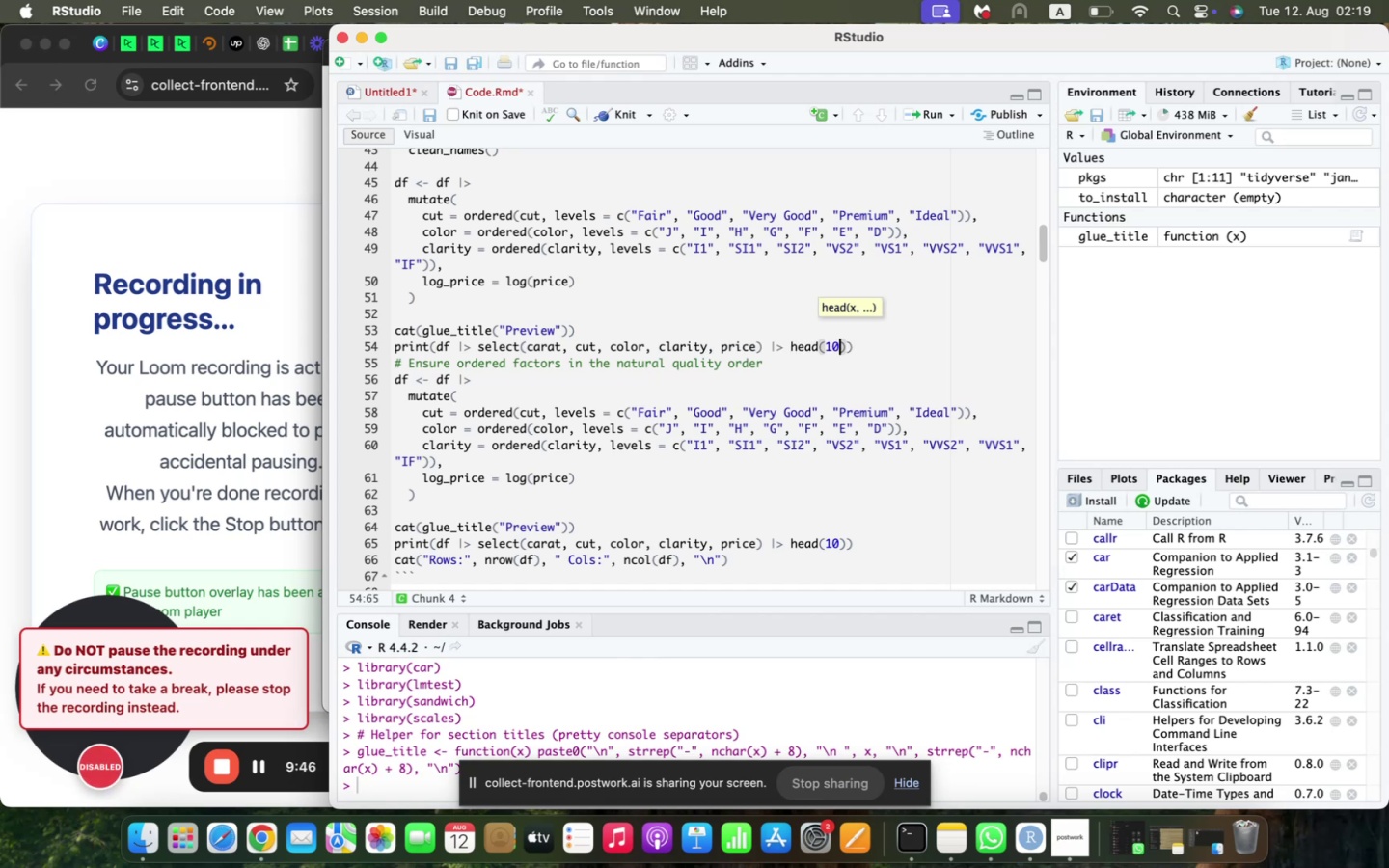 
key(ArrowRight)
 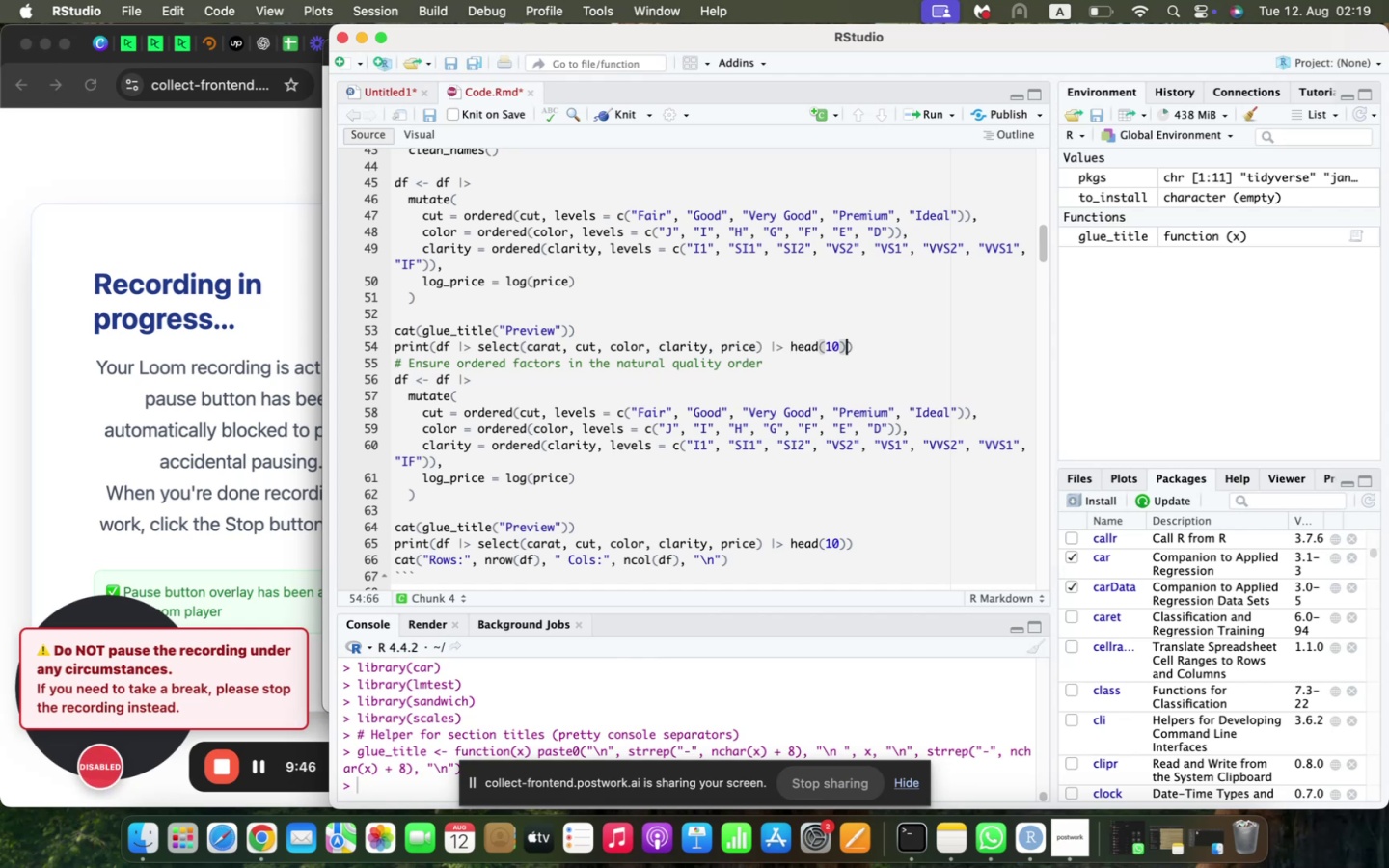 
key(ArrowRight)
 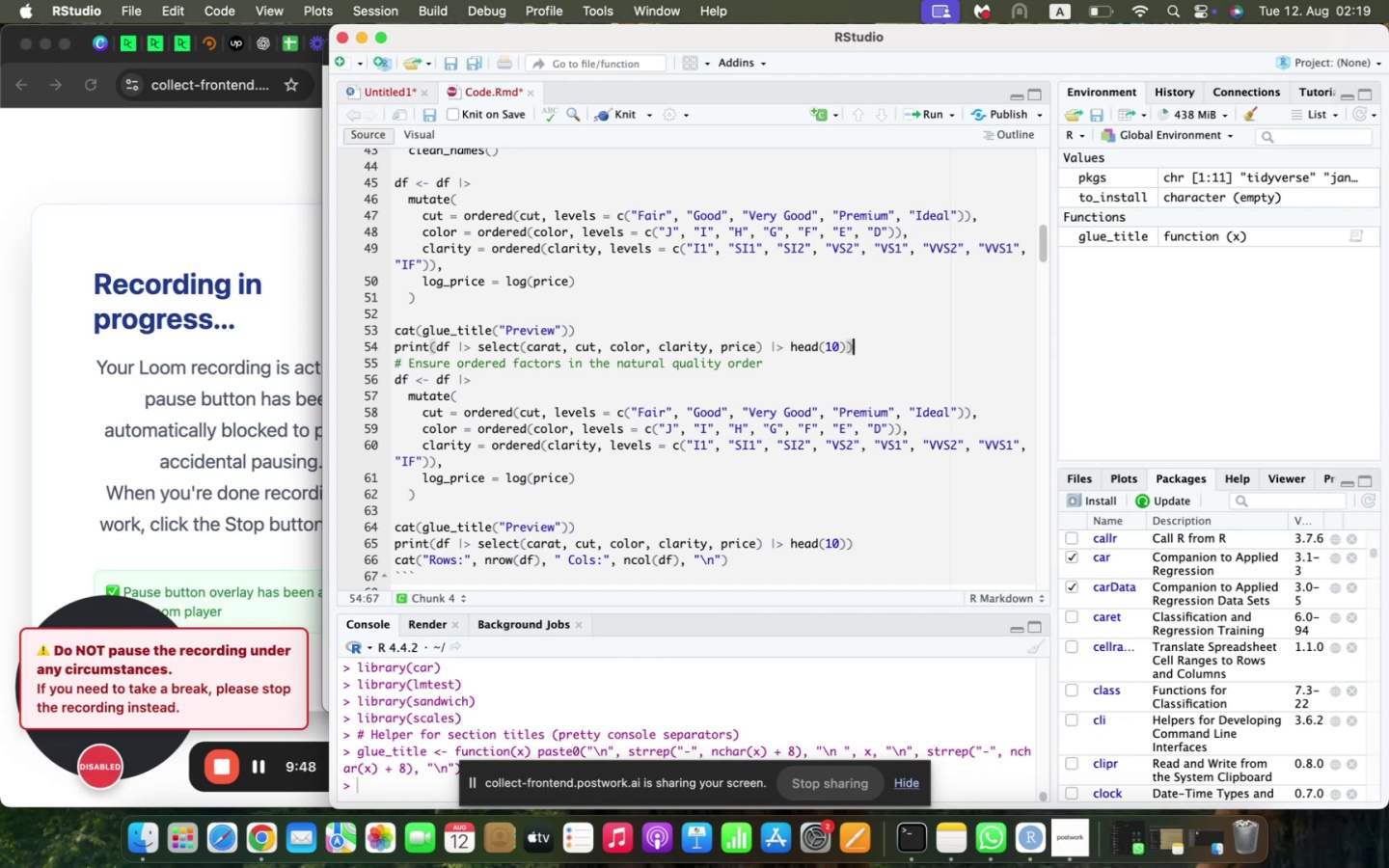 
key(Enter)
 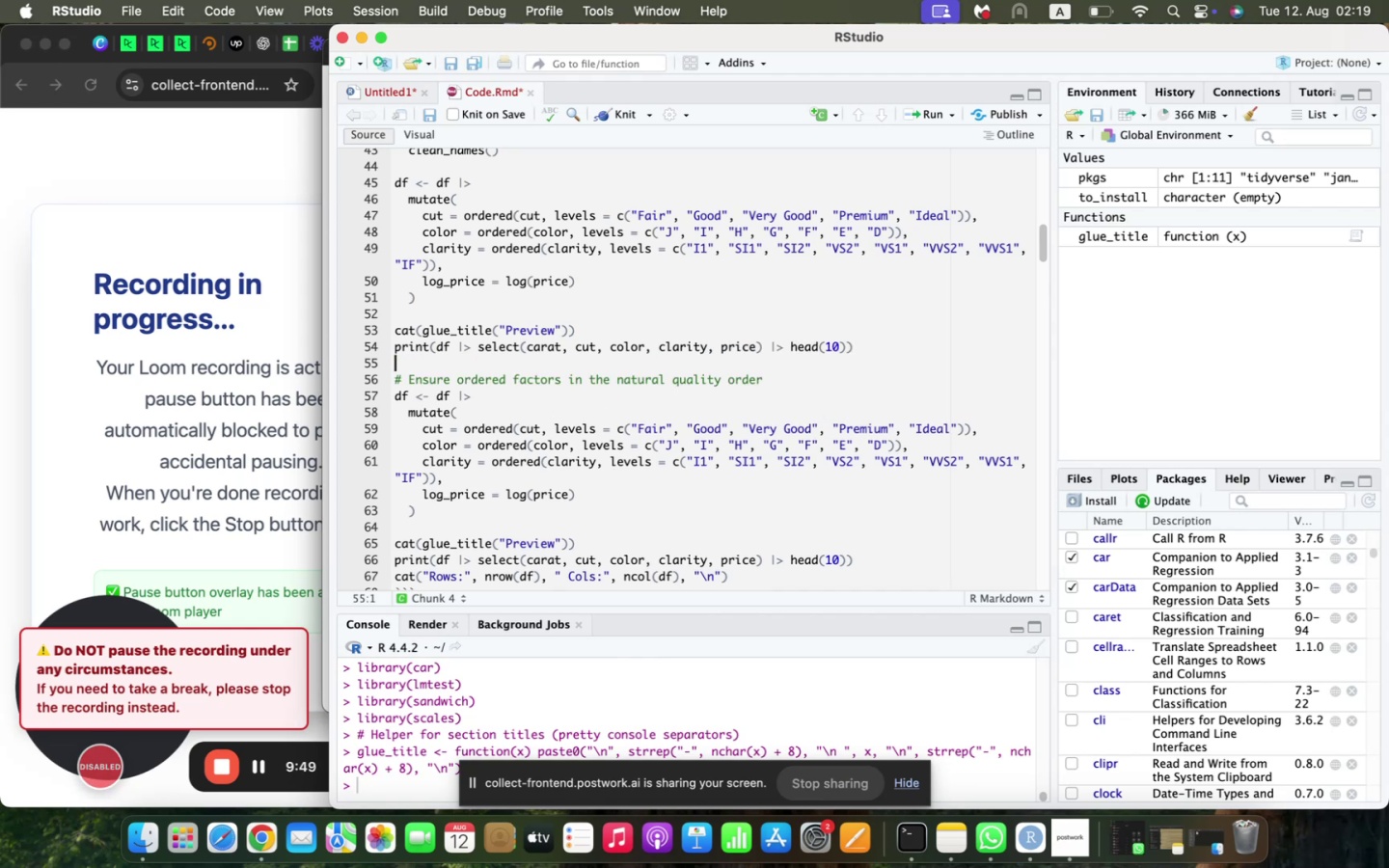 
type(cat("Rows)
 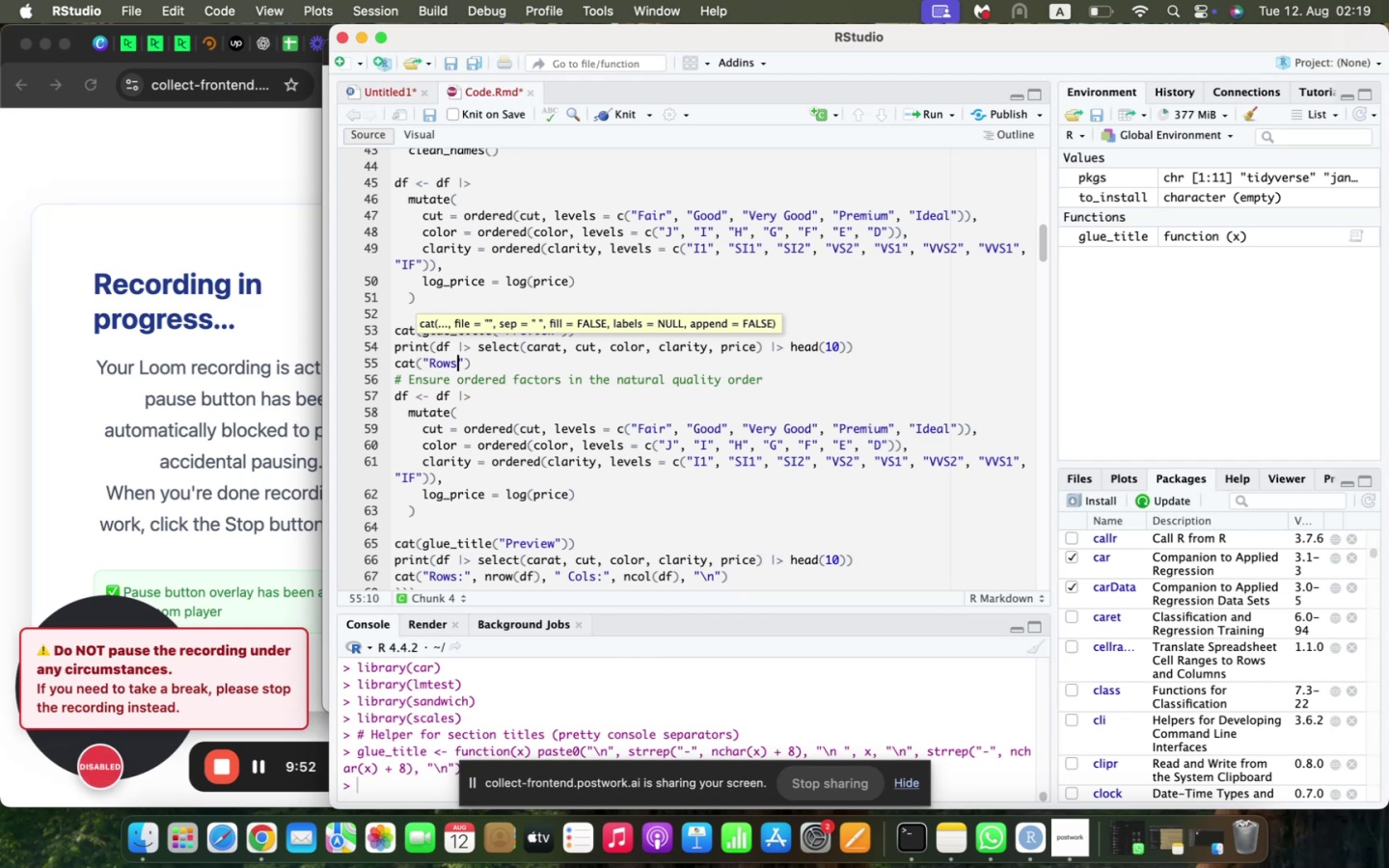 
key(ArrowRight)
 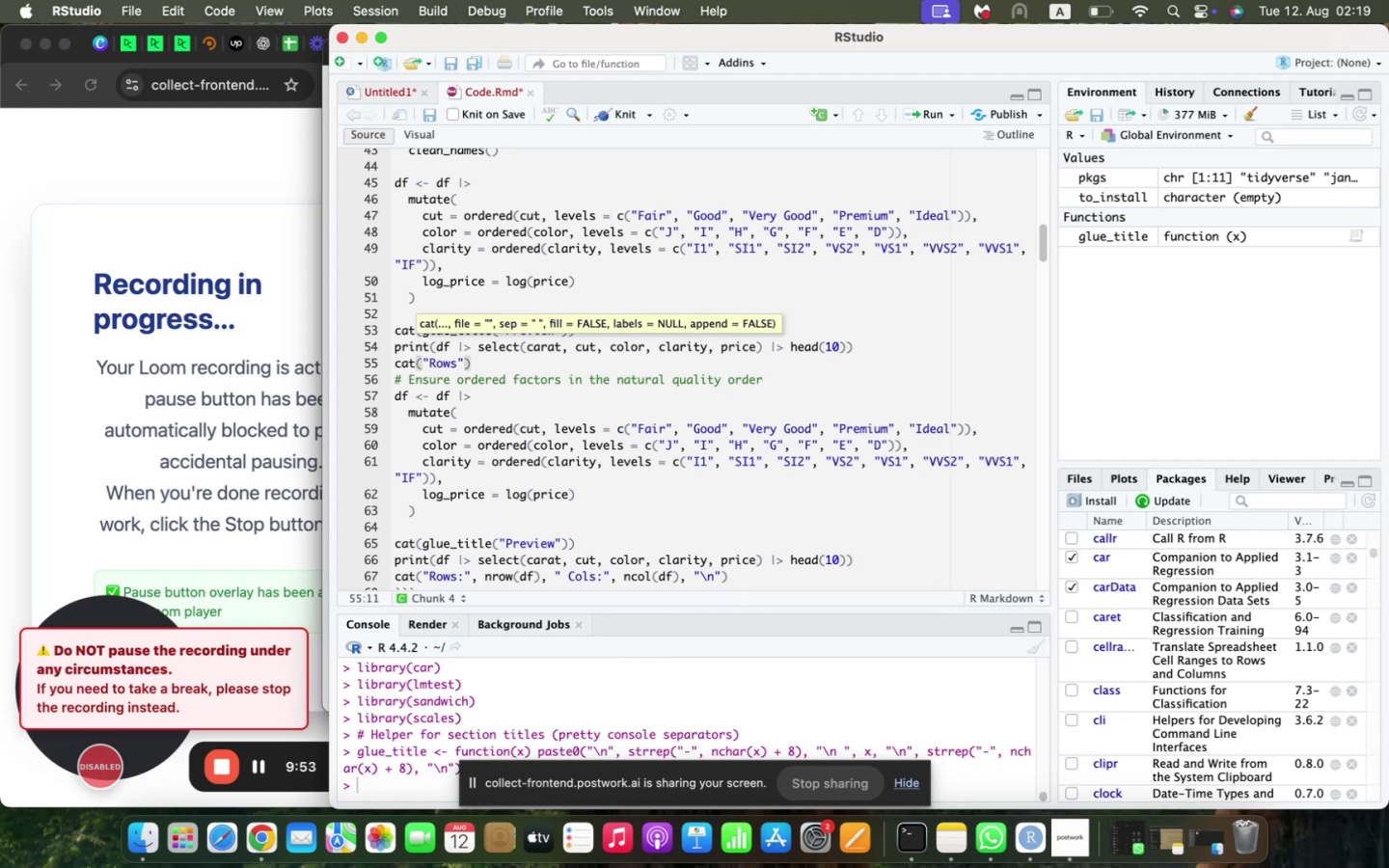 
key(ArrowLeft)
 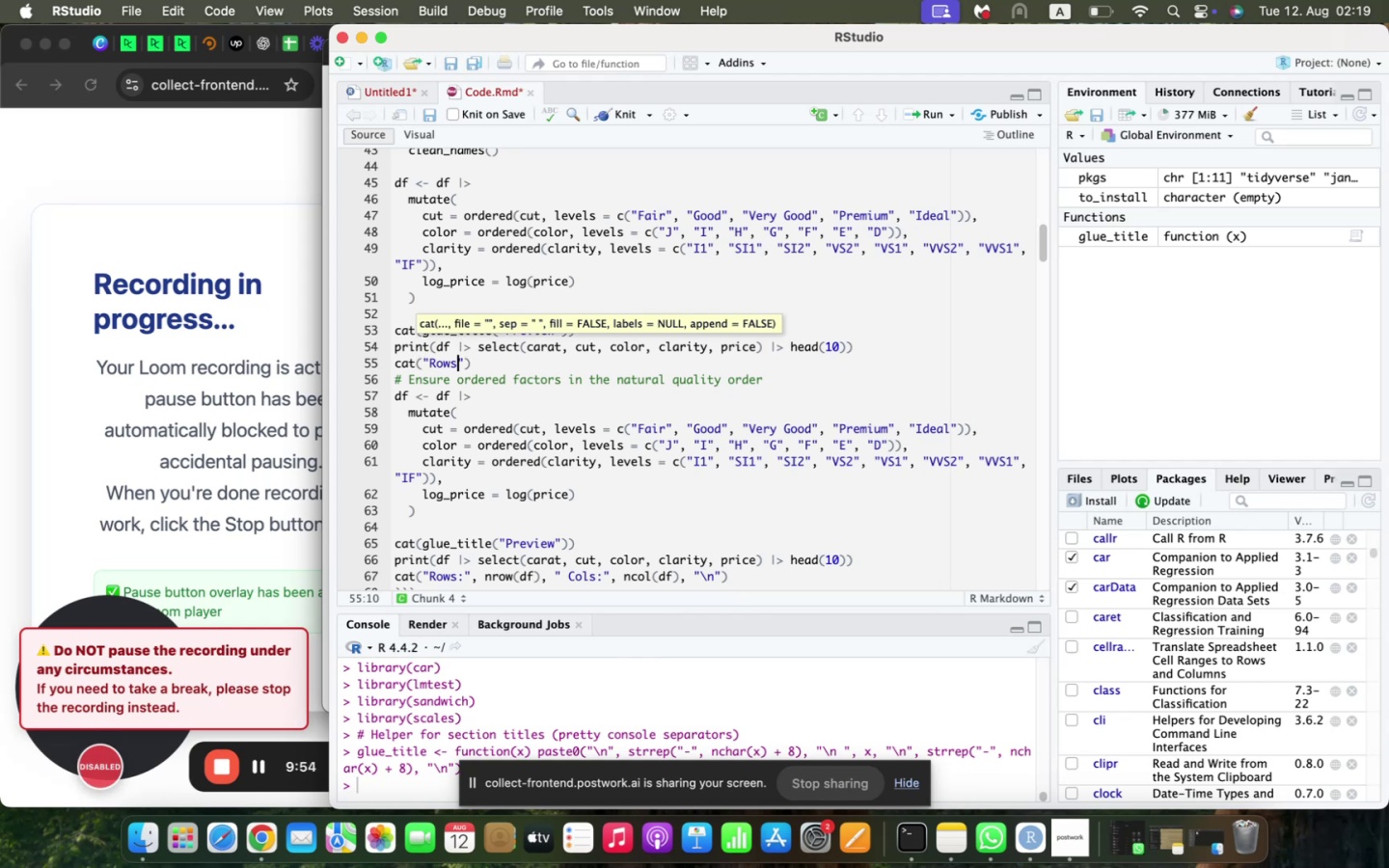 
key(Shift+Semicolon)
 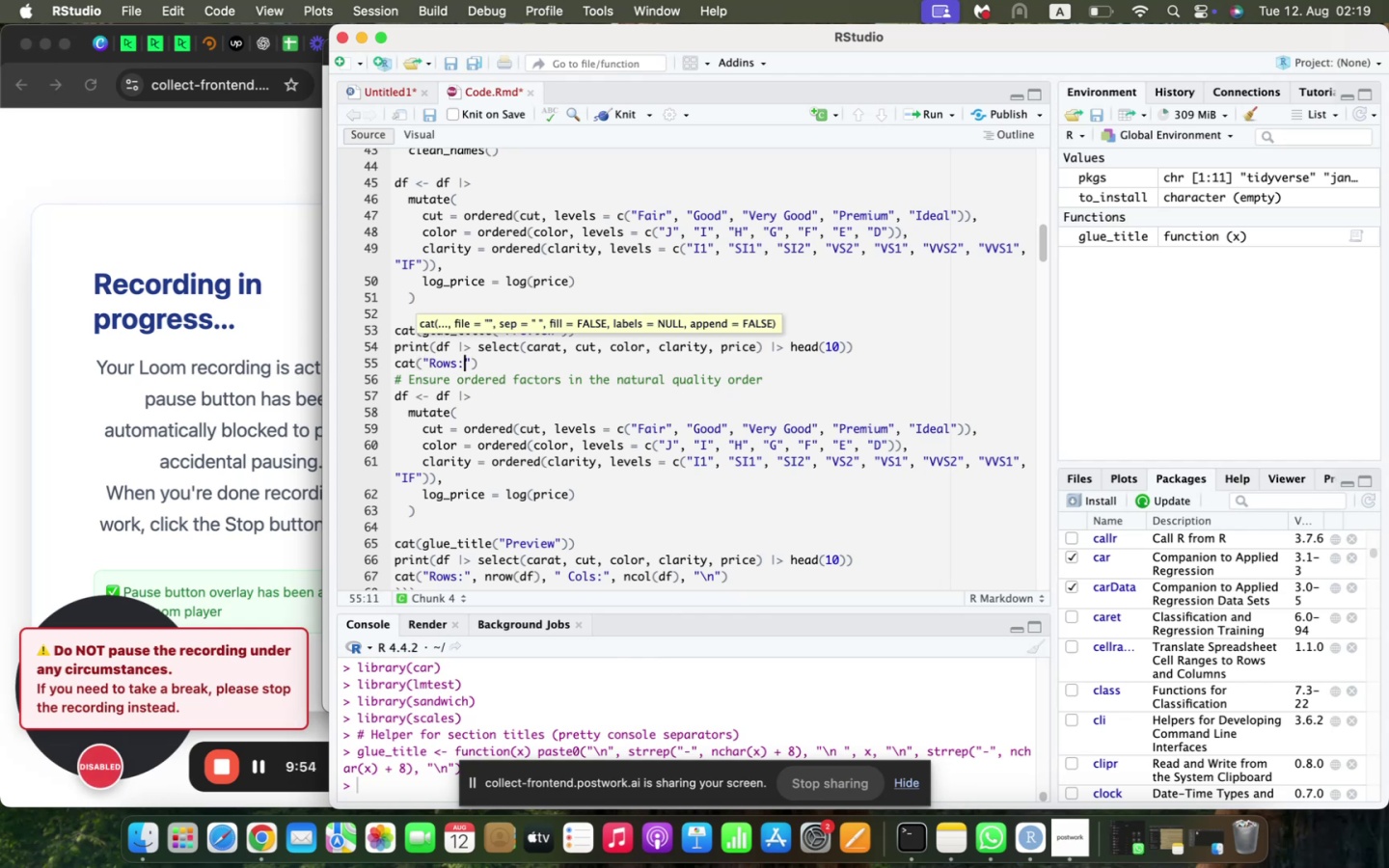 
key(ArrowRight)
 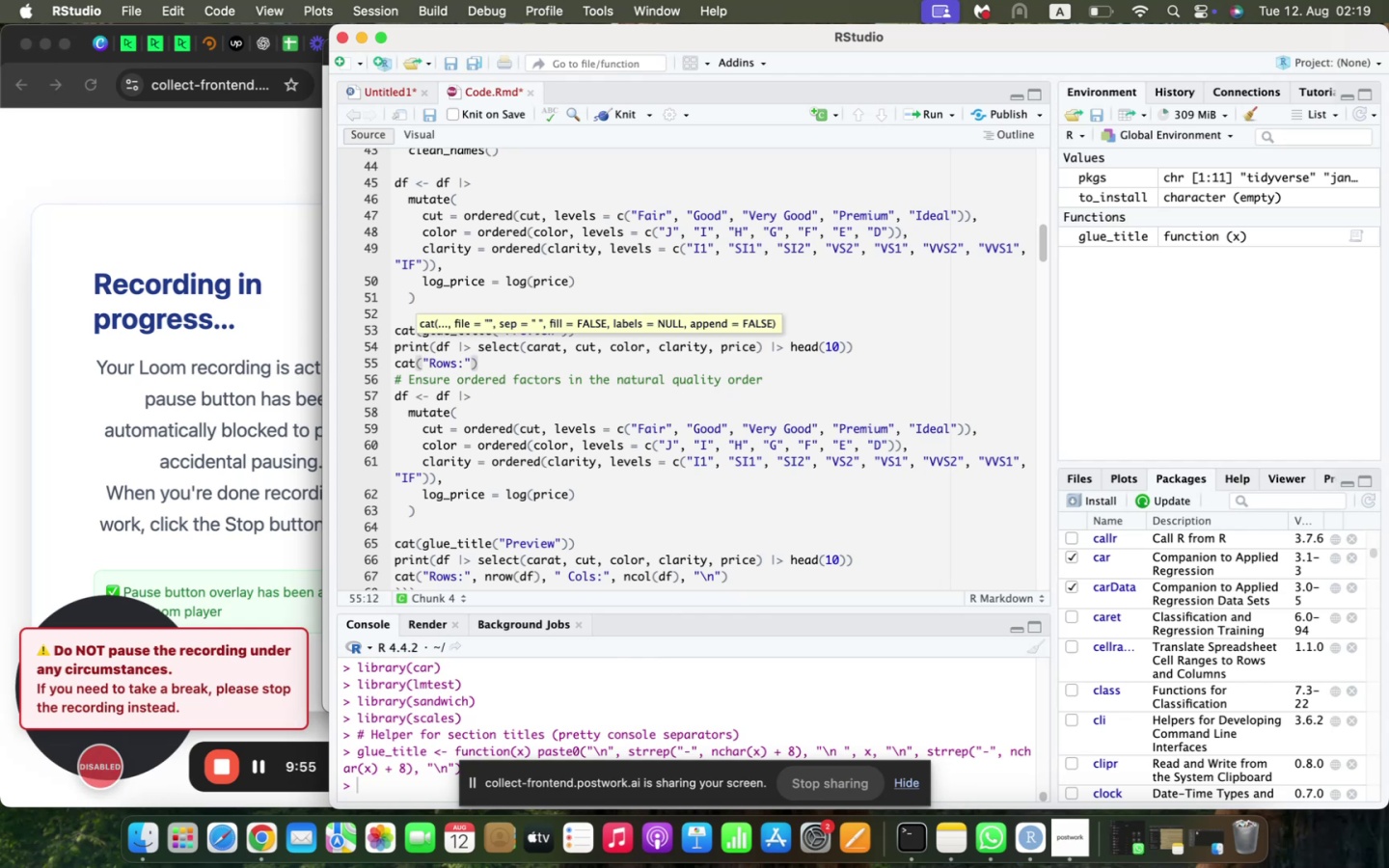 
type(, nrow(df)
 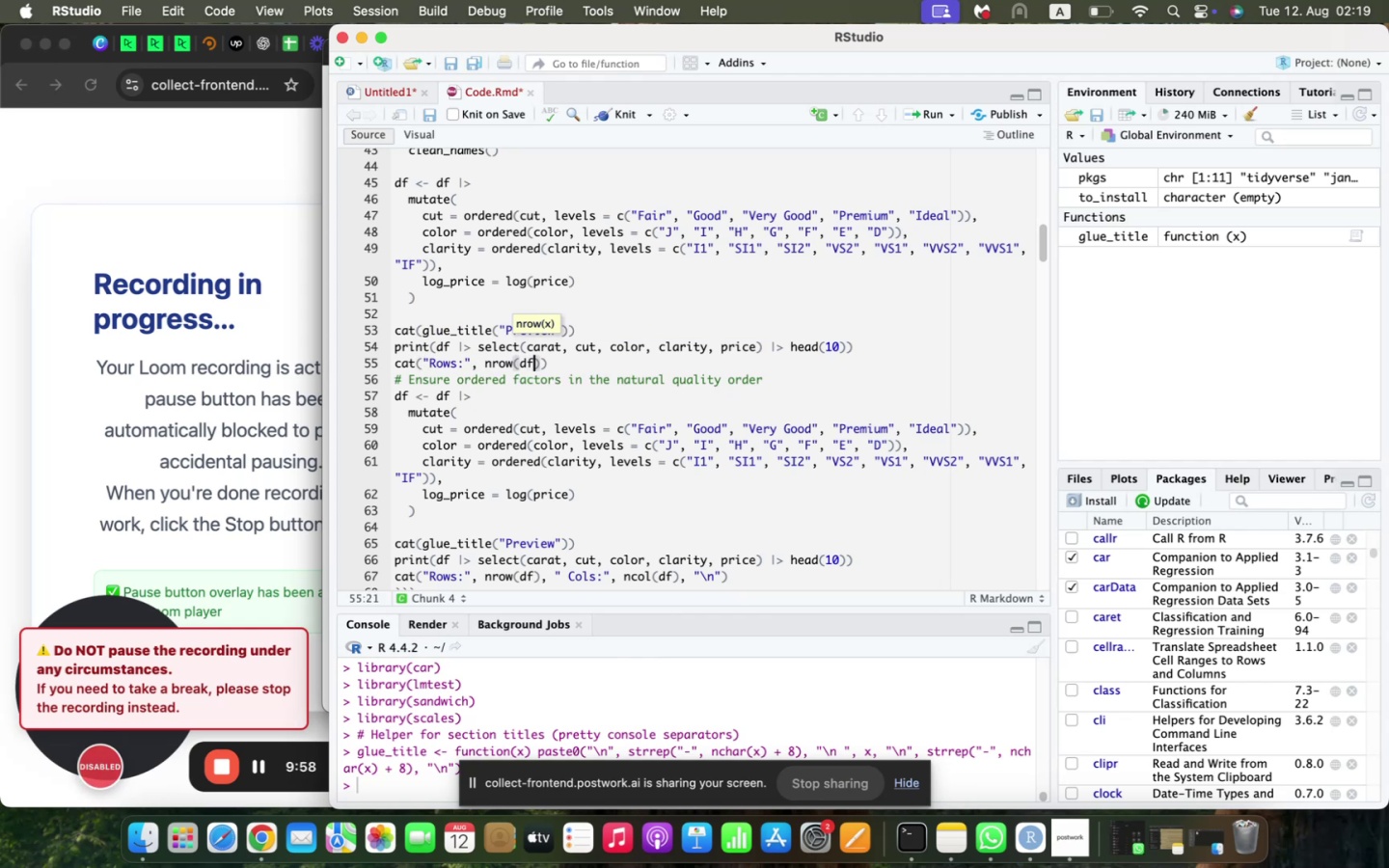 
key(ArrowRight)
 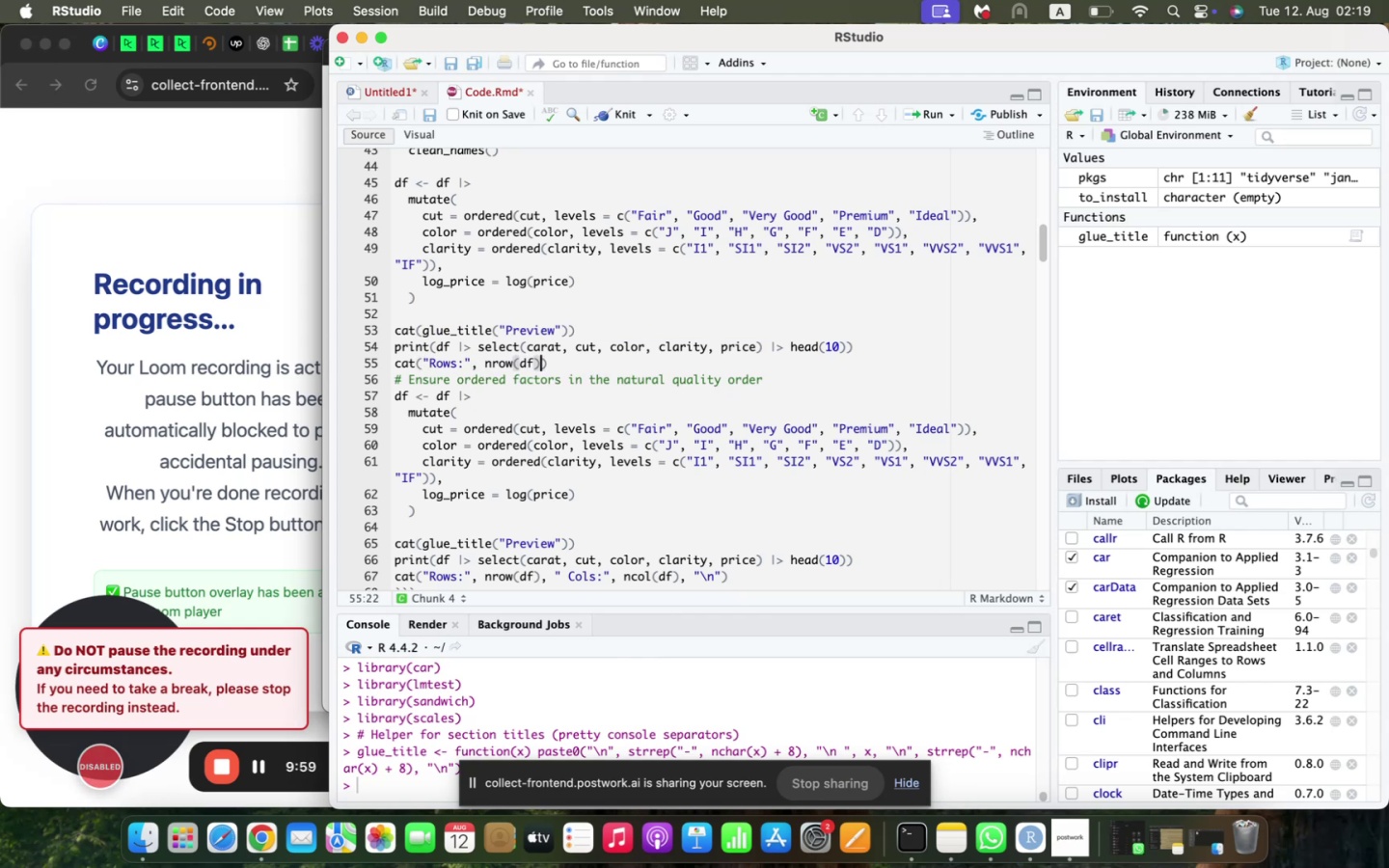 
type(, " Cols:)
 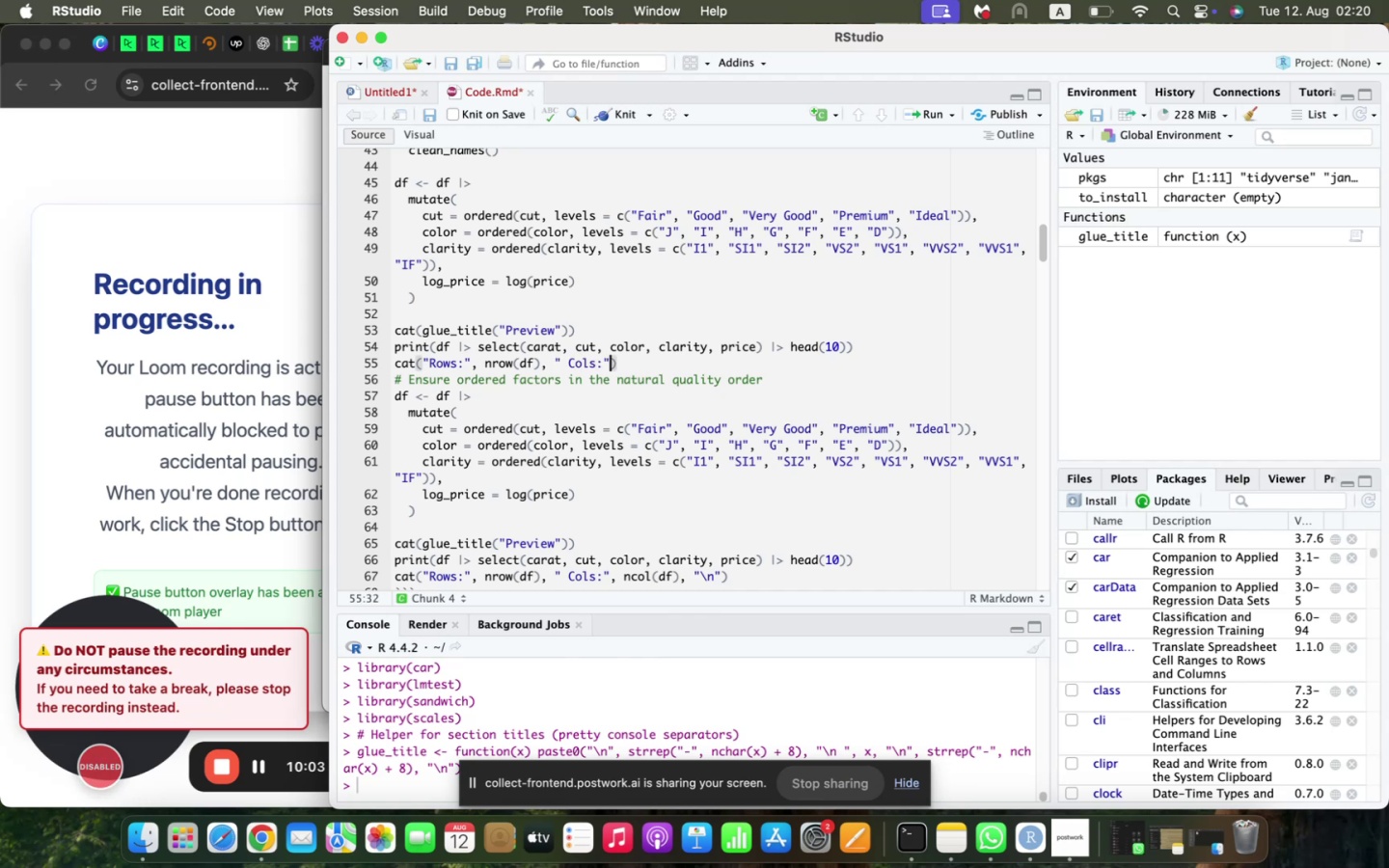 
 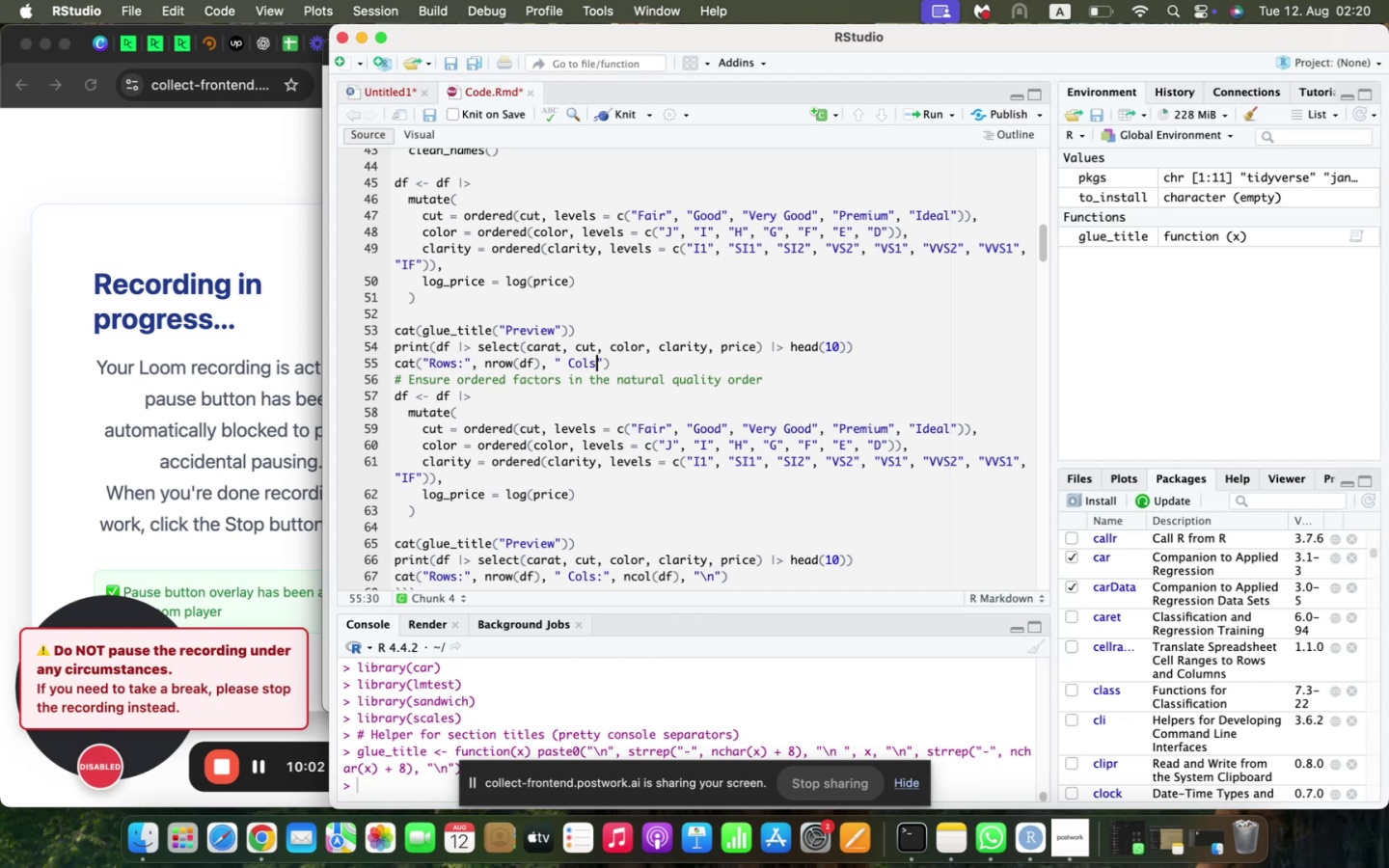 
key(ArrowRight)
 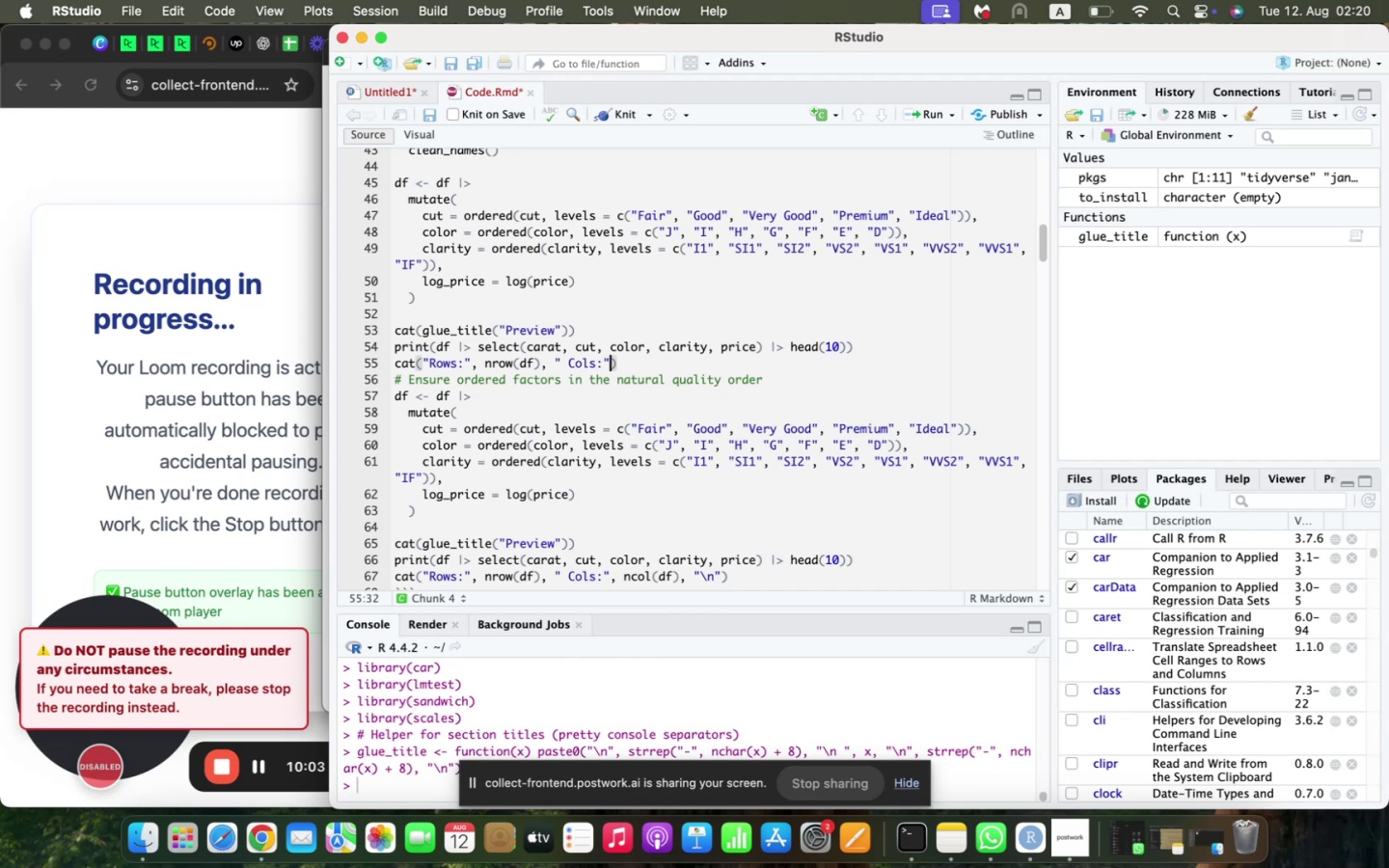 
type(, nr)
key(Backspace)
type(col(df)
 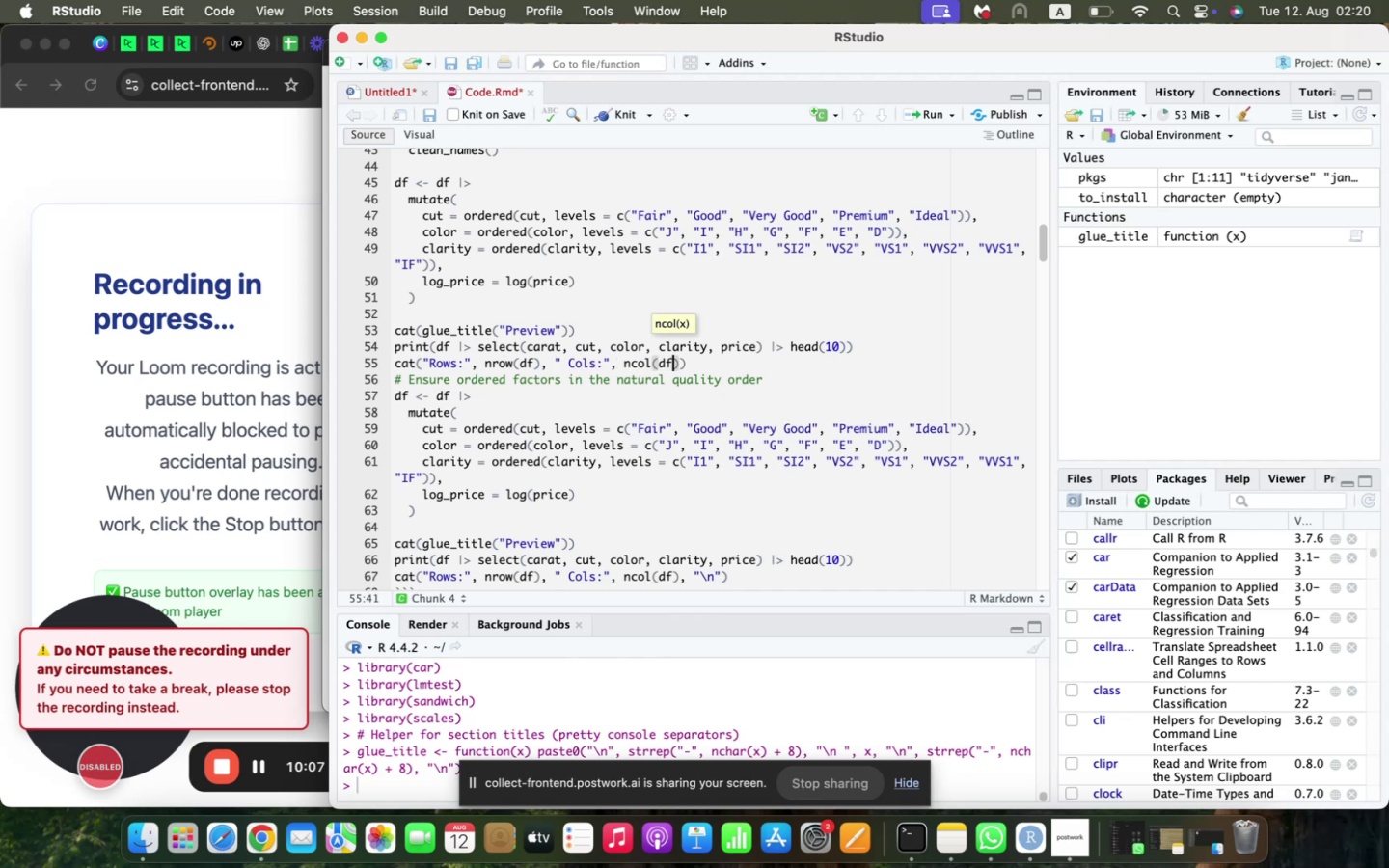 
key(ArrowRight)
 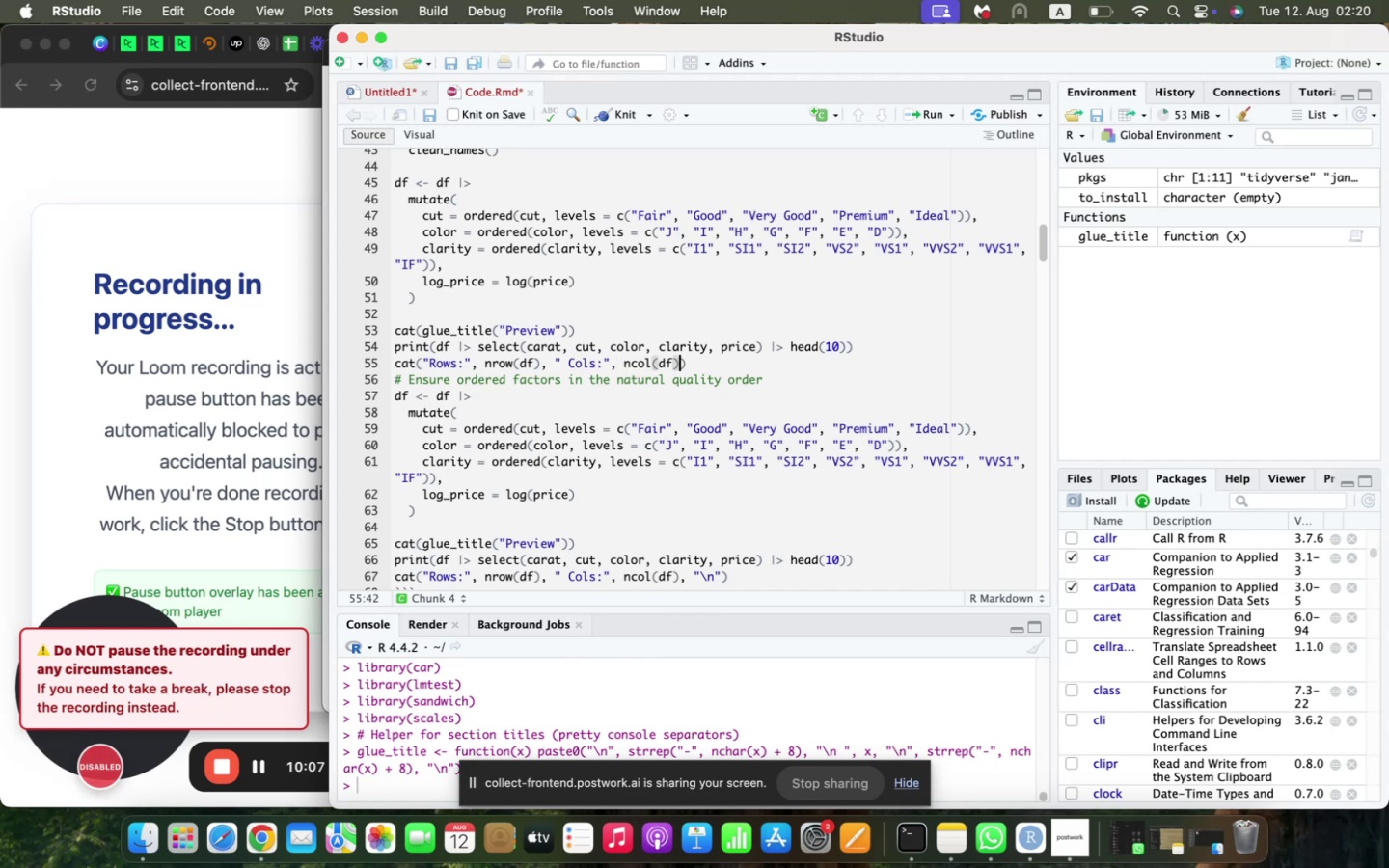 
key(Comma)
 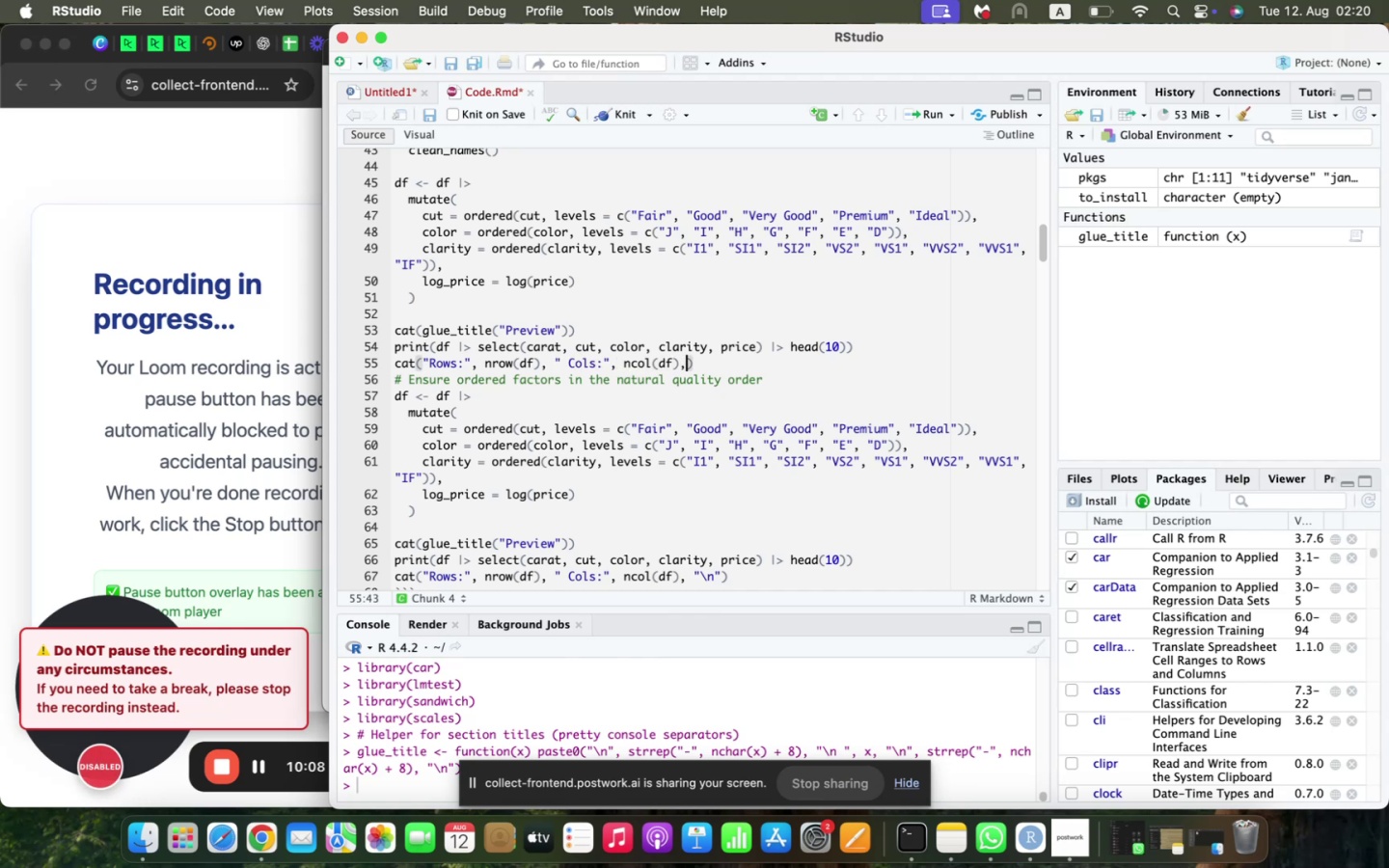 
key(Space)
 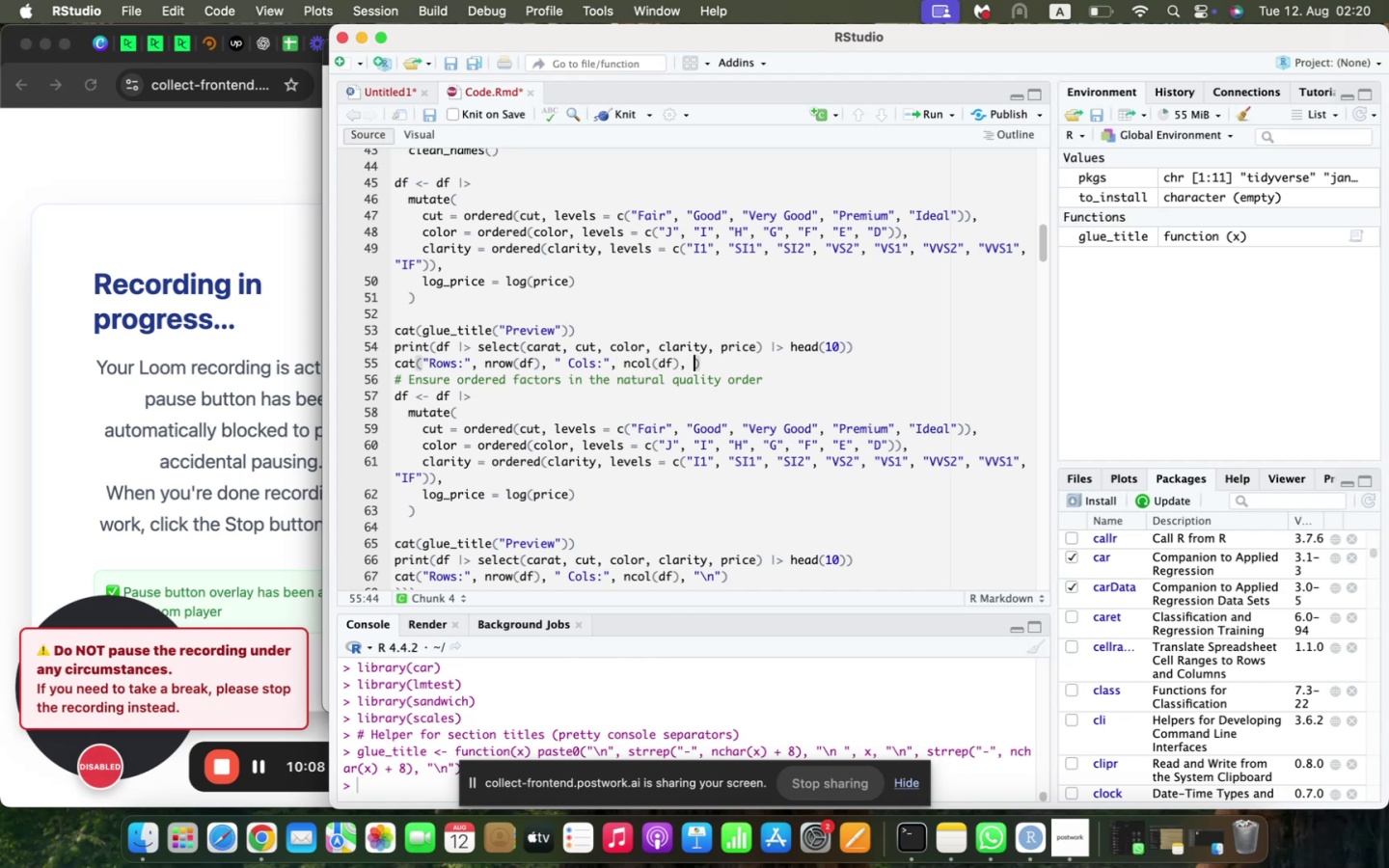 
key(Shift+Quote)
 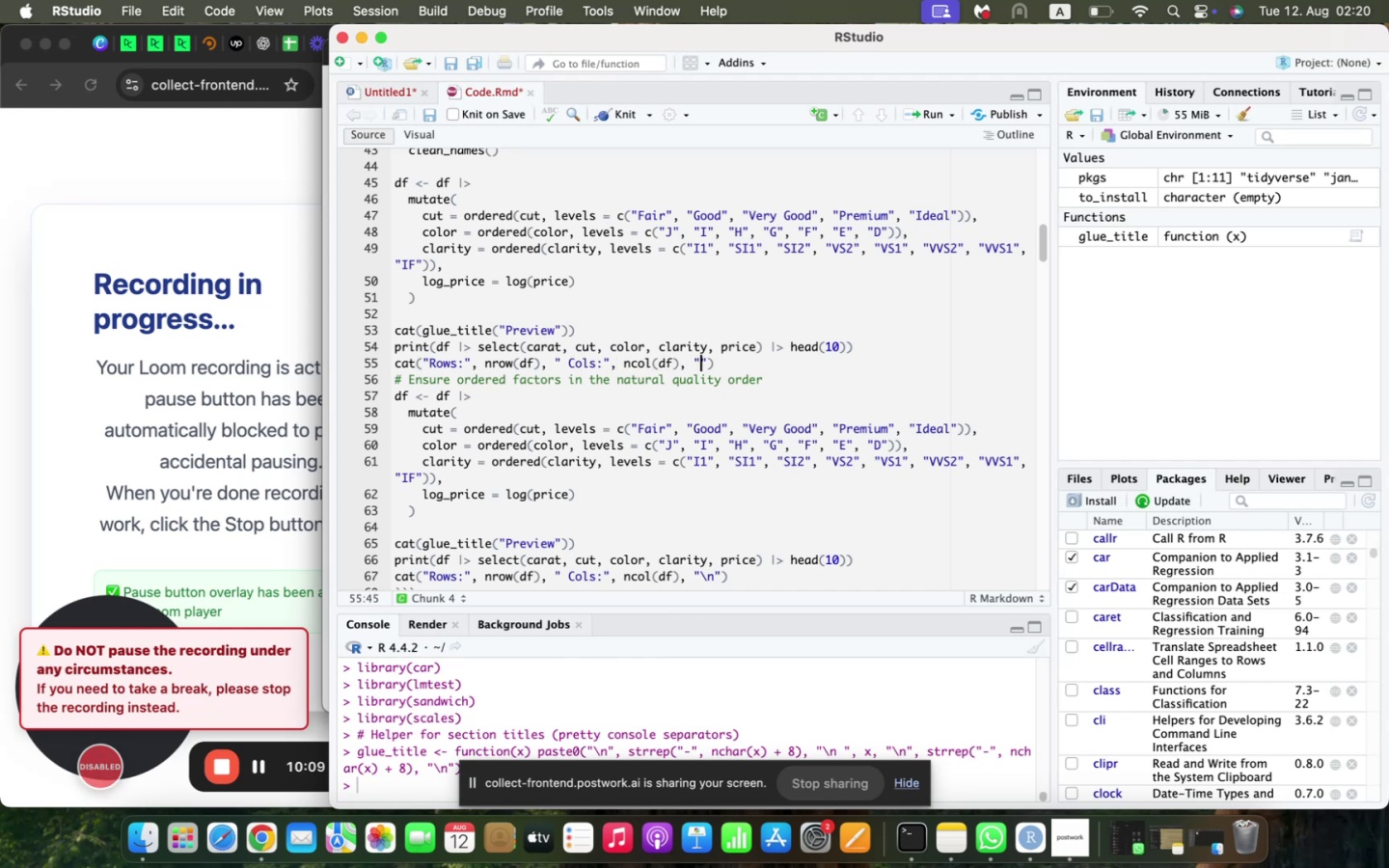 
key(Backslash)
 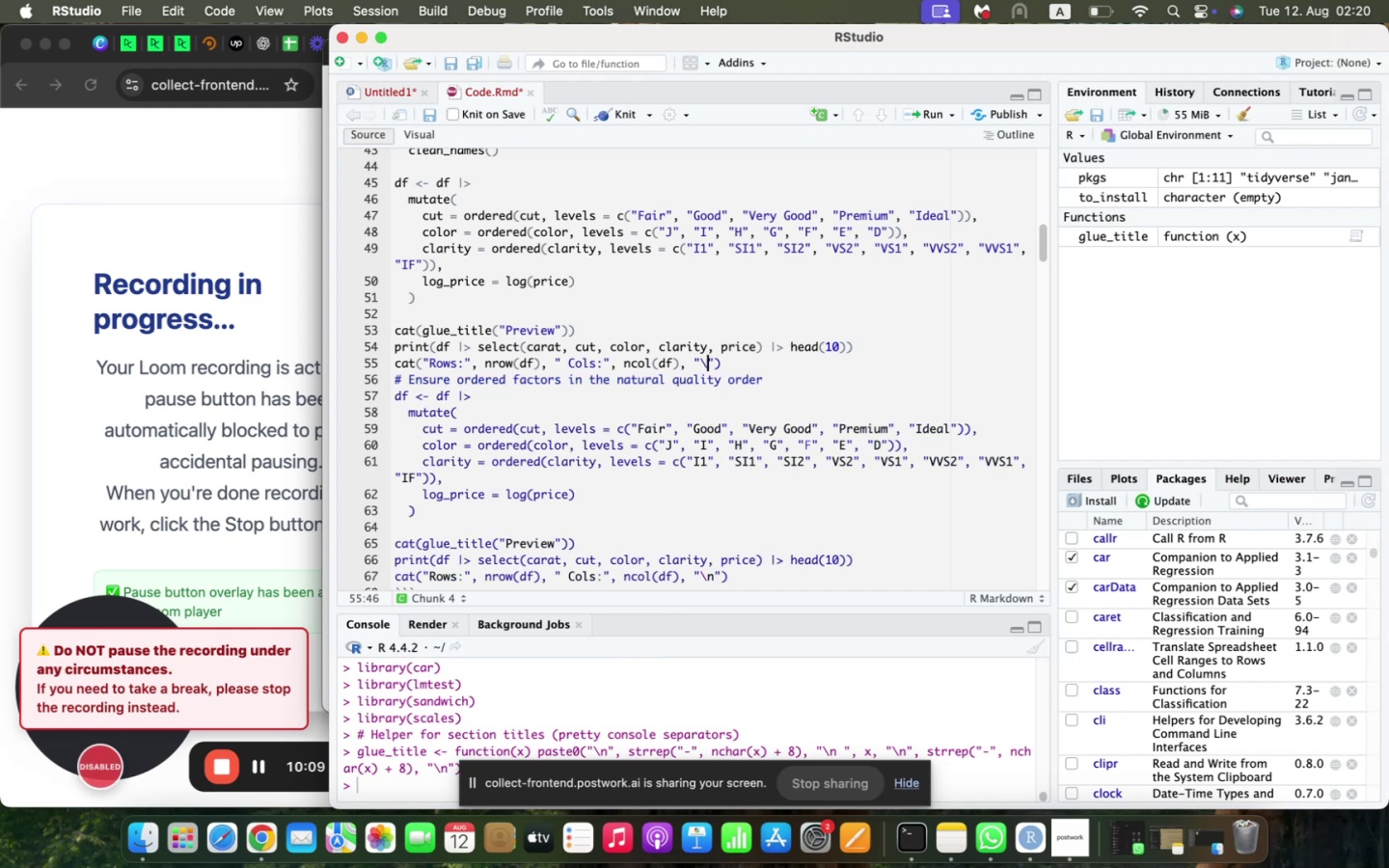 
key(N)
 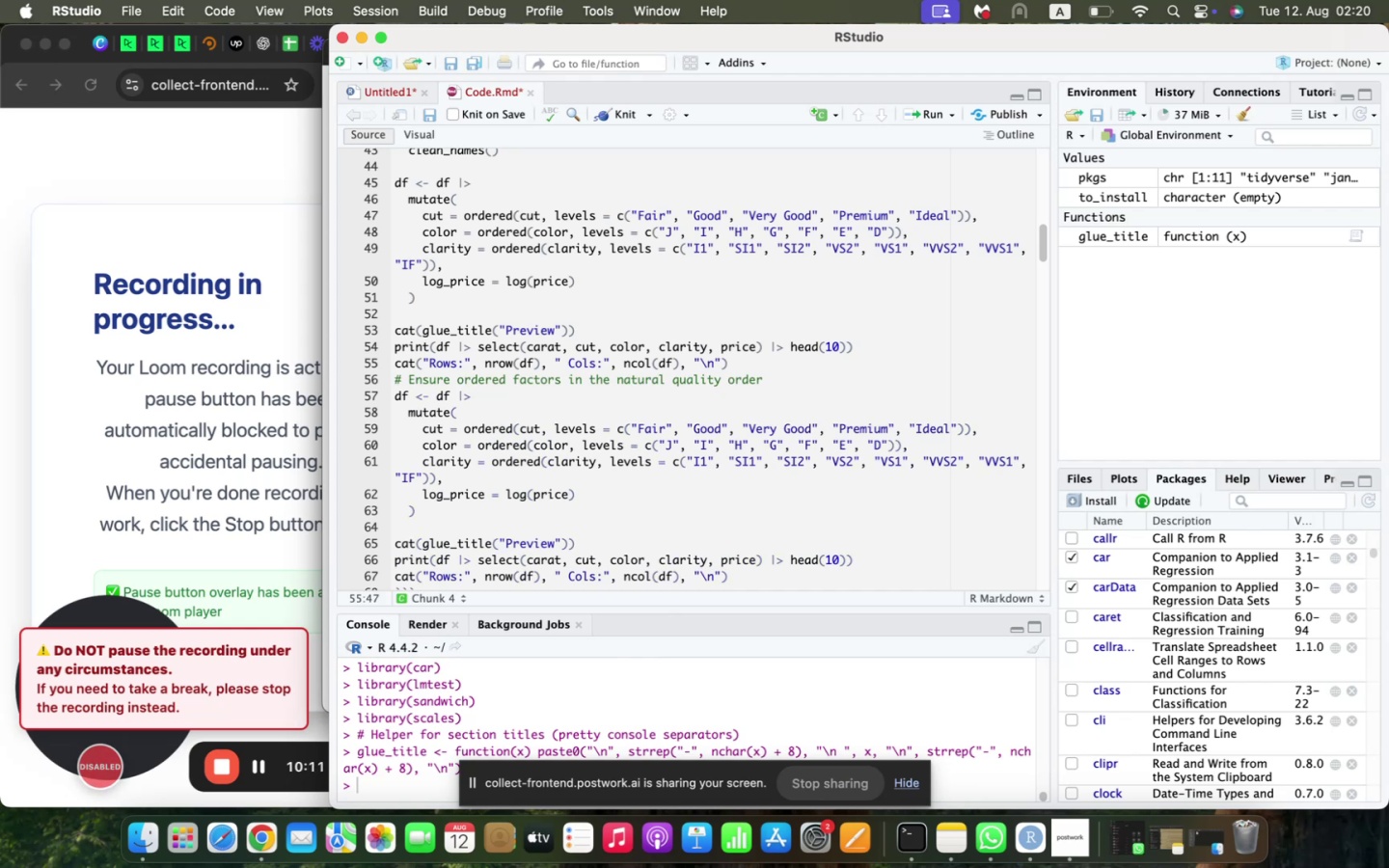 
scroll: coordinate [463, 322], scroll_direction: down, amount: 5.0
 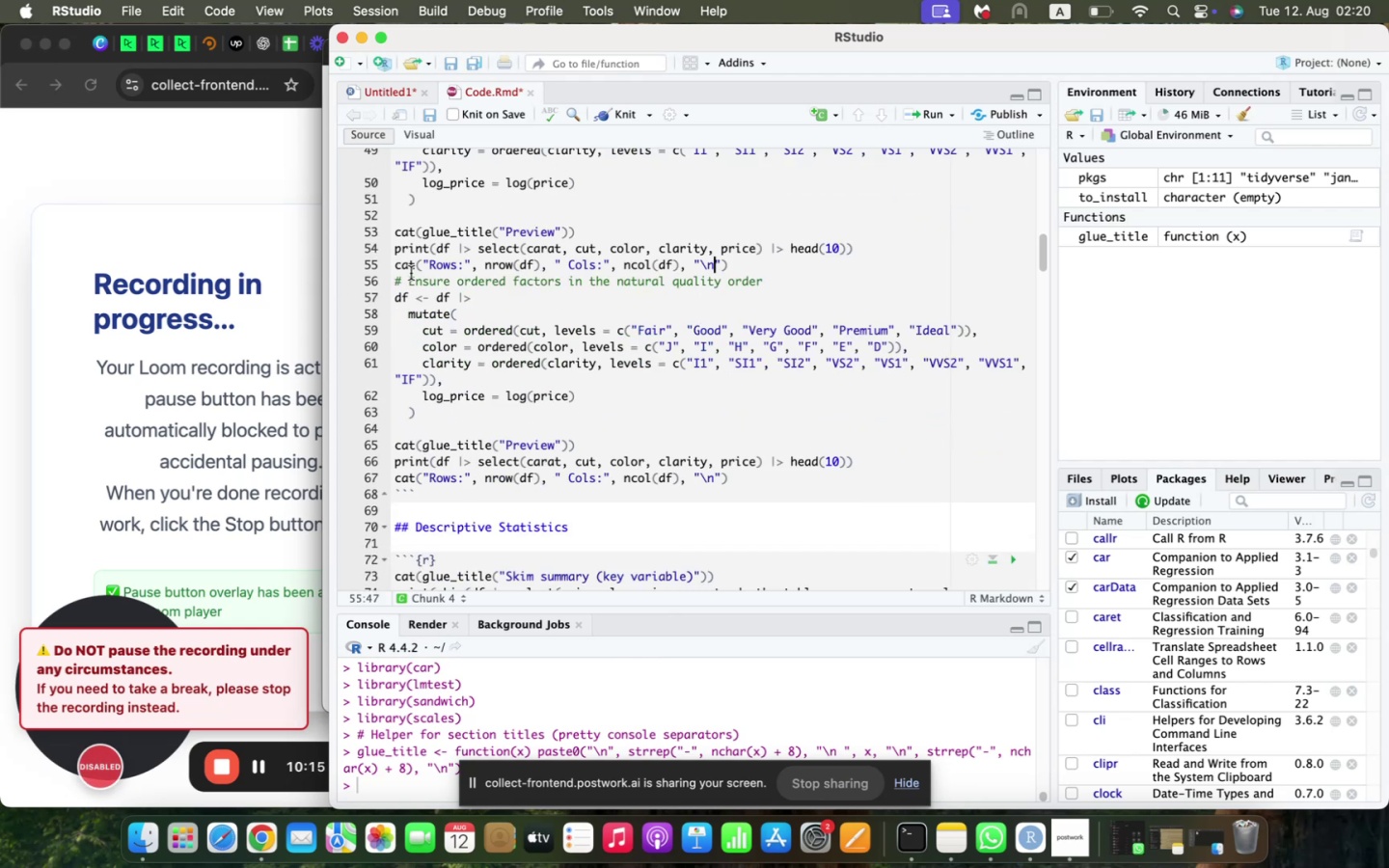 
left_click_drag(start_coordinate=[396, 279], to_coordinate=[766, 475])
 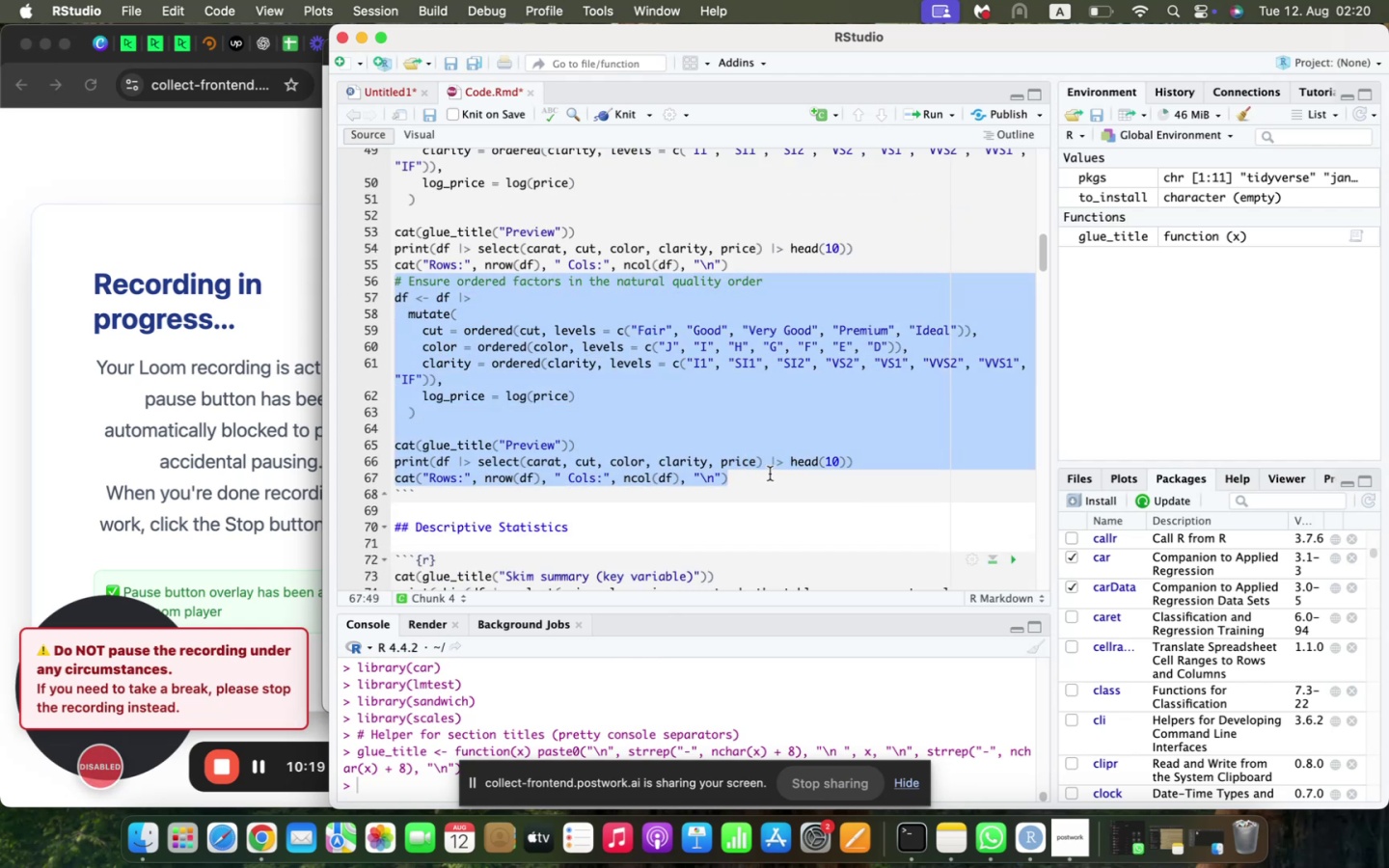 
key(Backspace)
 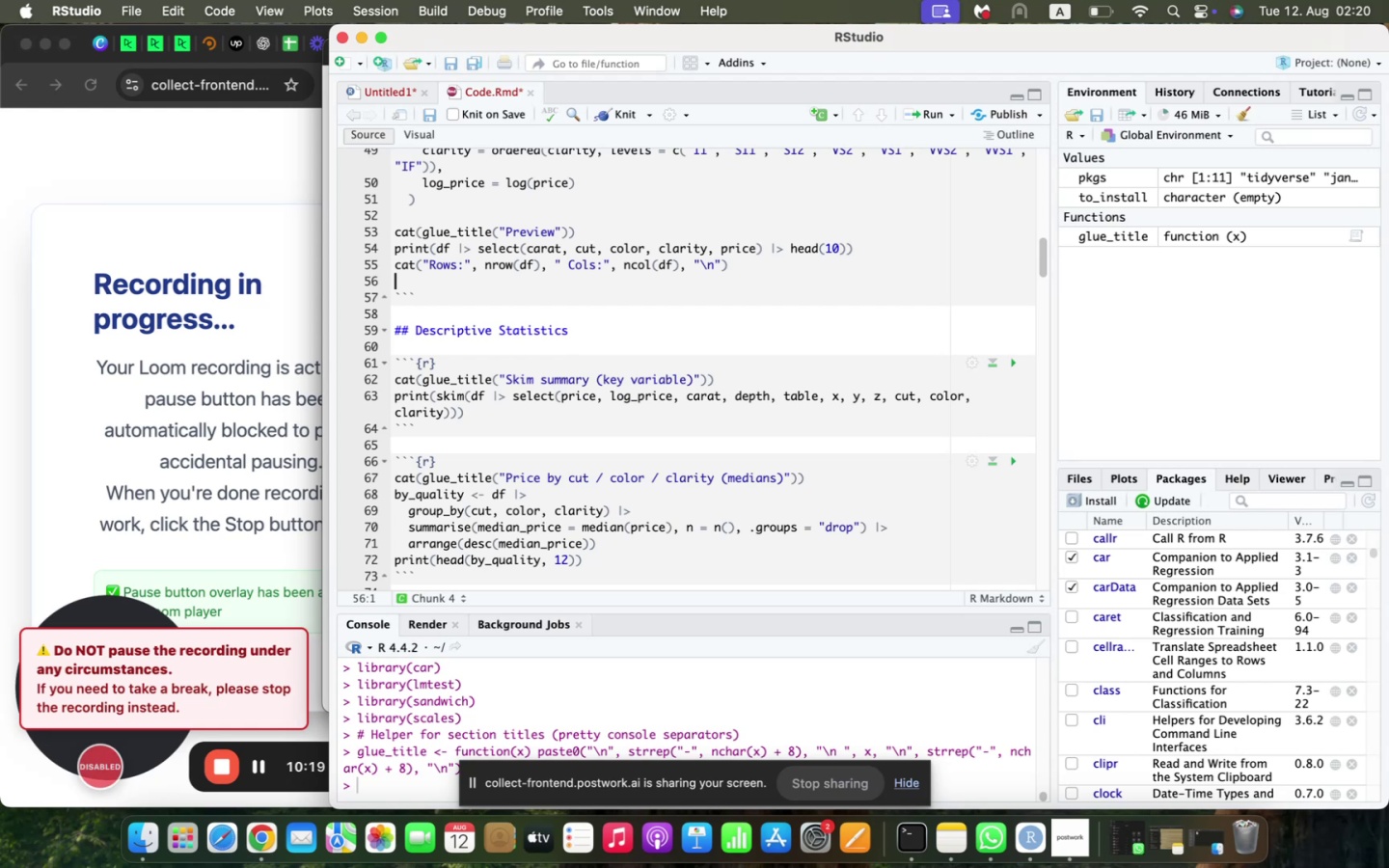 
key(Backspace)
 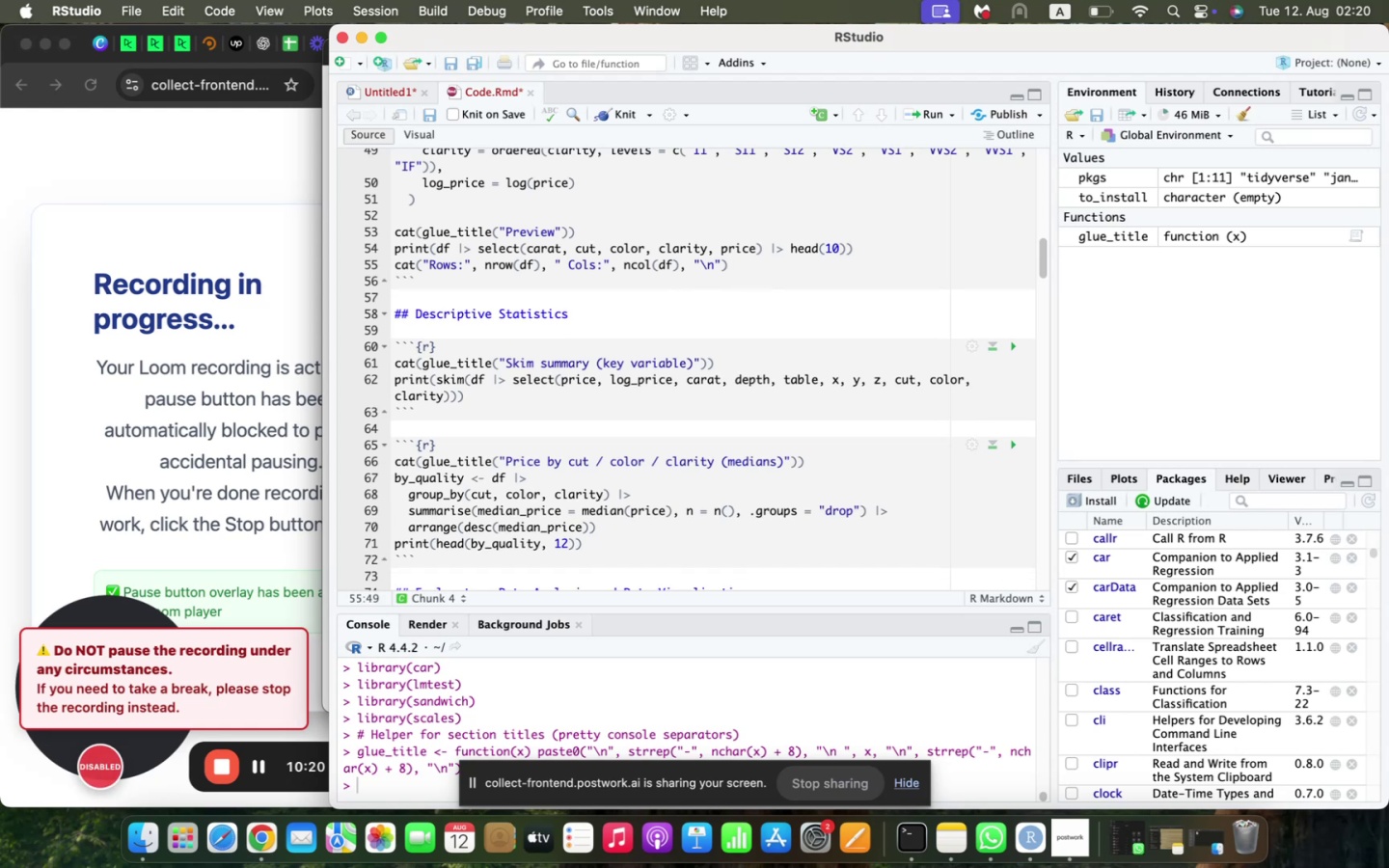 
scroll: coordinate [770, 474], scroll_direction: up, amount: 9.0
 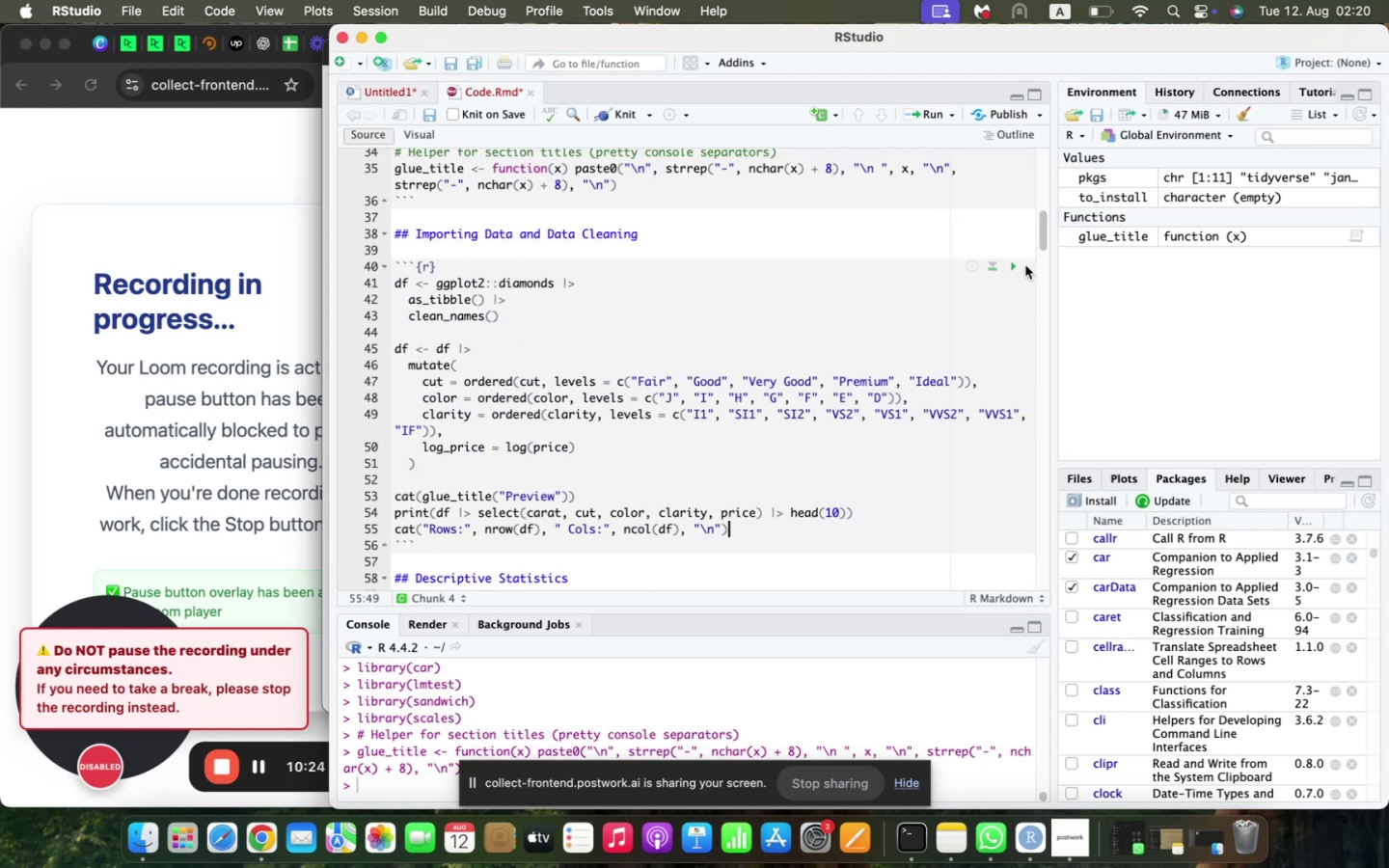 
left_click([1018, 265])
 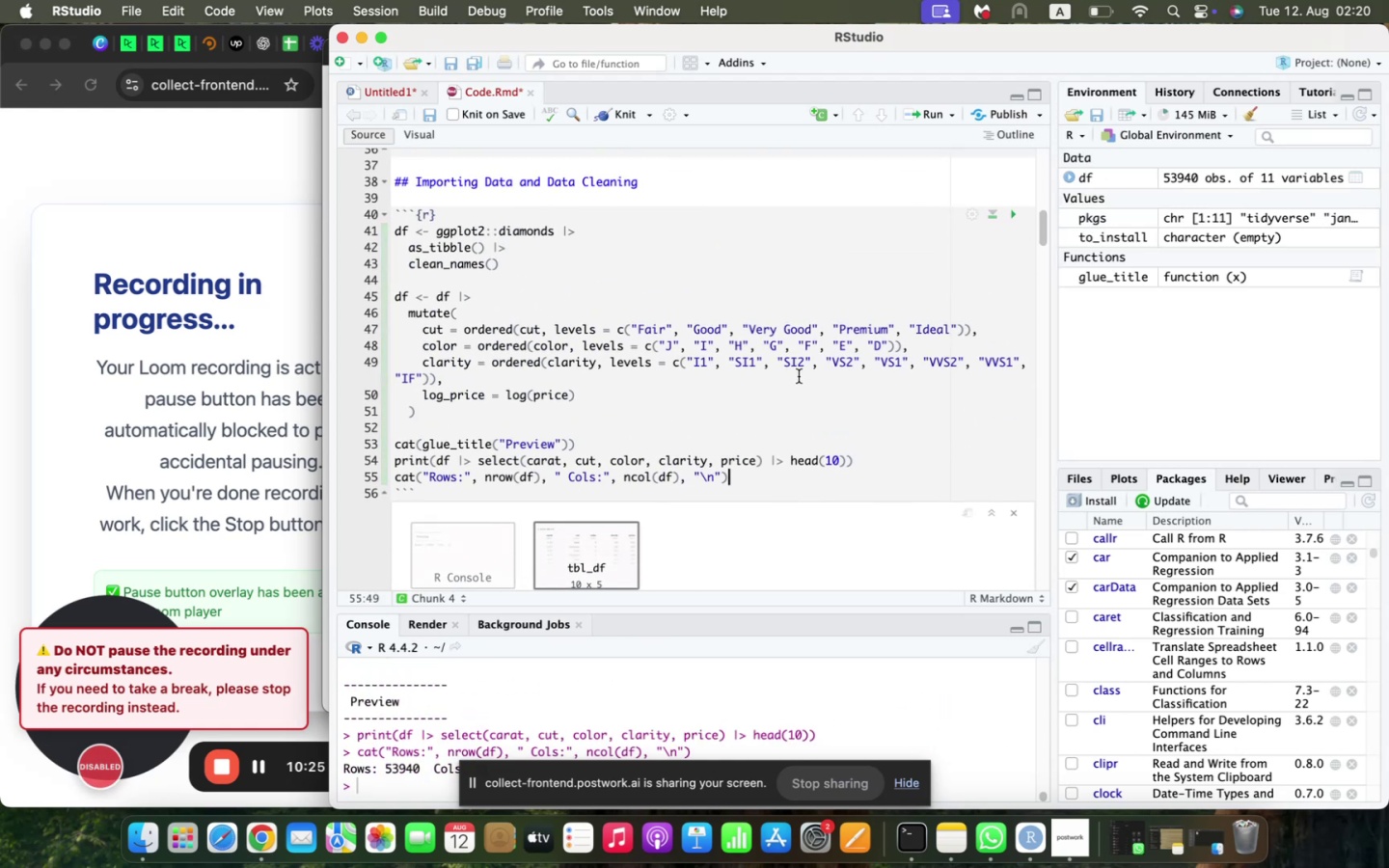 
scroll: coordinate [800, 375], scroll_direction: down, amount: 23.0
 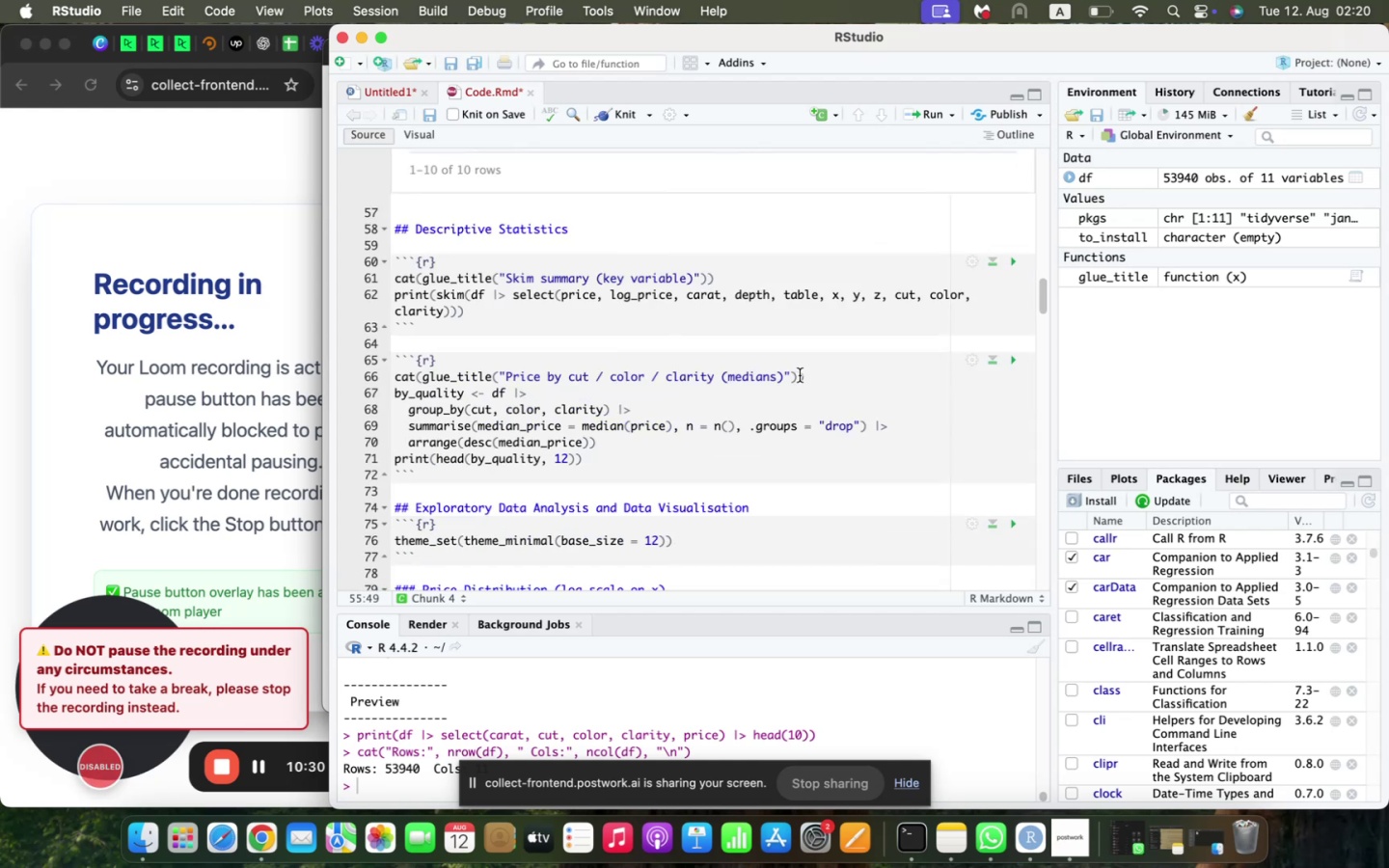 
scroll: coordinate [789, 366], scroll_direction: up, amount: 2.0
 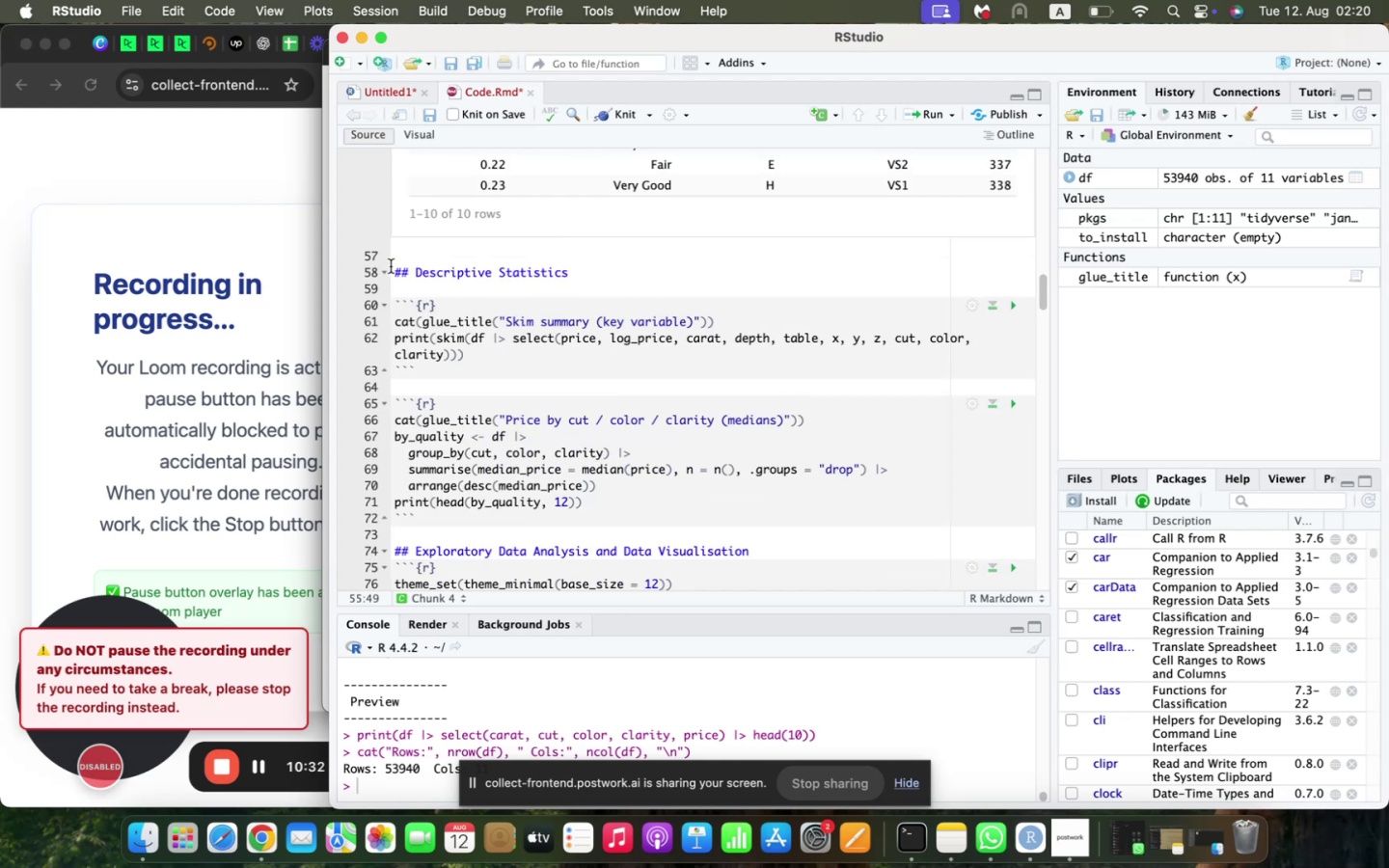 
left_click([401, 265])
 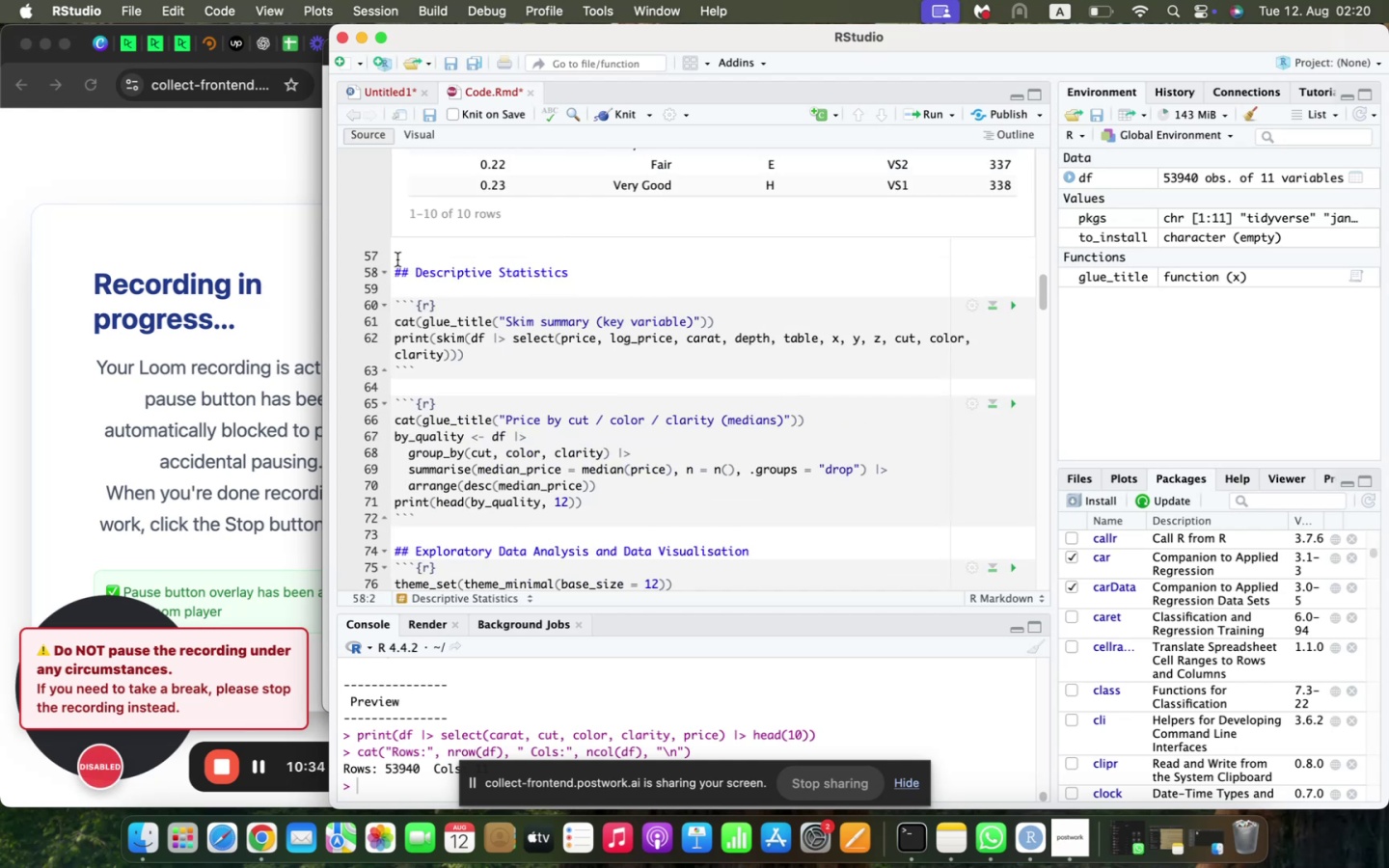 
left_click([398, 259])
 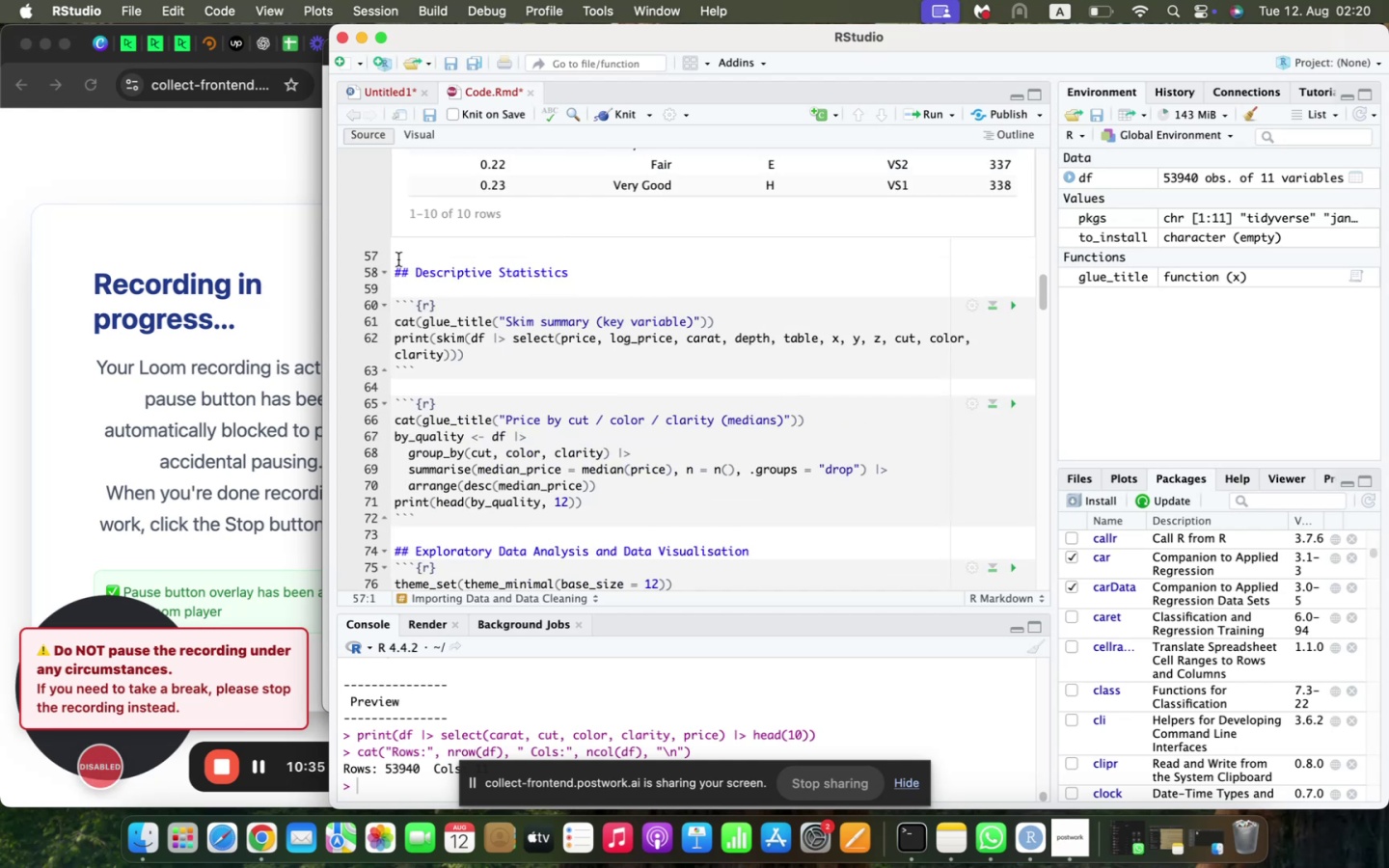 
type(## Descriptive Statistics)
 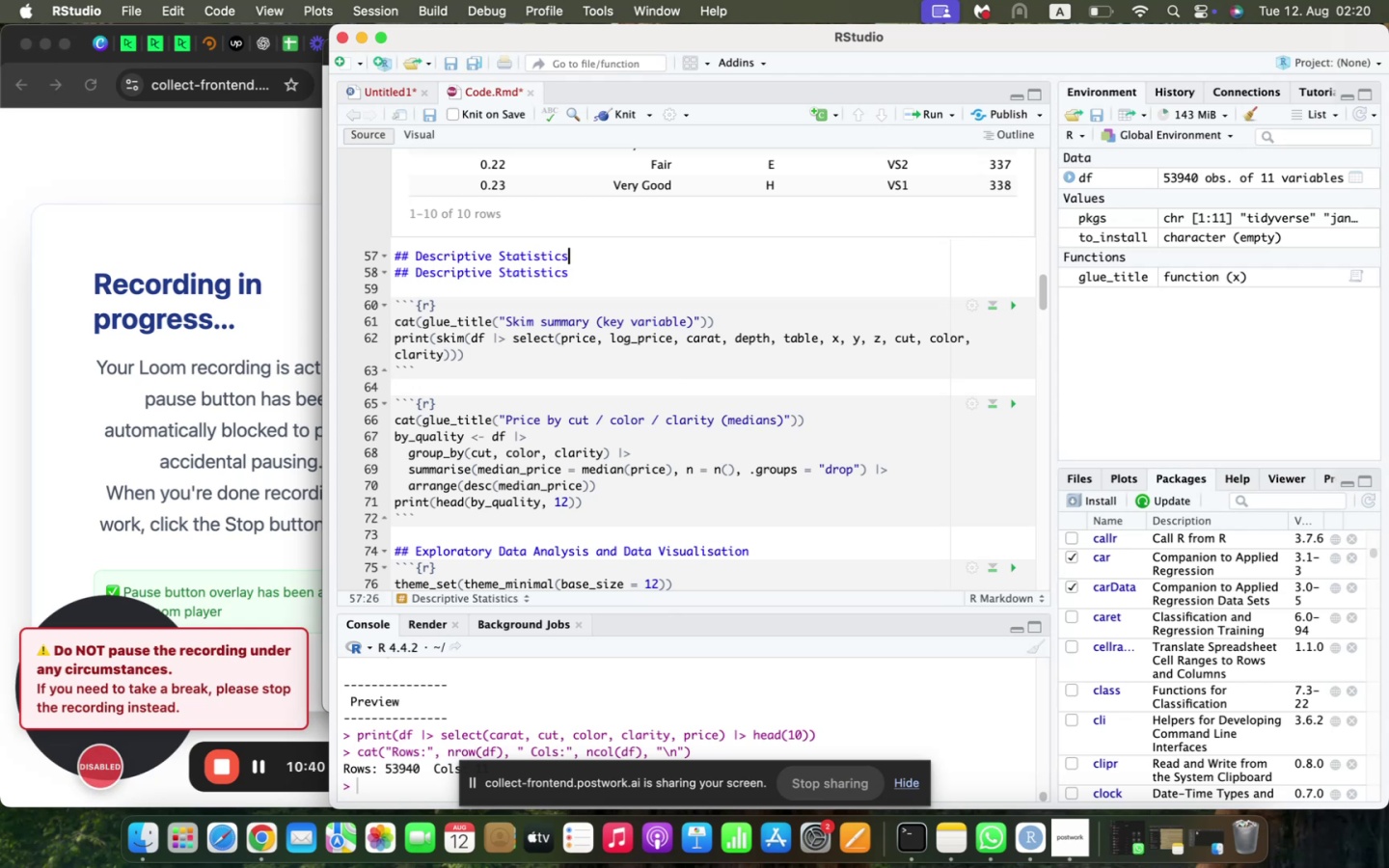 
key(Shift+ArrowDown)
 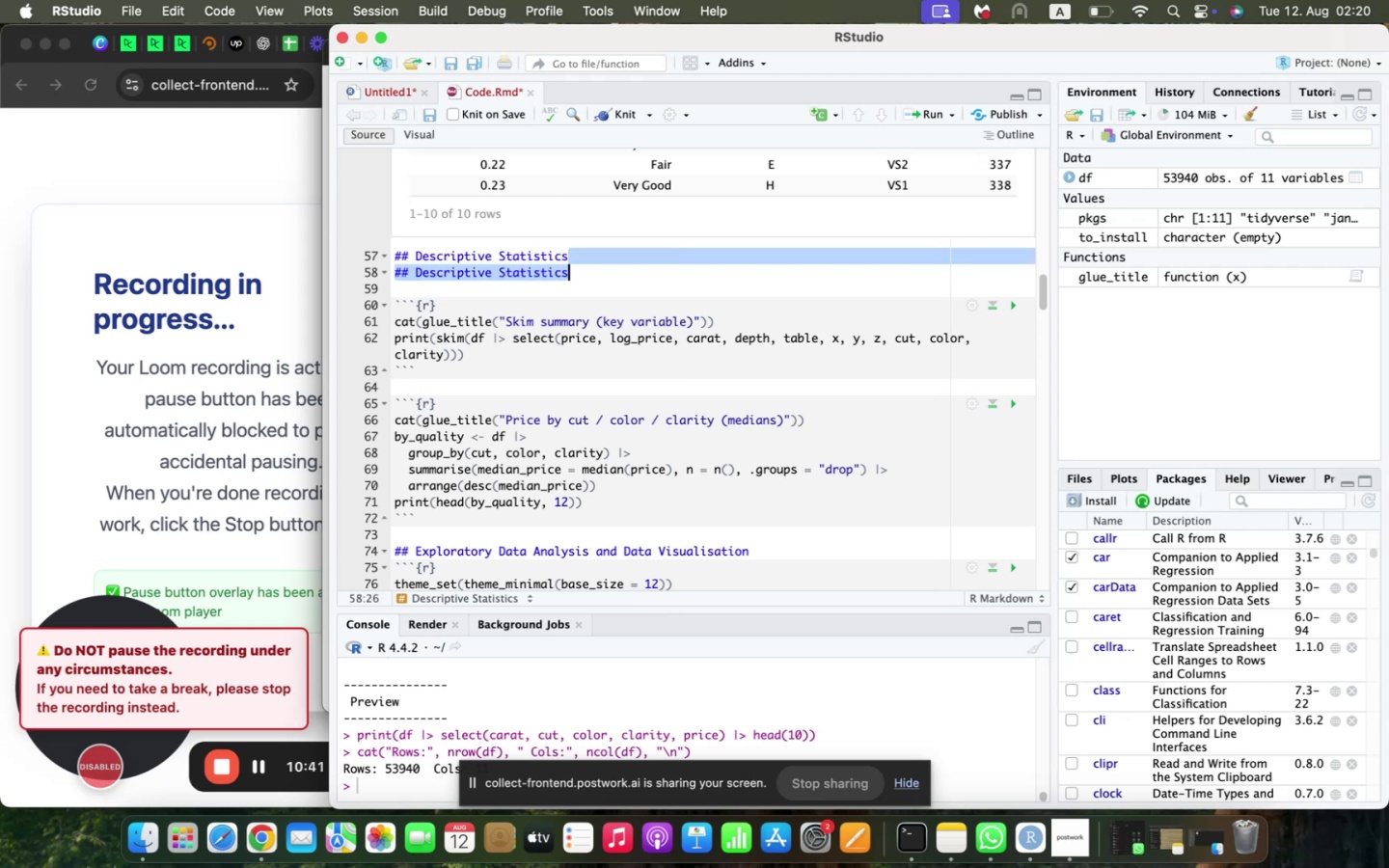 
key(Backspace)
 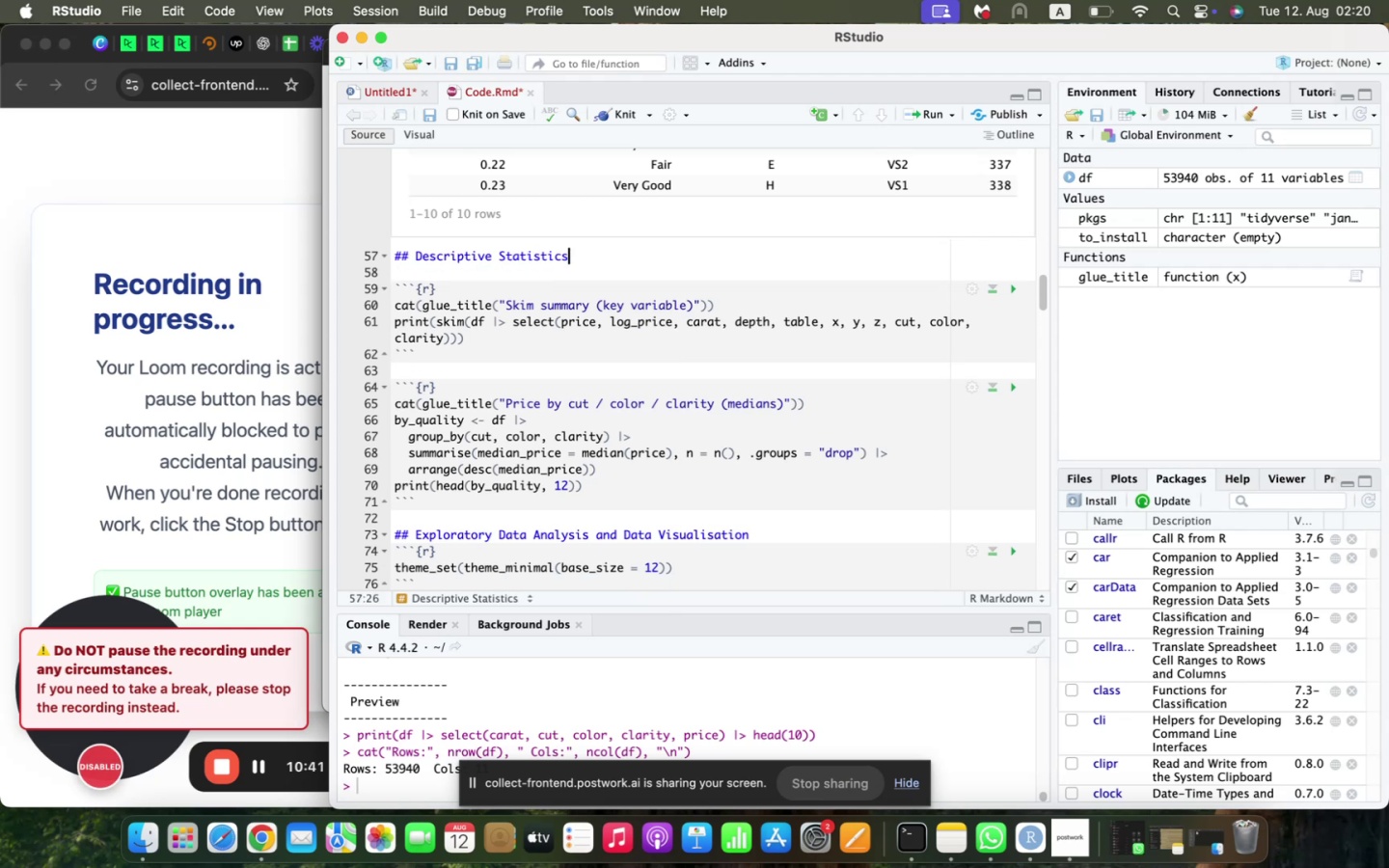 
key(ArrowDown)
 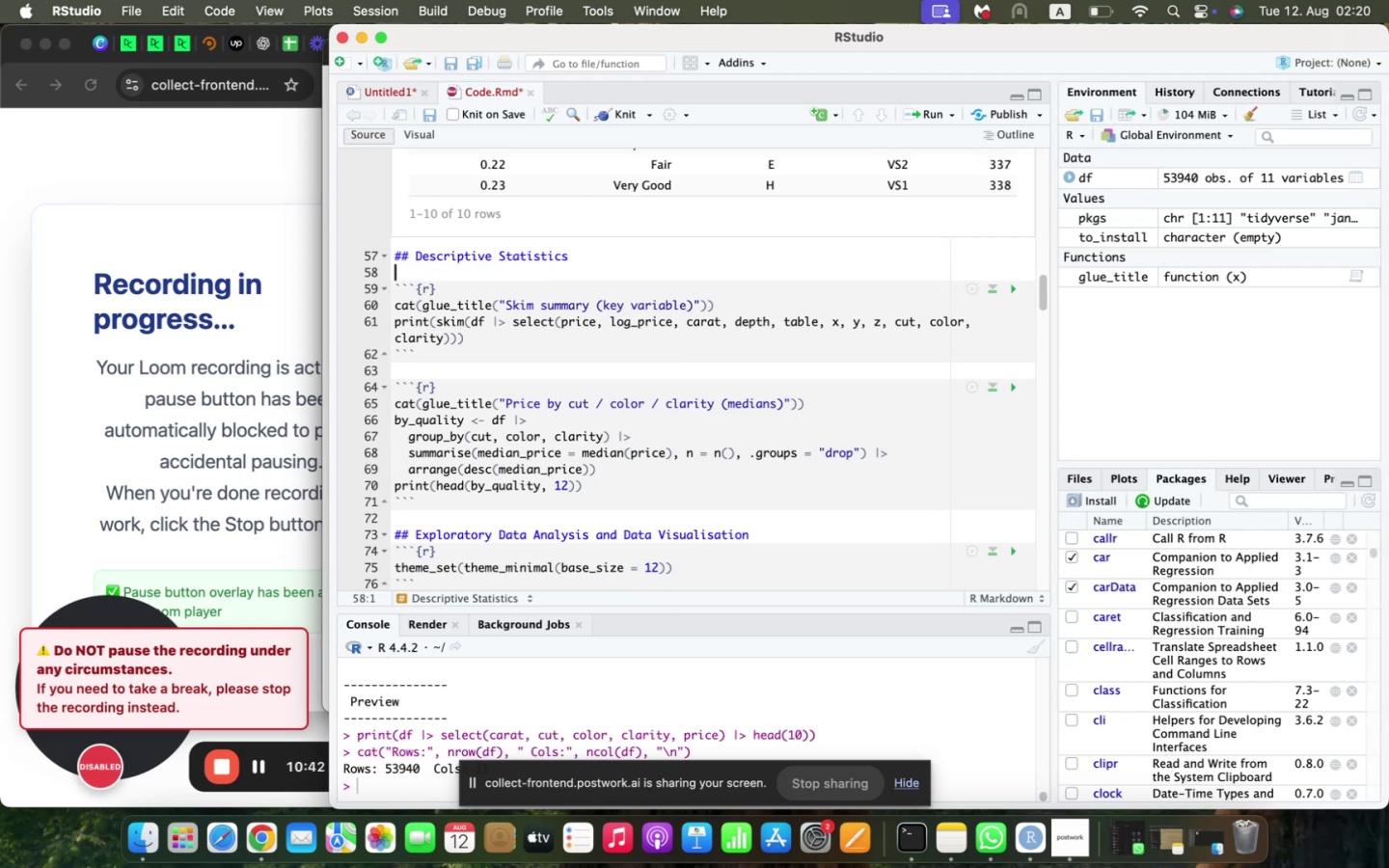 
key(ArrowDown)
 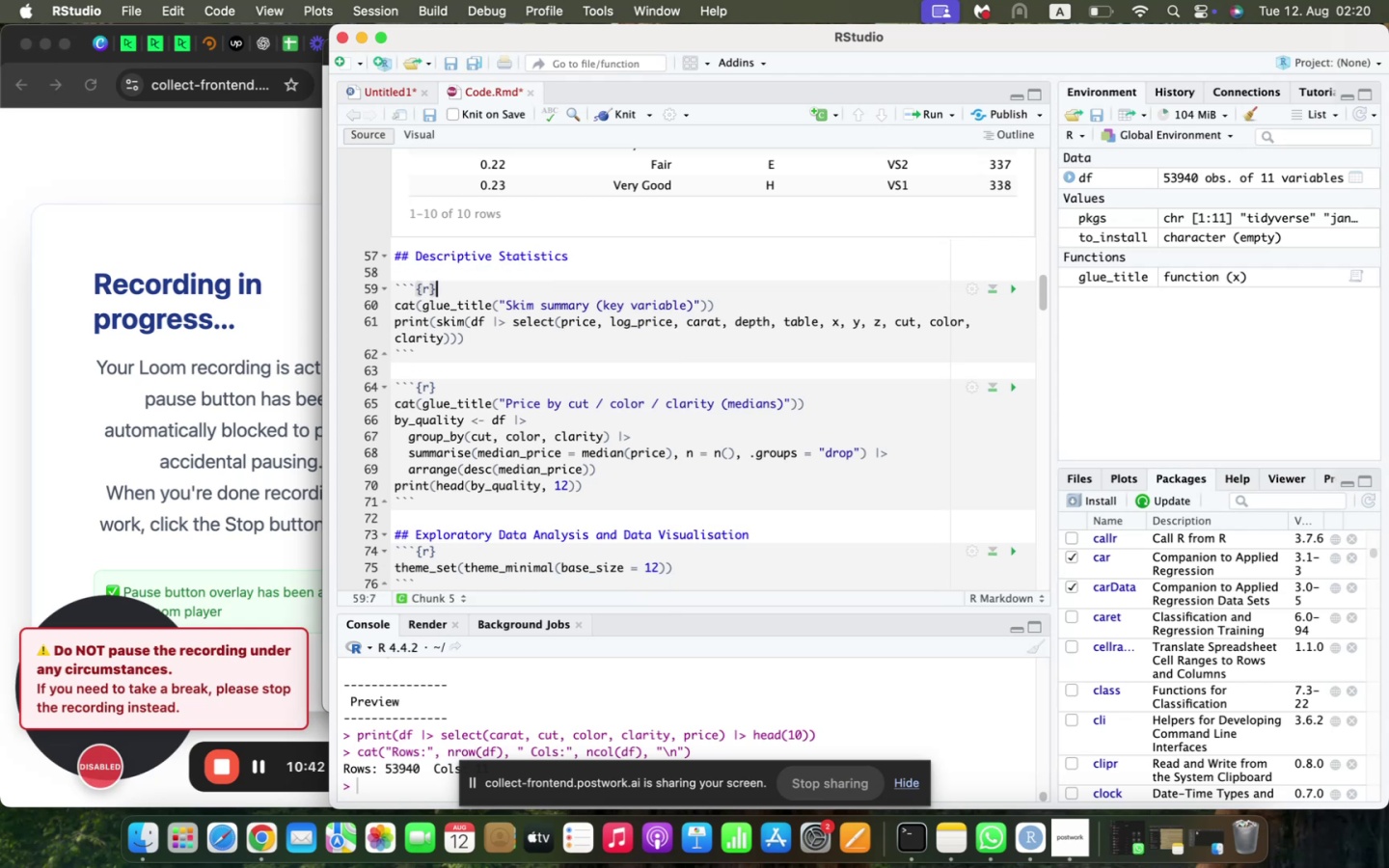 
key(ArrowDown)
 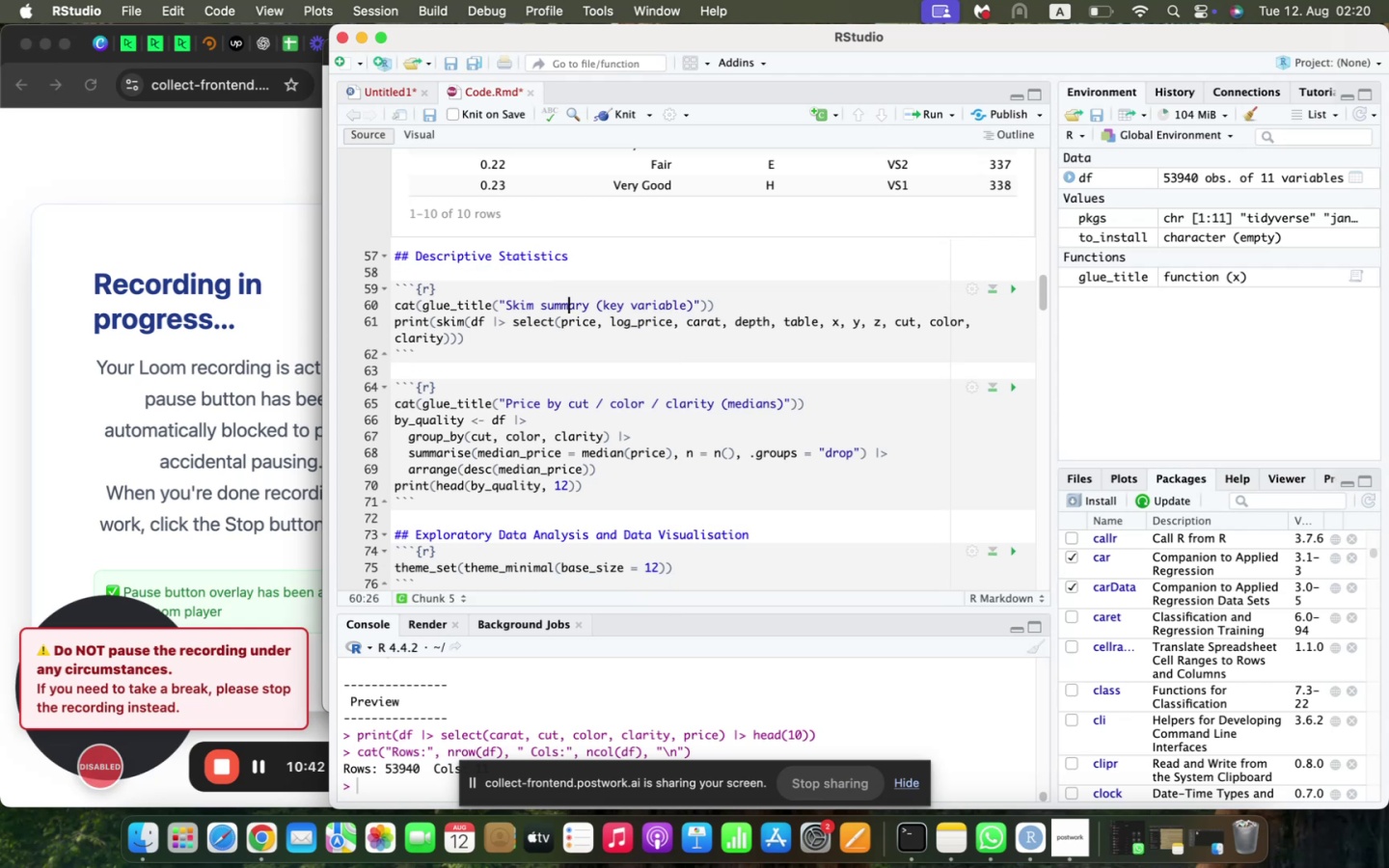 
key(ArrowLeft)
 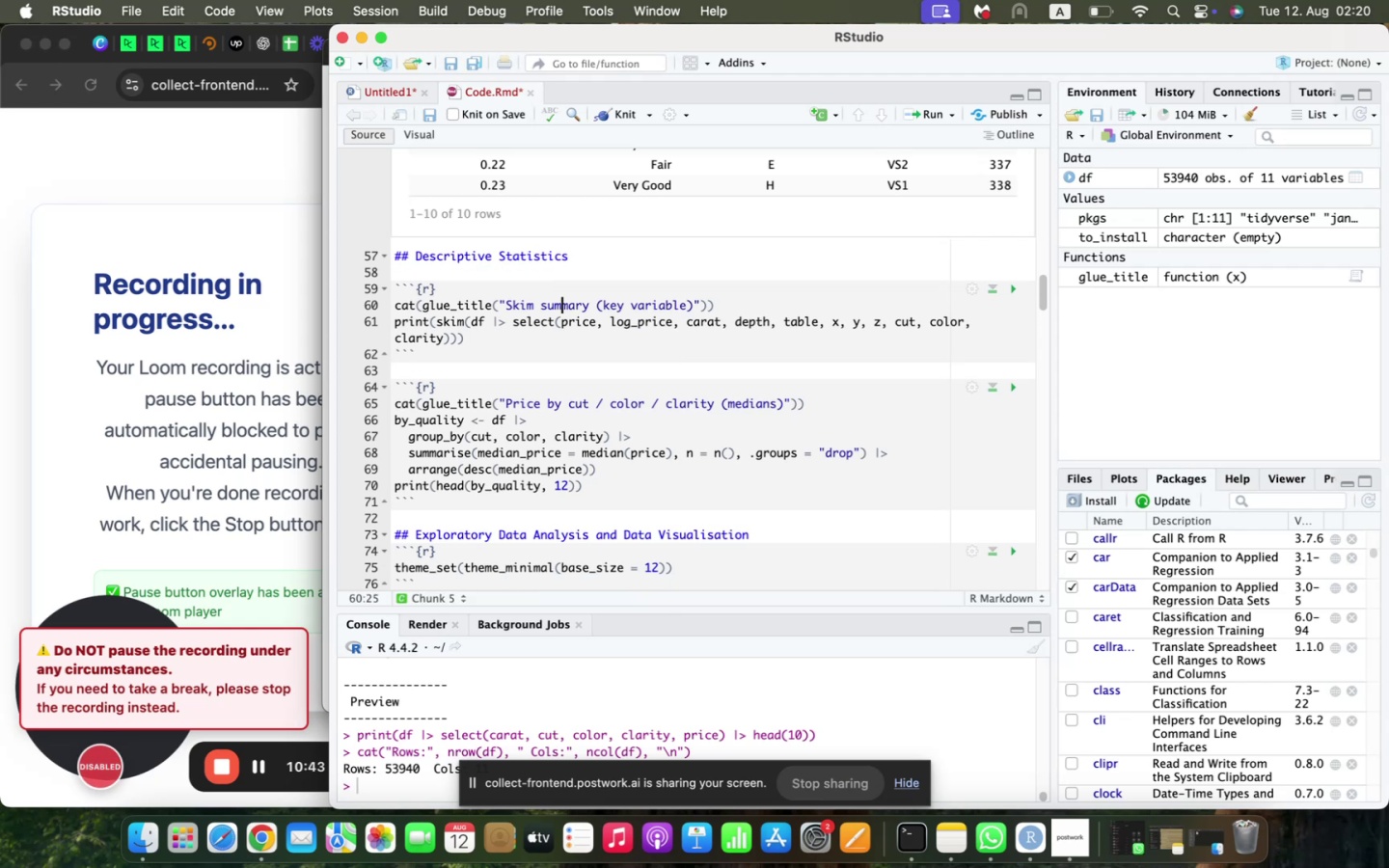 
key(ArrowUp)
 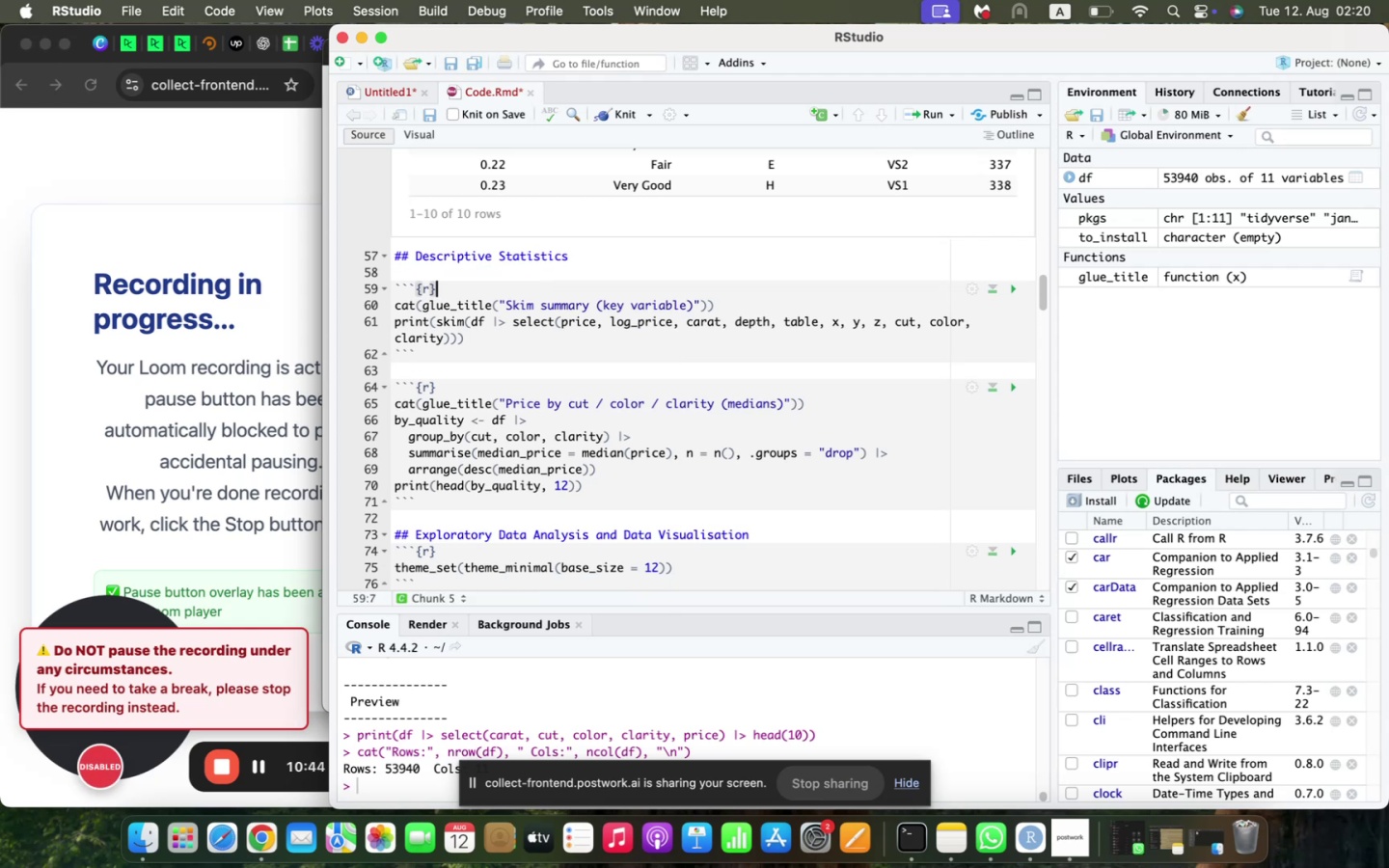 
key(Enter)
 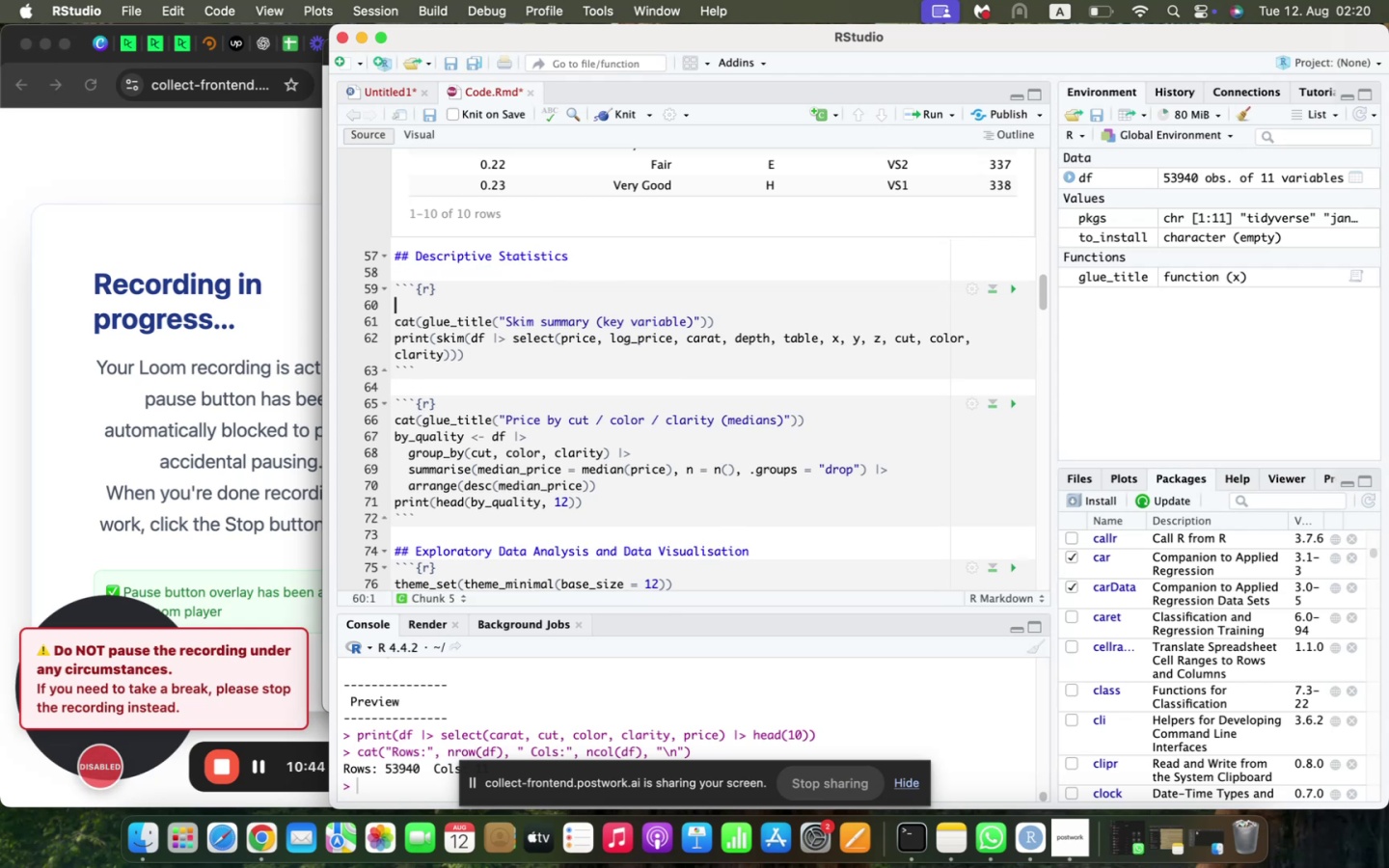 
type(cat(fl)
key(Backspace)
key(Backspace)
type(glue_title("Skim Summary (Key Variable))
 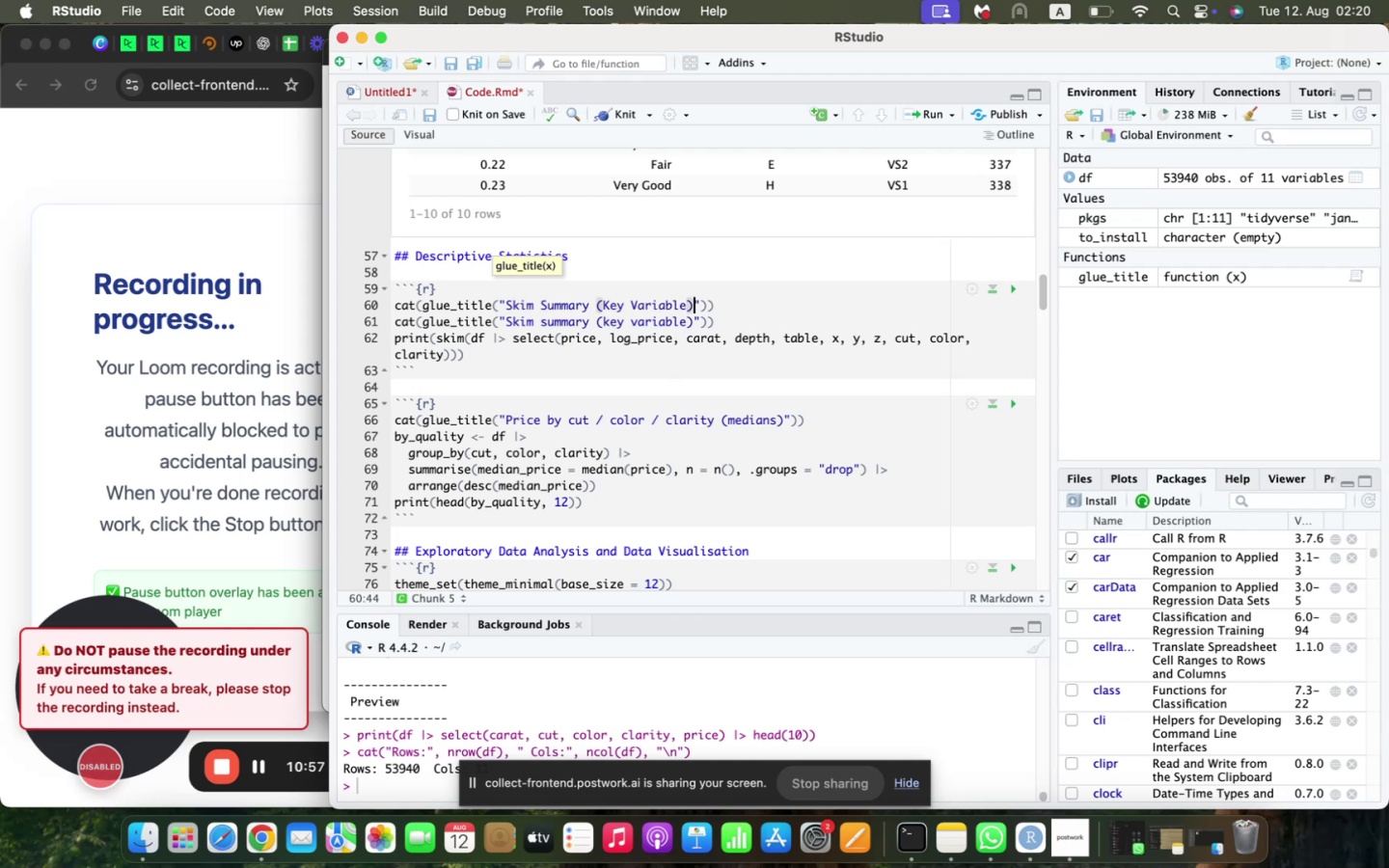 
key(ArrowRight)
 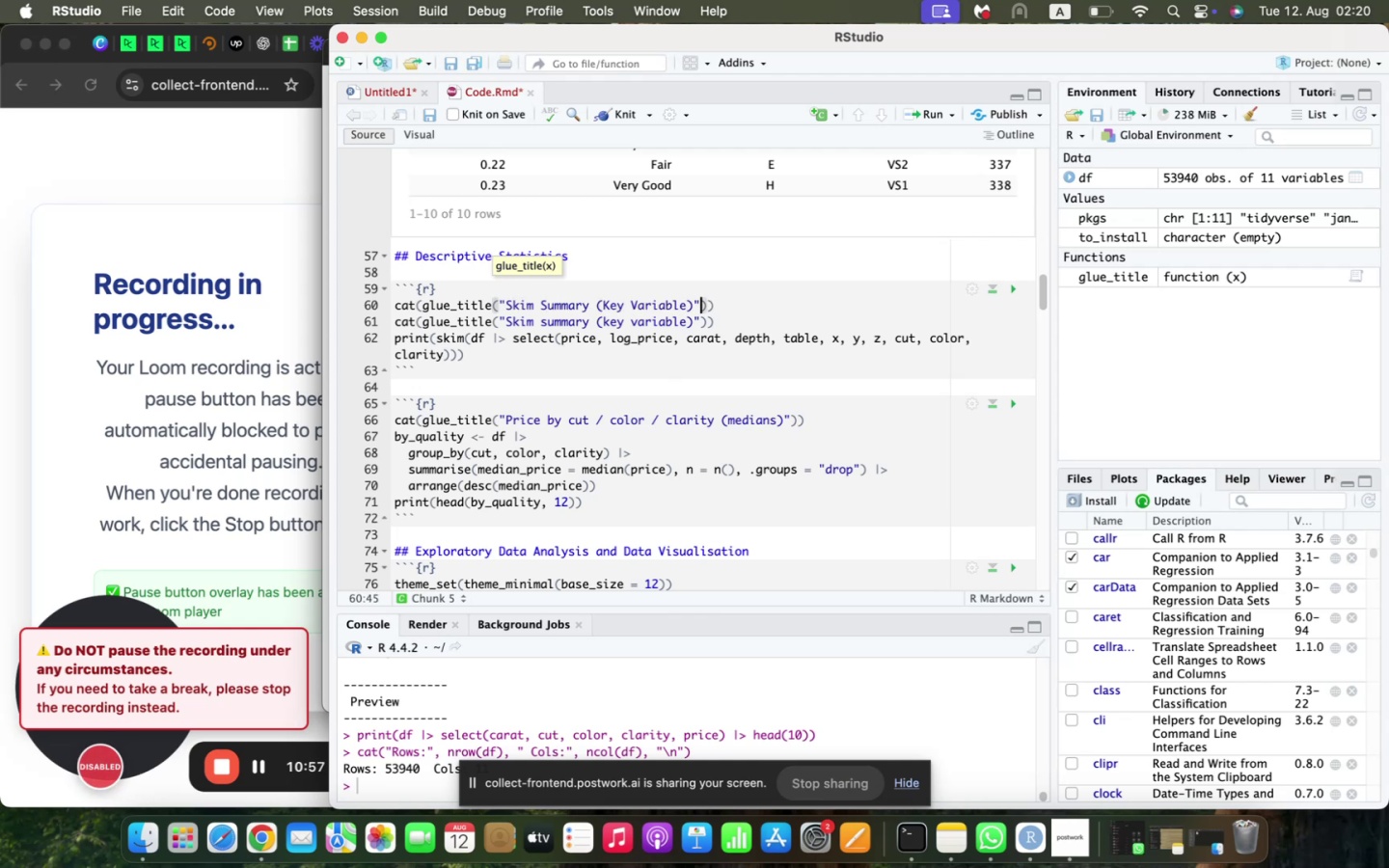 
key(ArrowRight)
 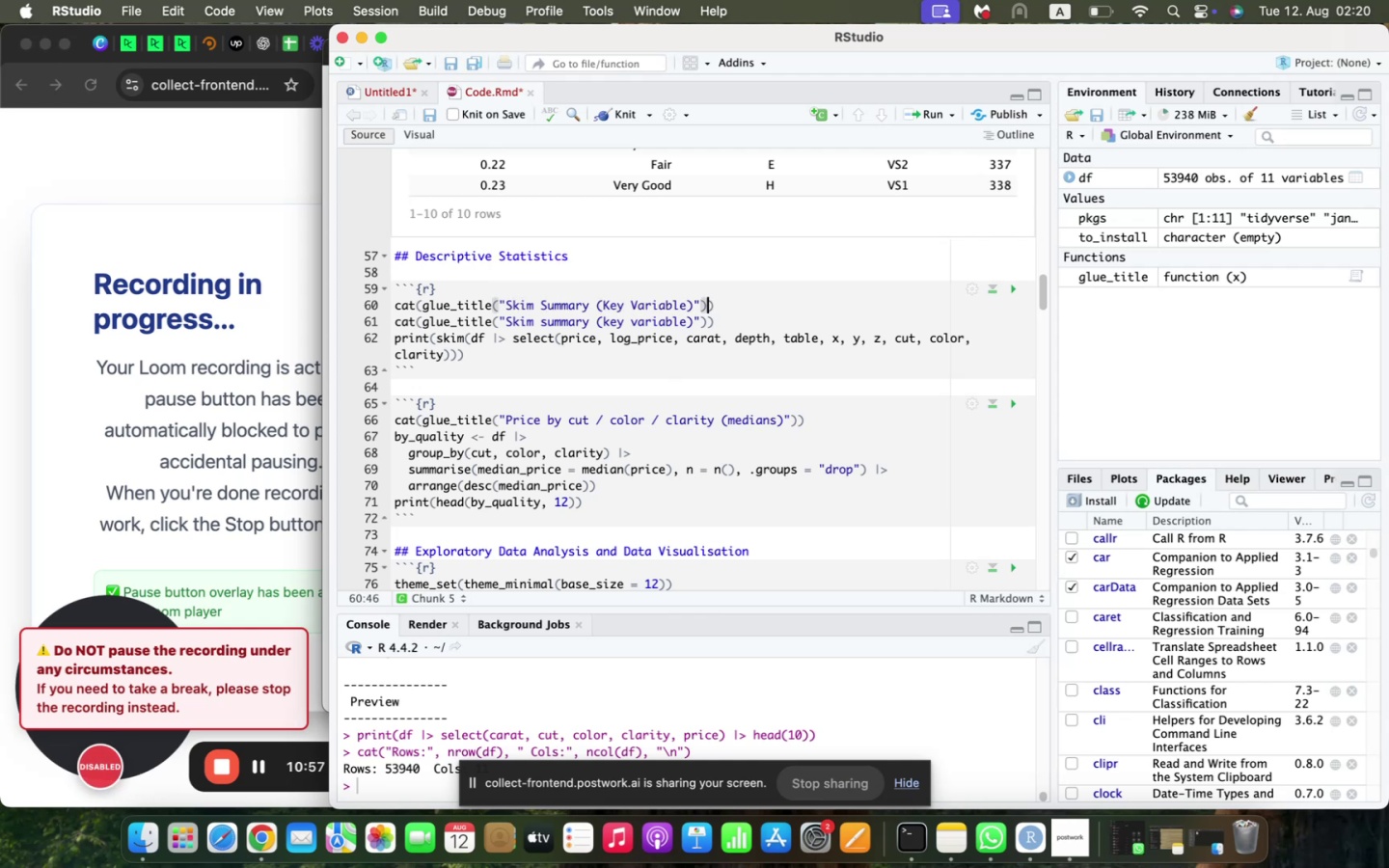 
key(ArrowRight)
 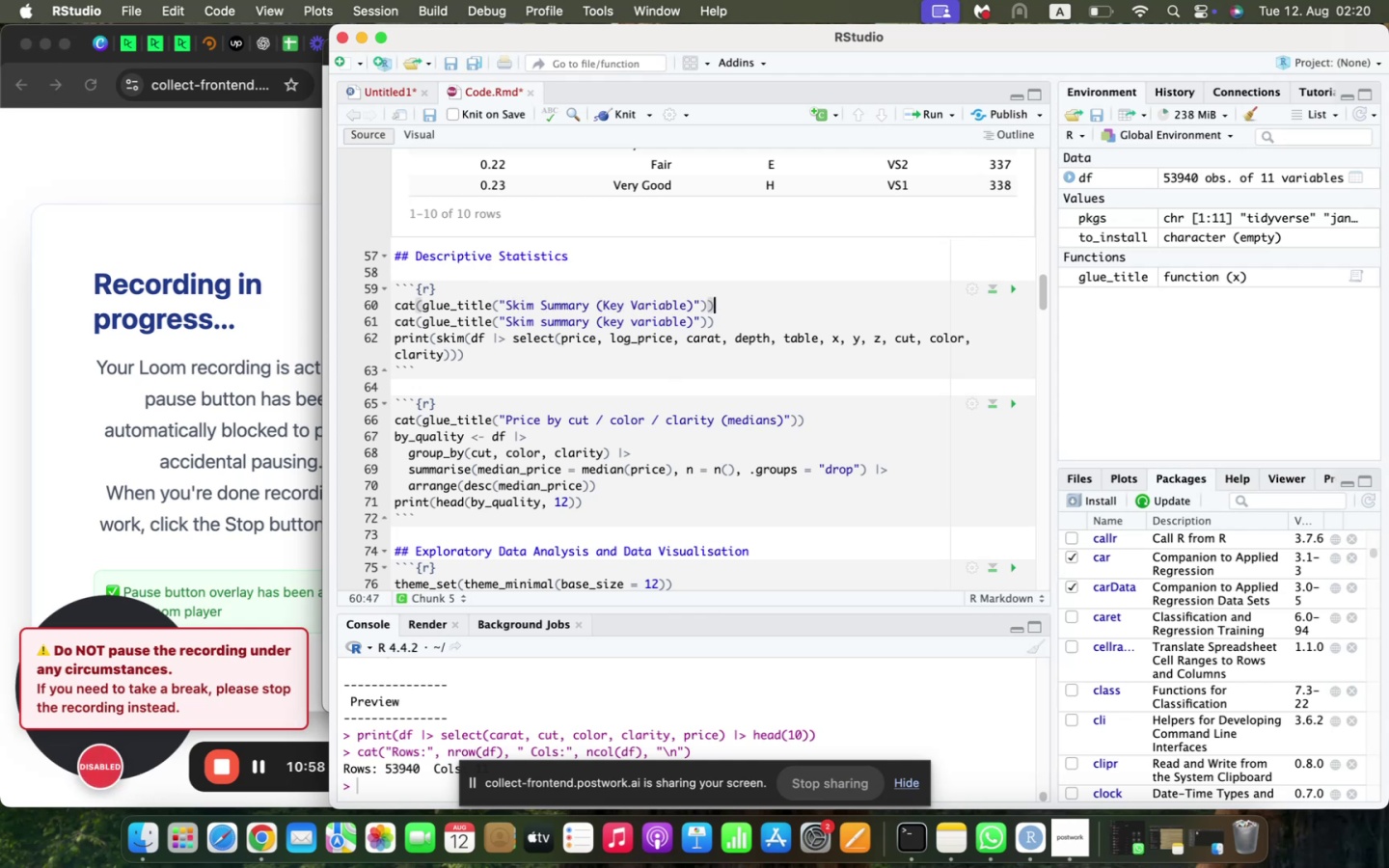 
key(Enter)
 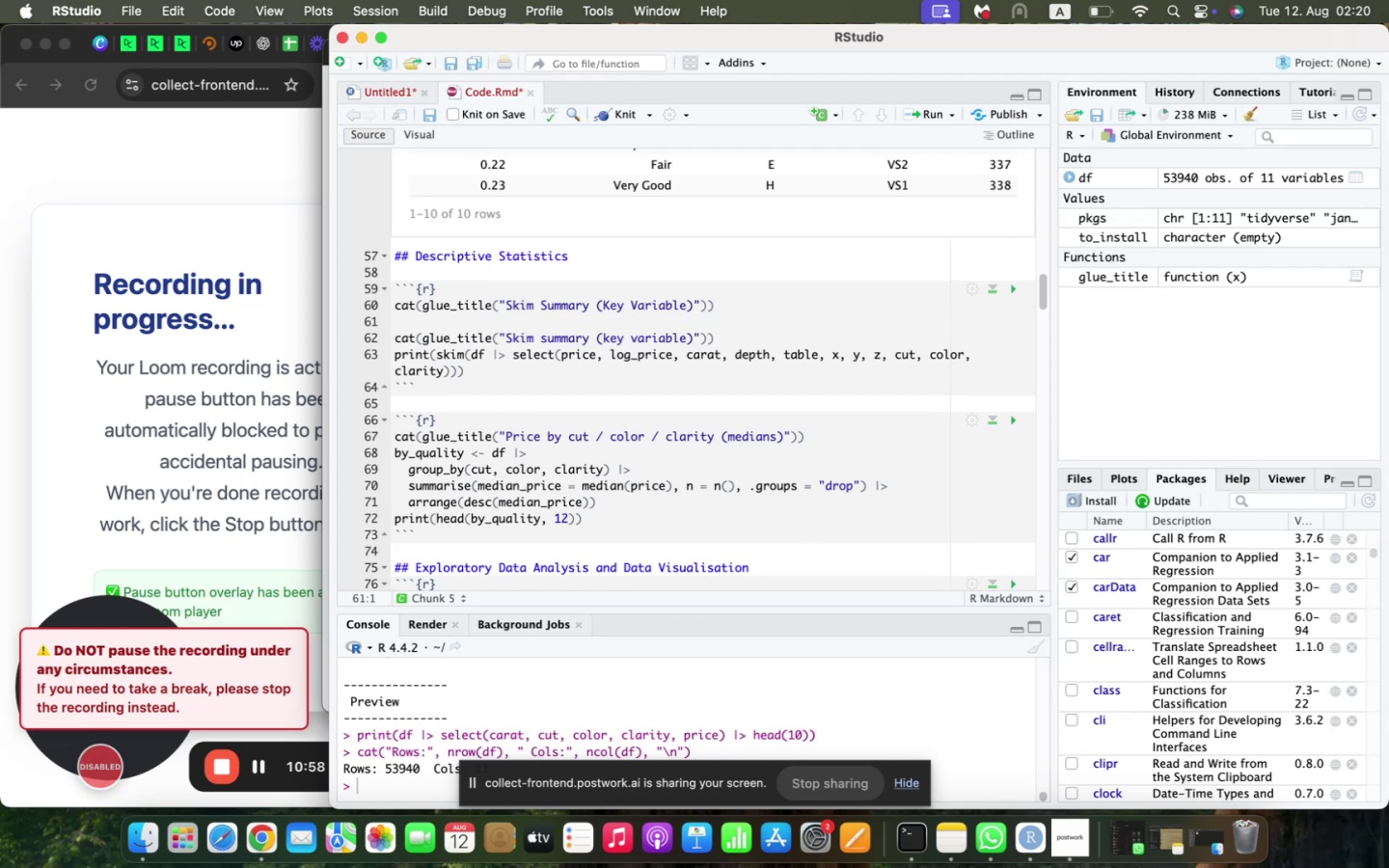 
type(print(skim(df )
 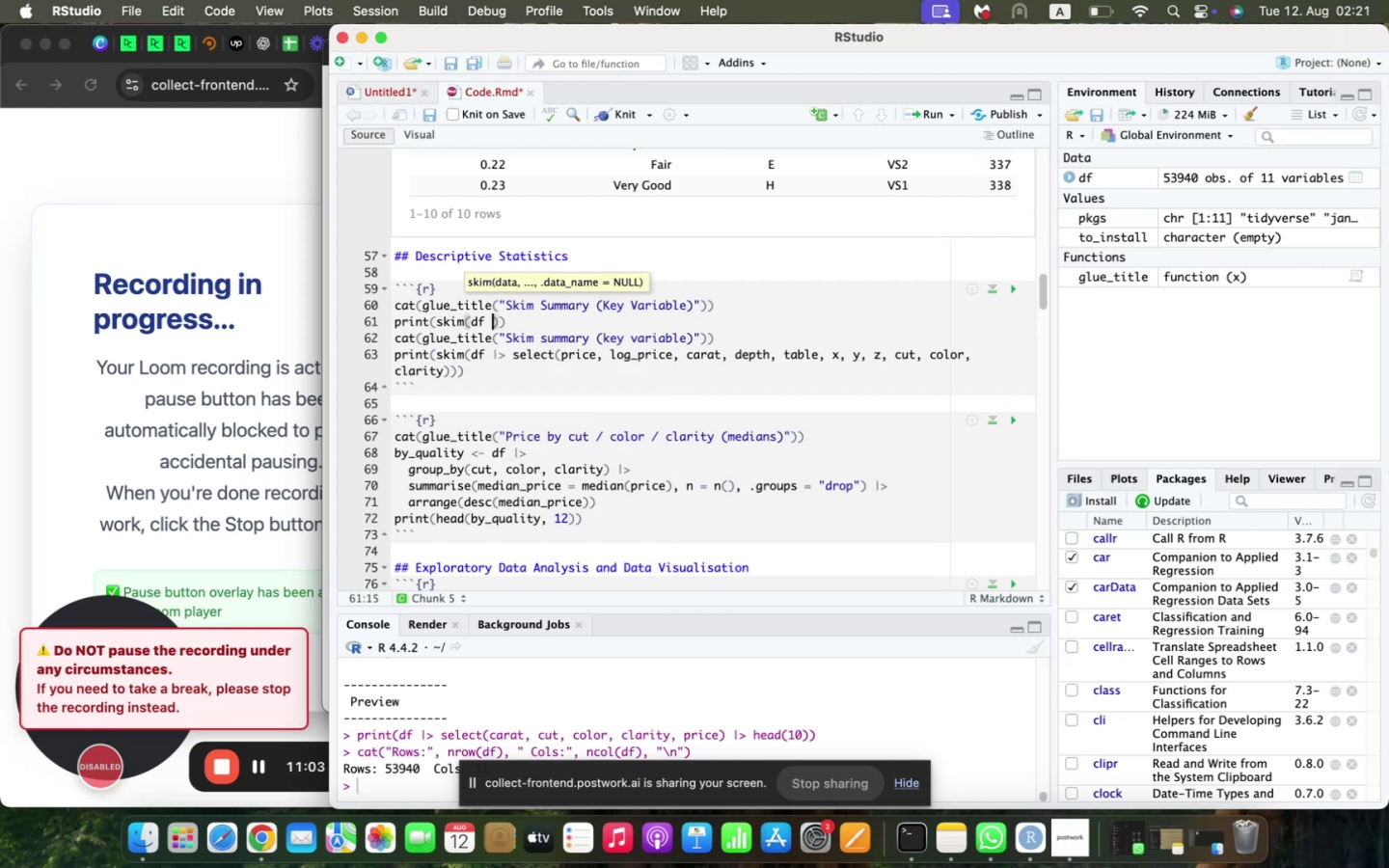 
key(Meta+V)
 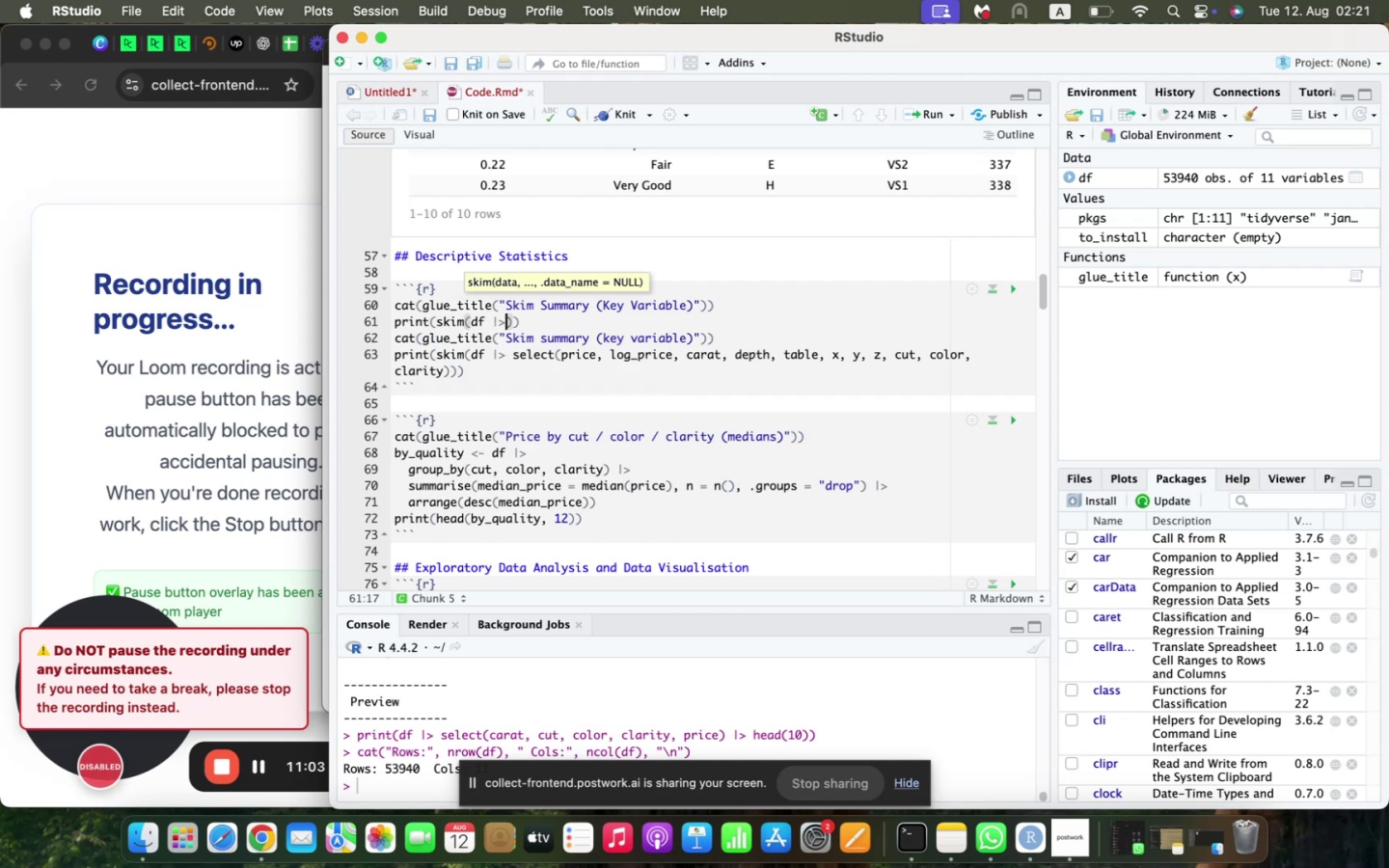 
type( select(price, log_price, carat, depth, table, x, y, z, cut, color,)
key(Backspace)
type(, clarity)
 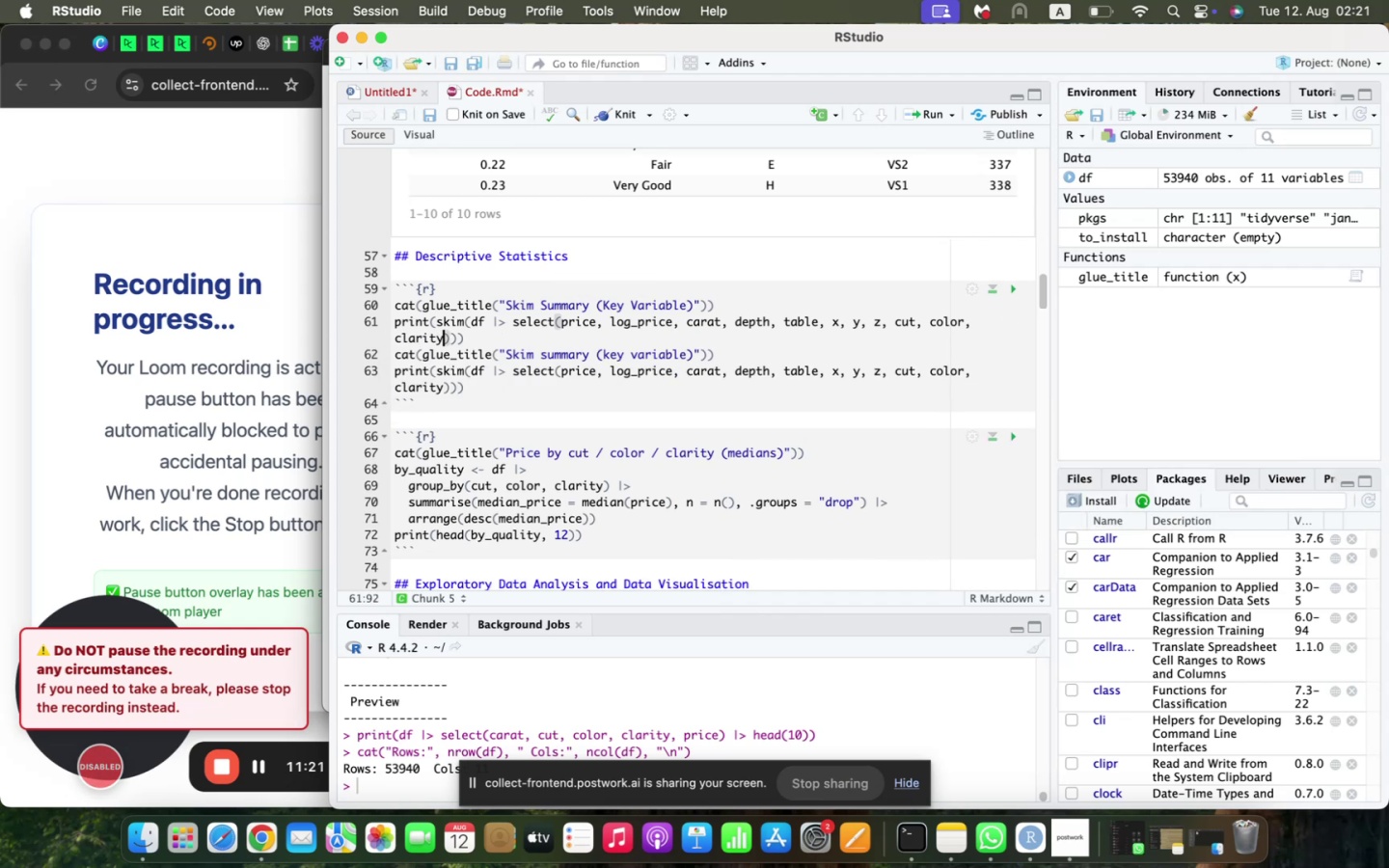 
key(ArrowRight)
 